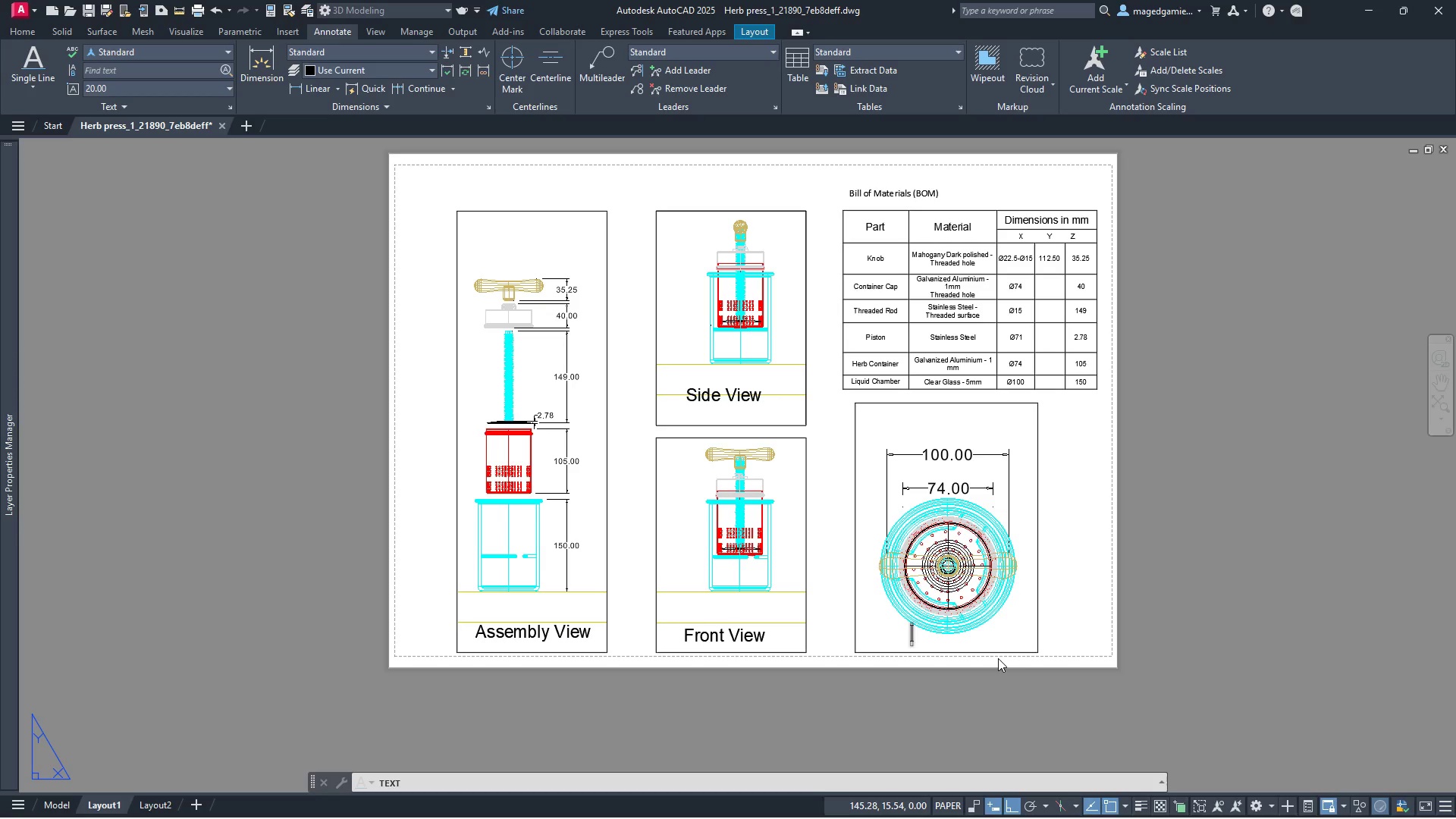 
type(Top view)
 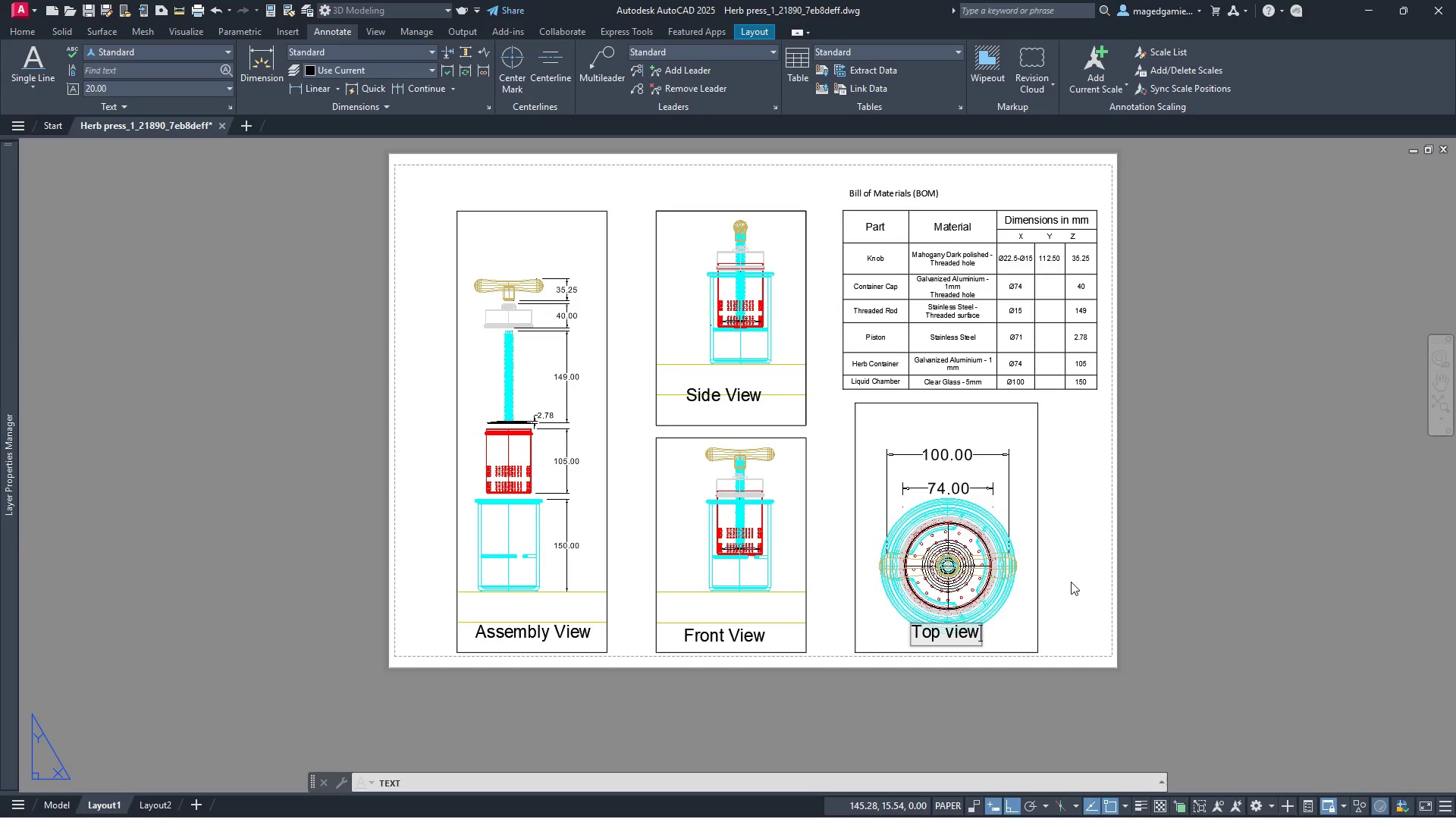 
left_click([1075, 579])
 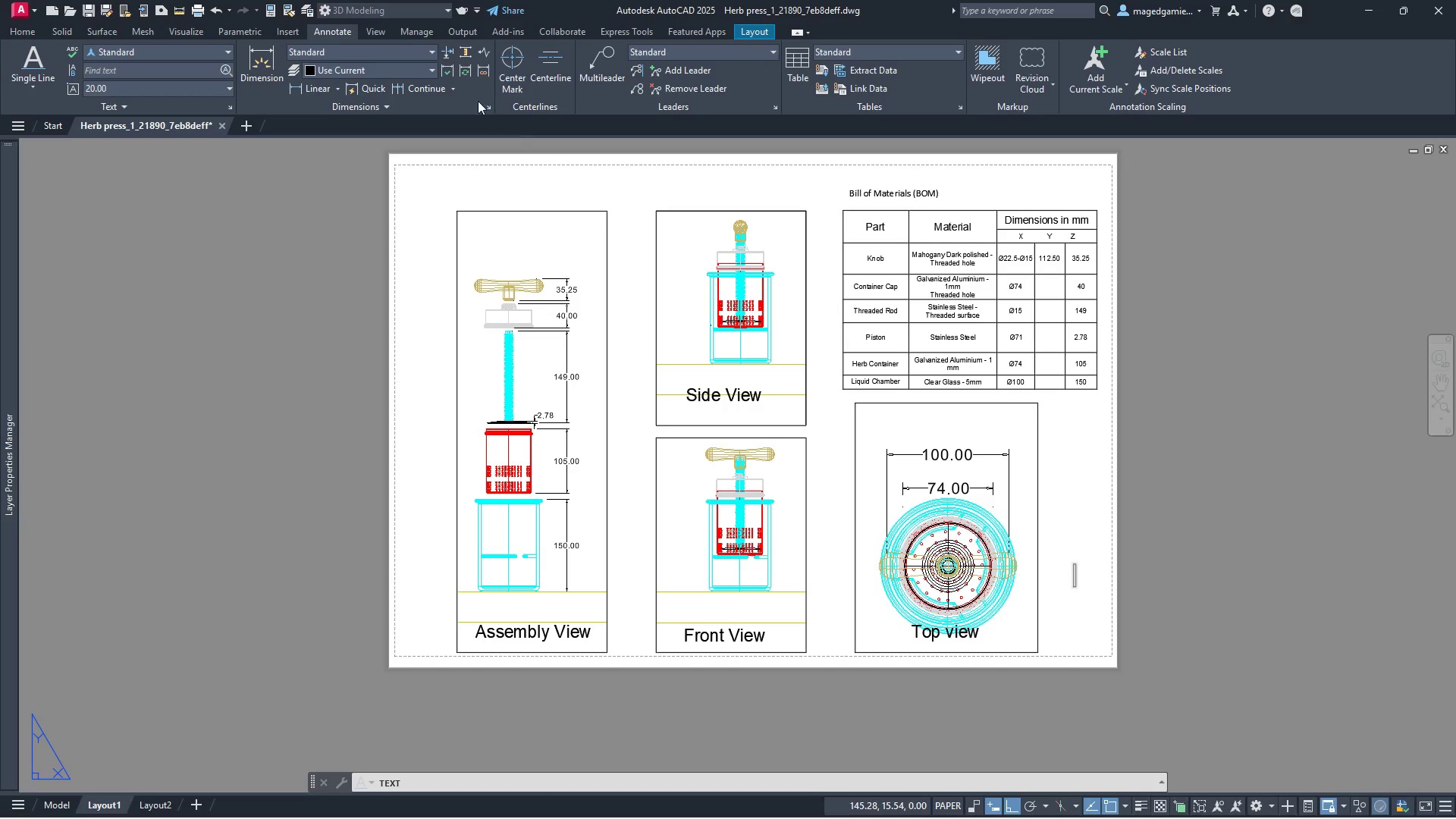 
left_click([29, 27])
 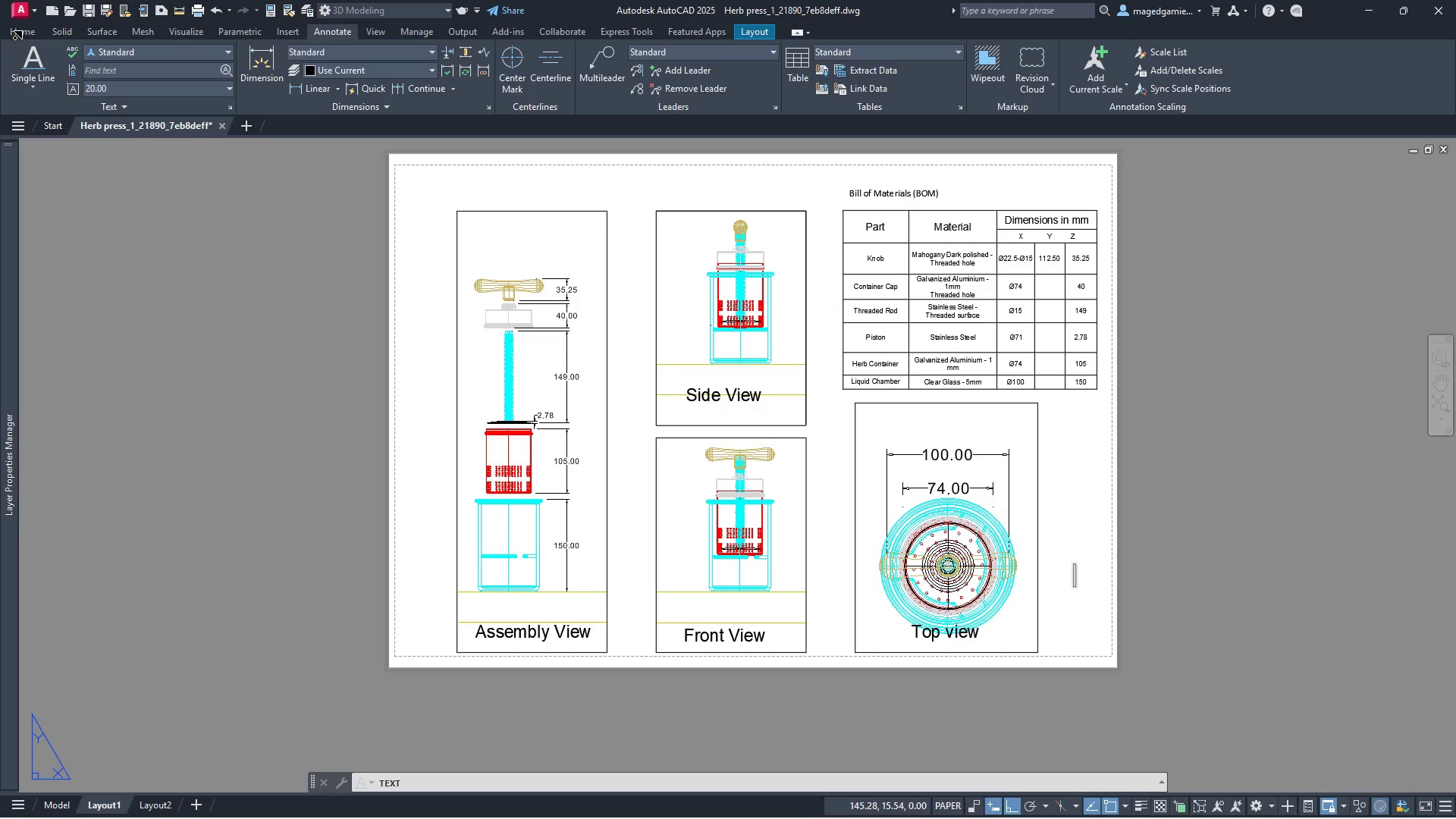 
key(Escape)
 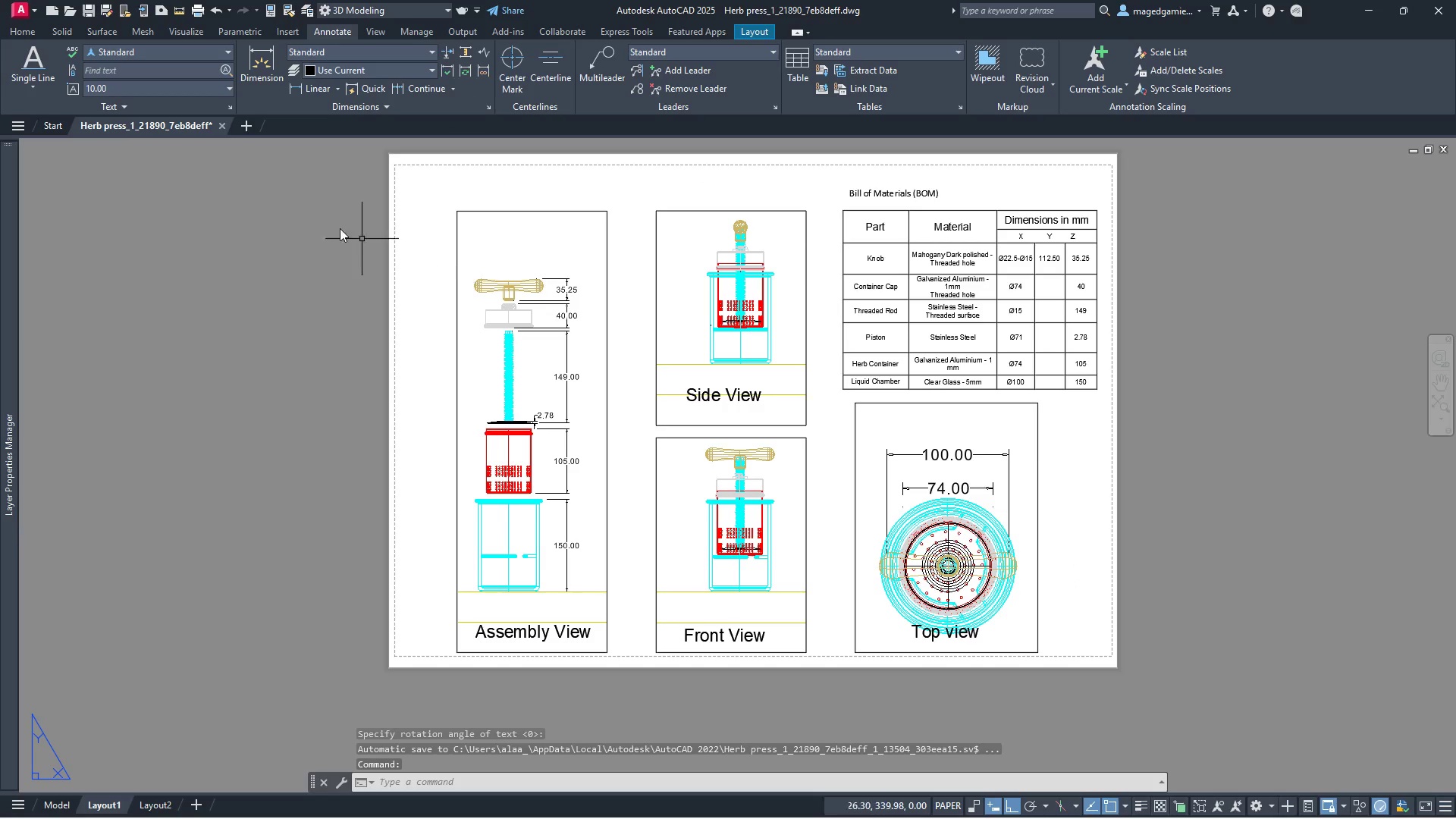 
key(Escape)
 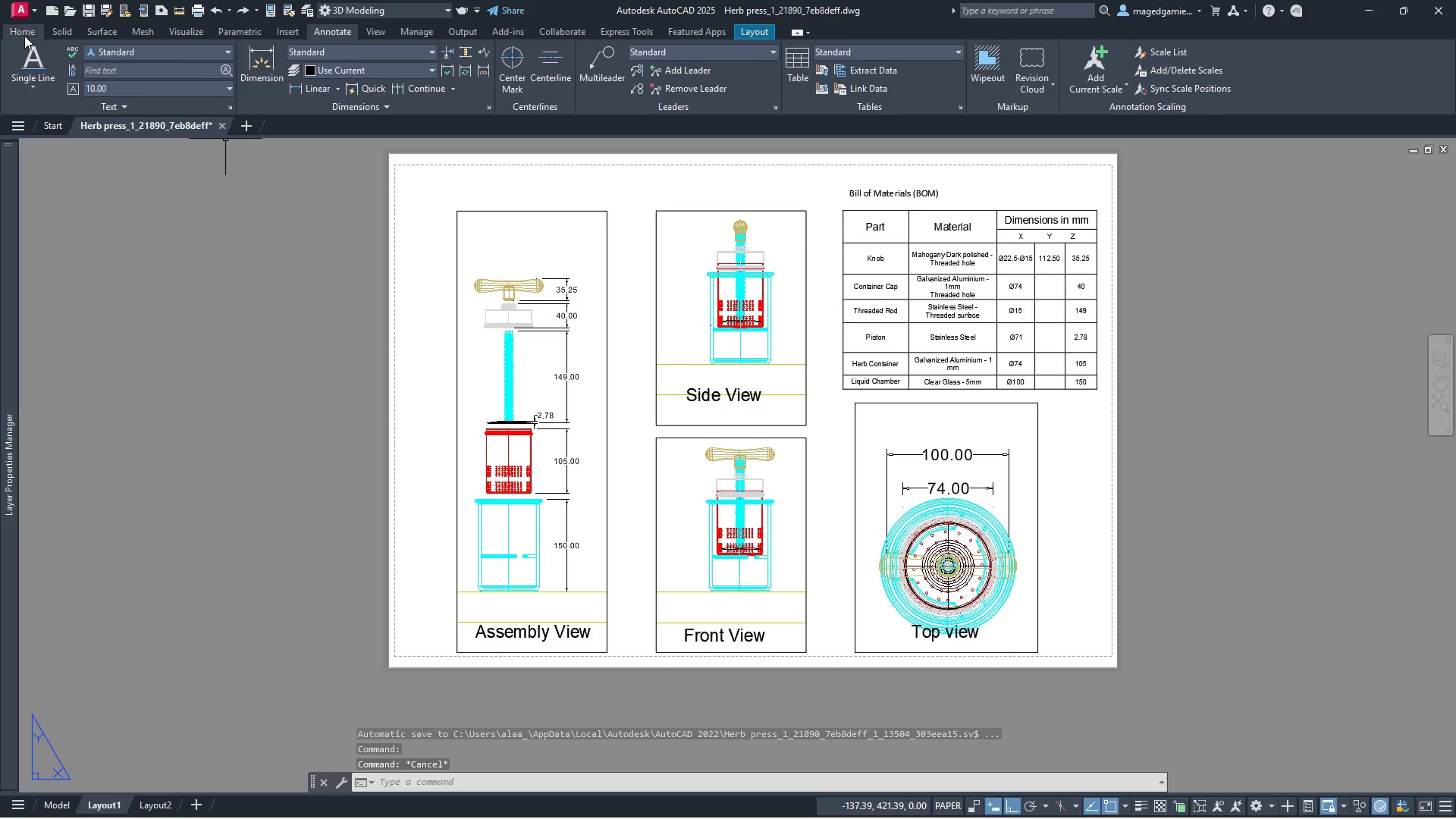 
left_click([22, 36])
 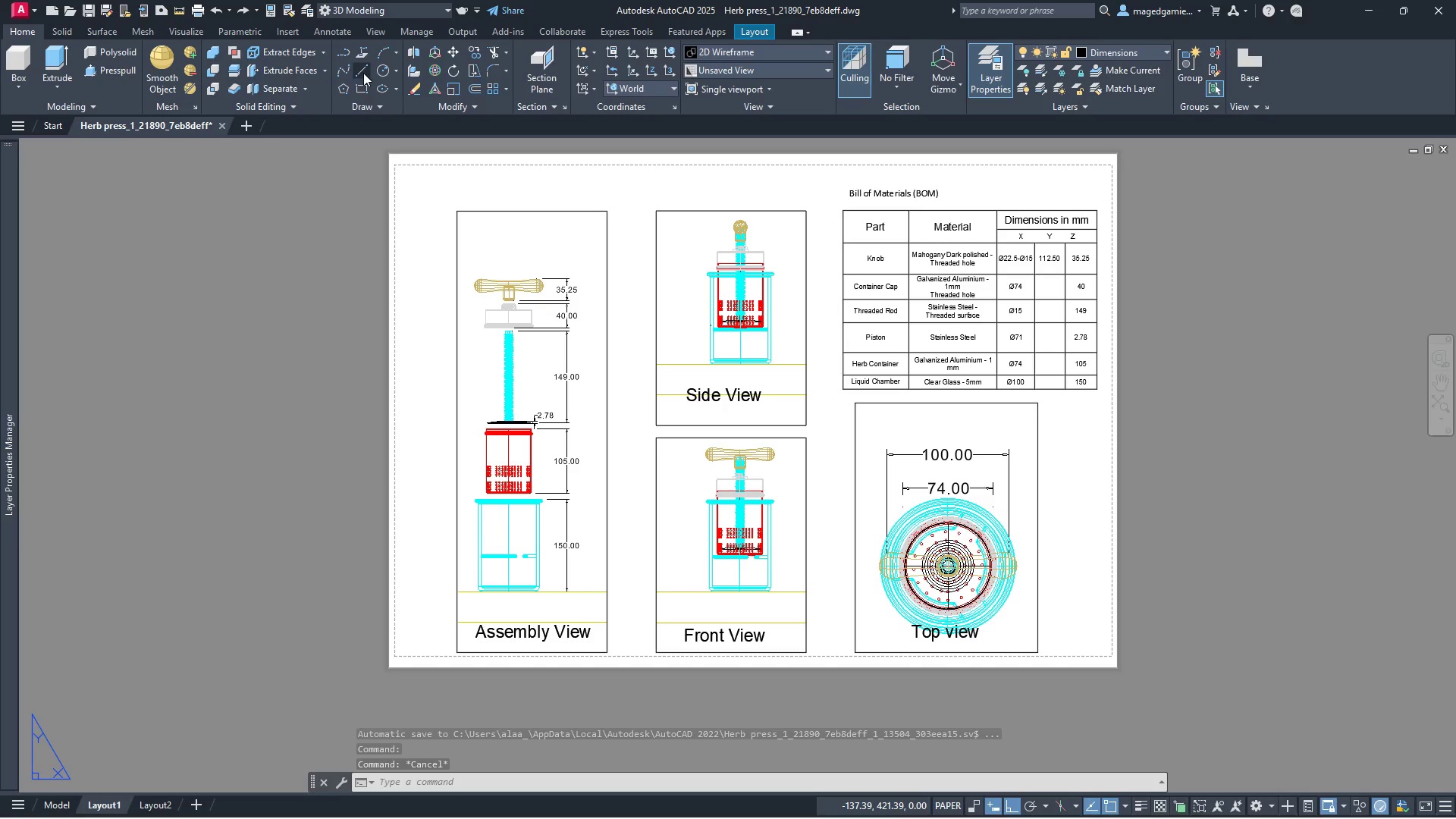 
left_click([359, 71])
 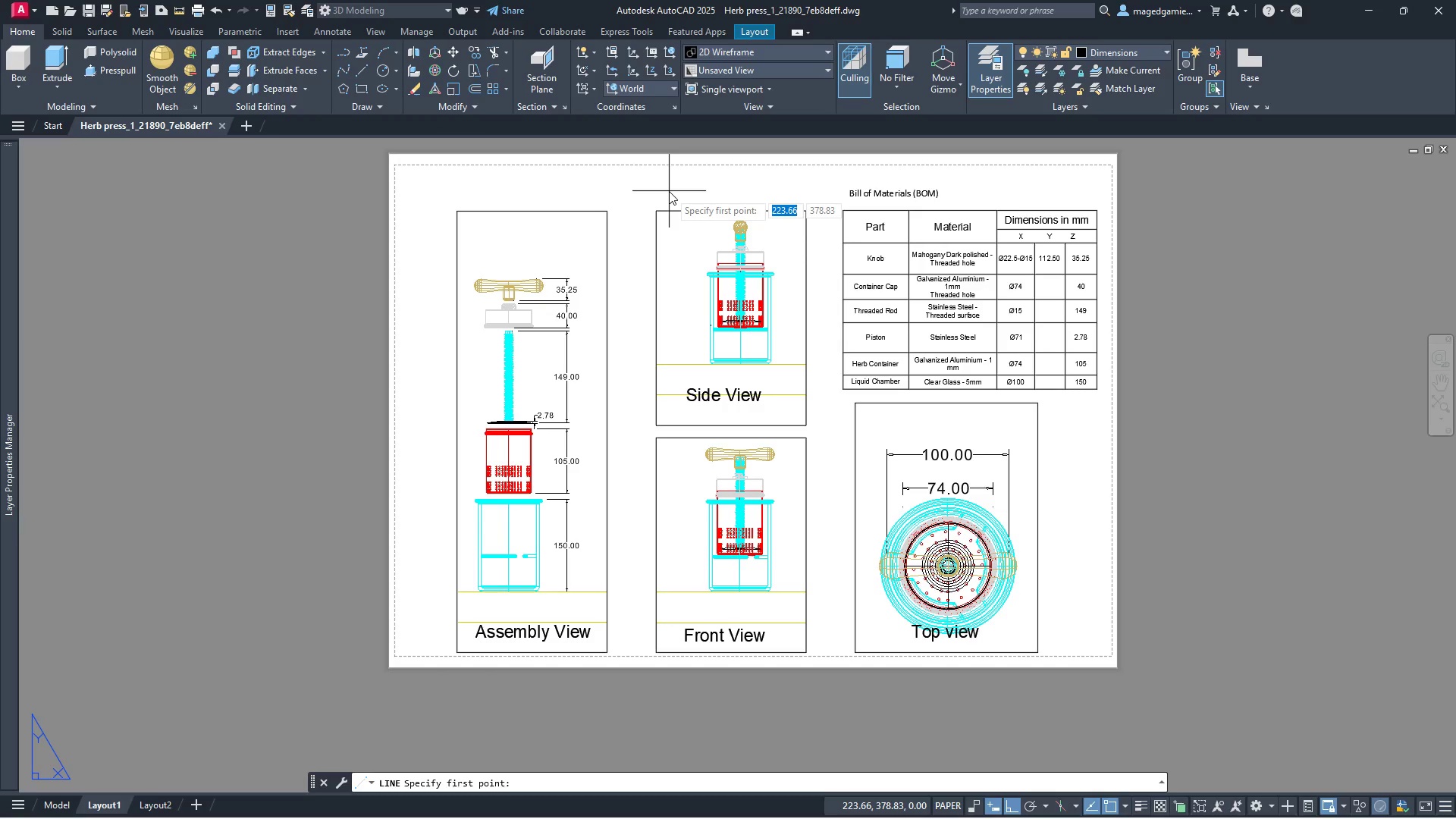 
left_click([670, 191])
 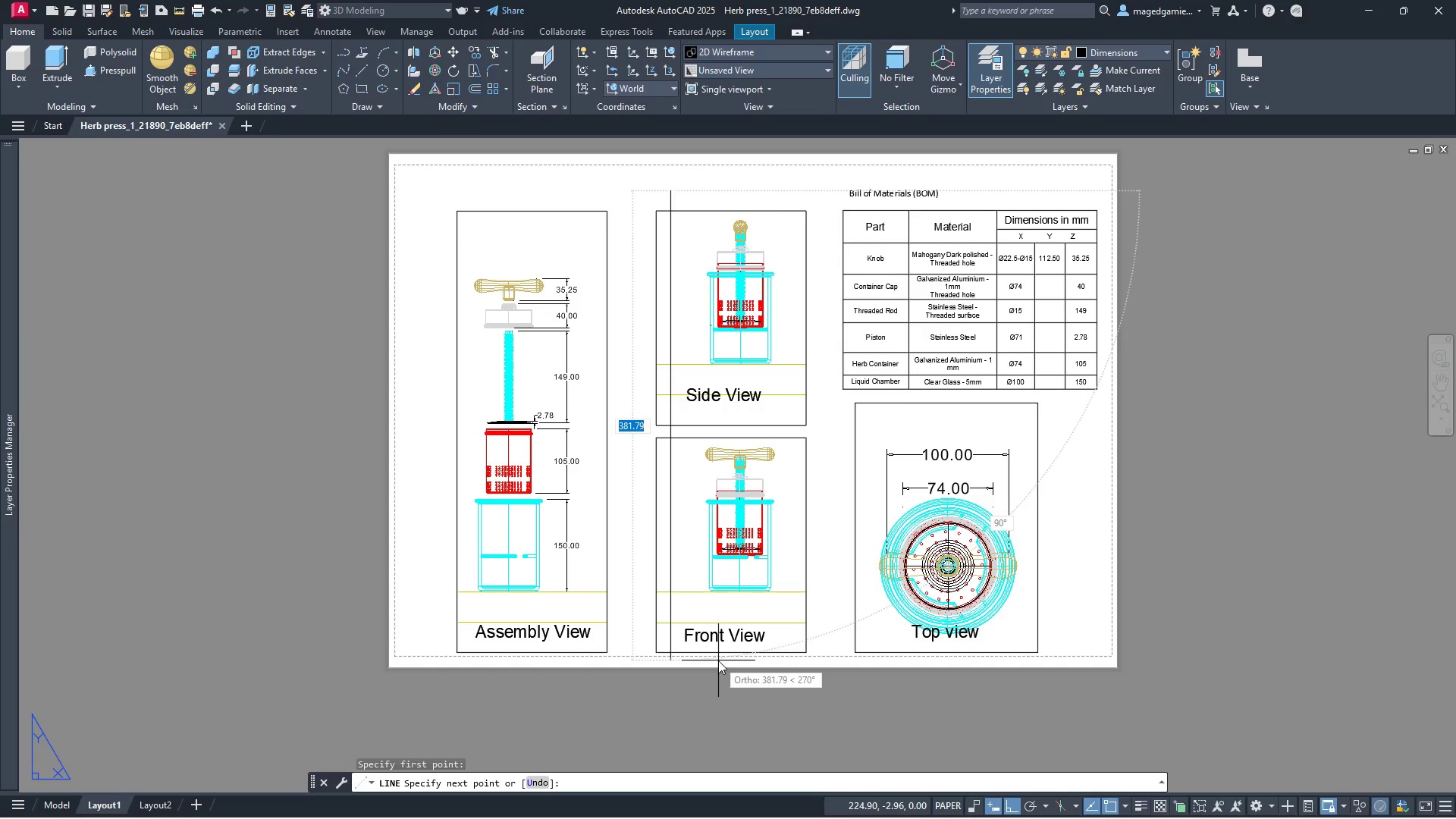 
left_click([718, 661])
 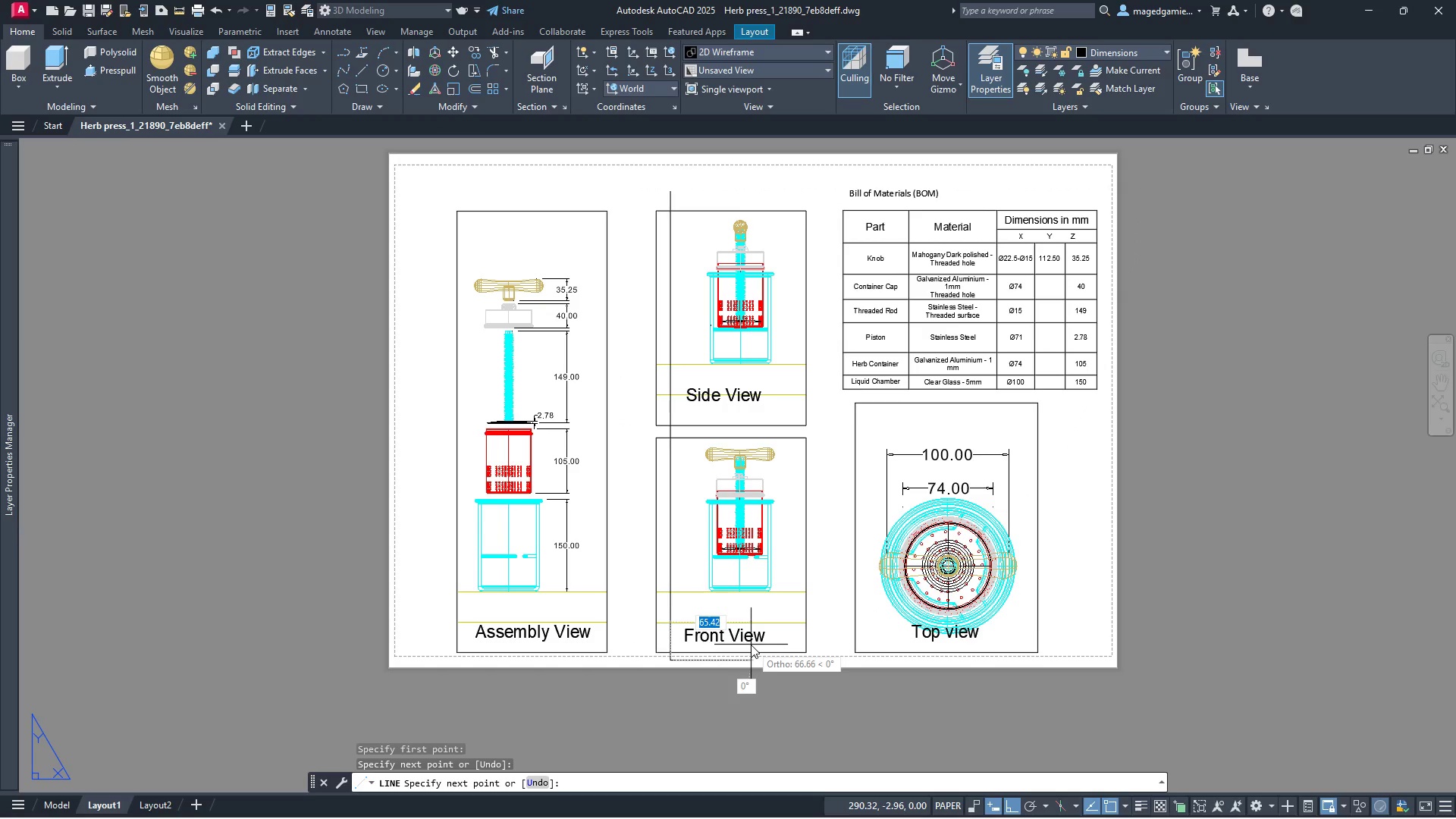 
right_click([751, 638])
 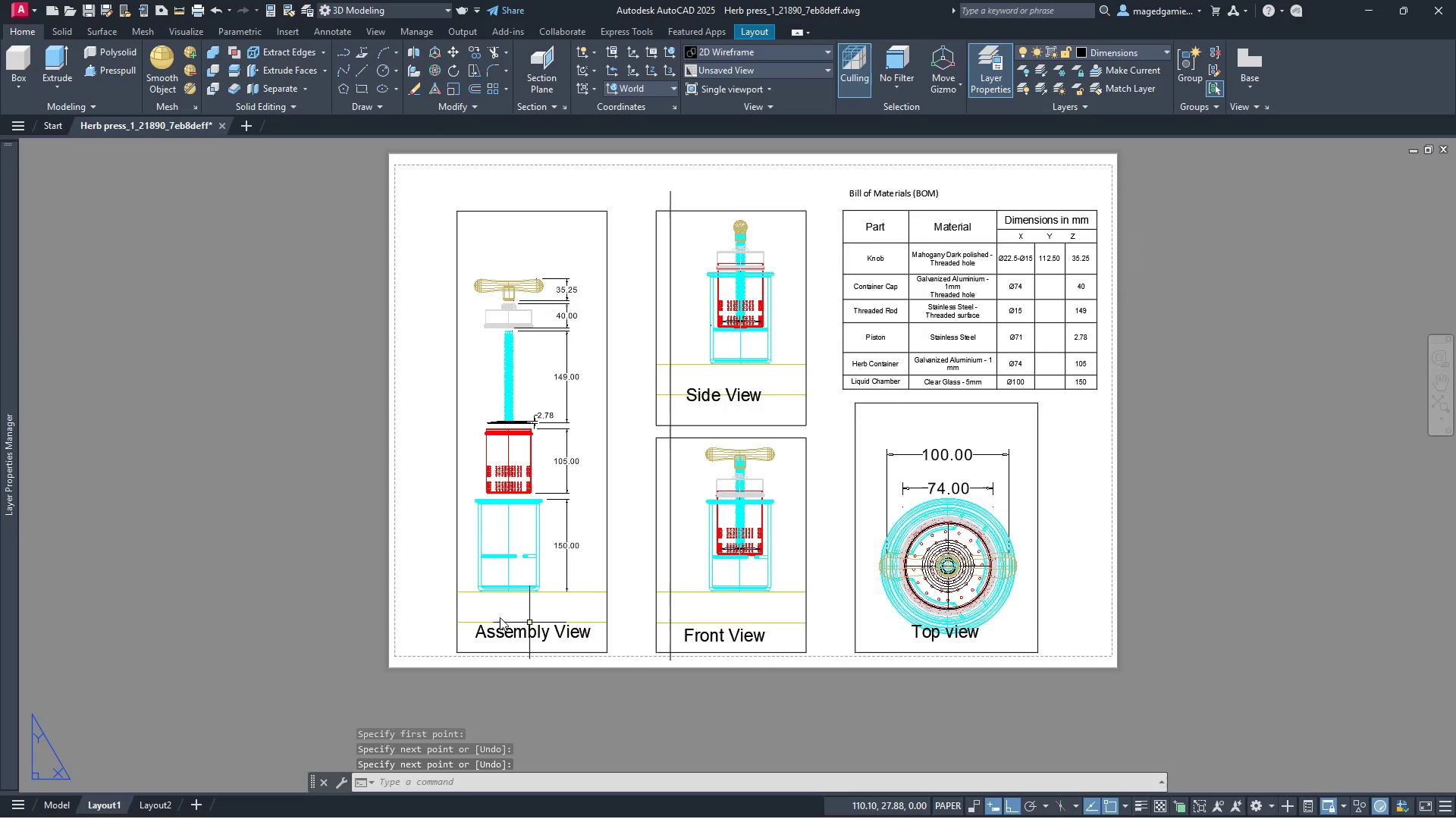 
right_click([469, 616])
 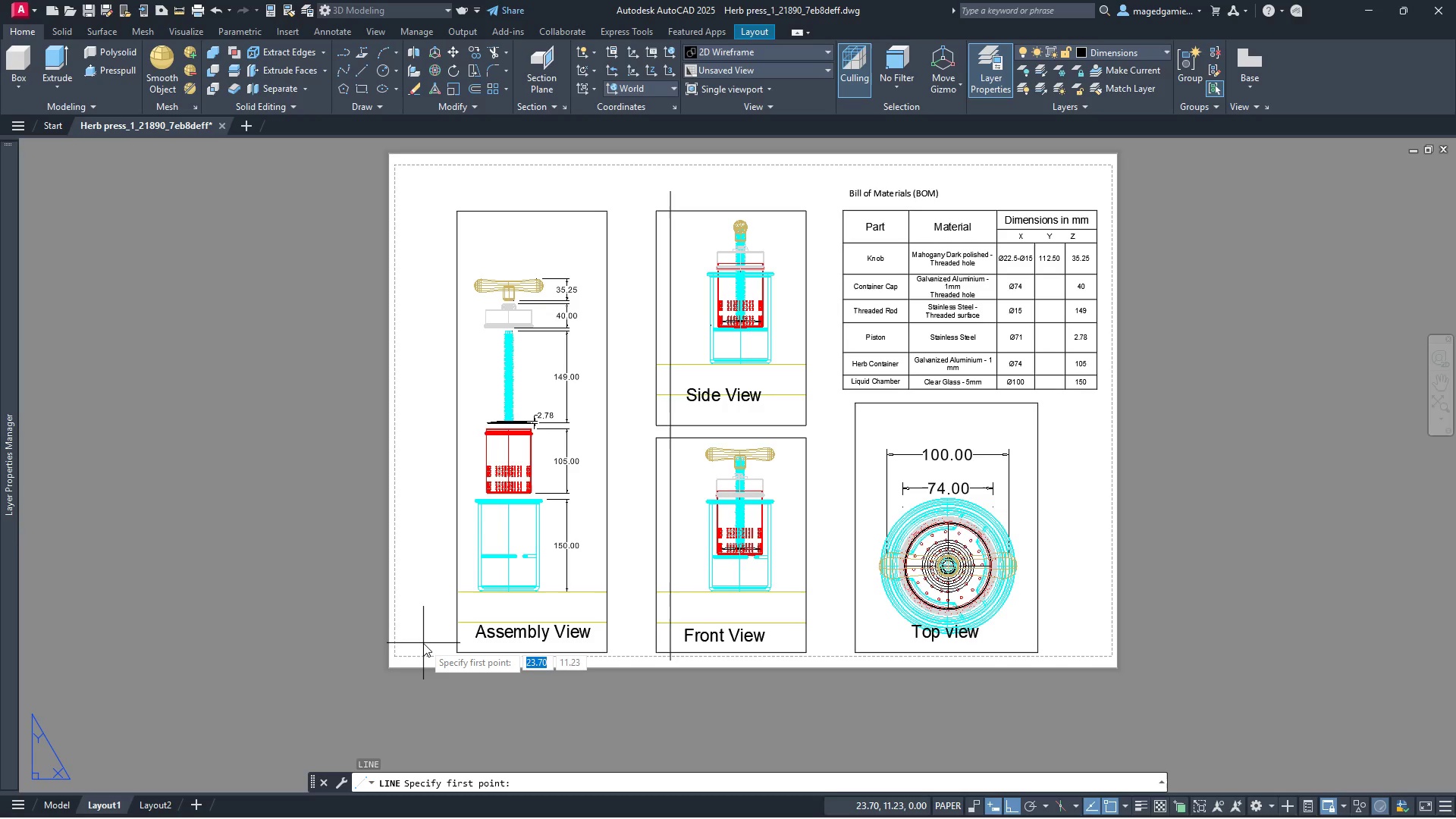 
wait(6.17)
 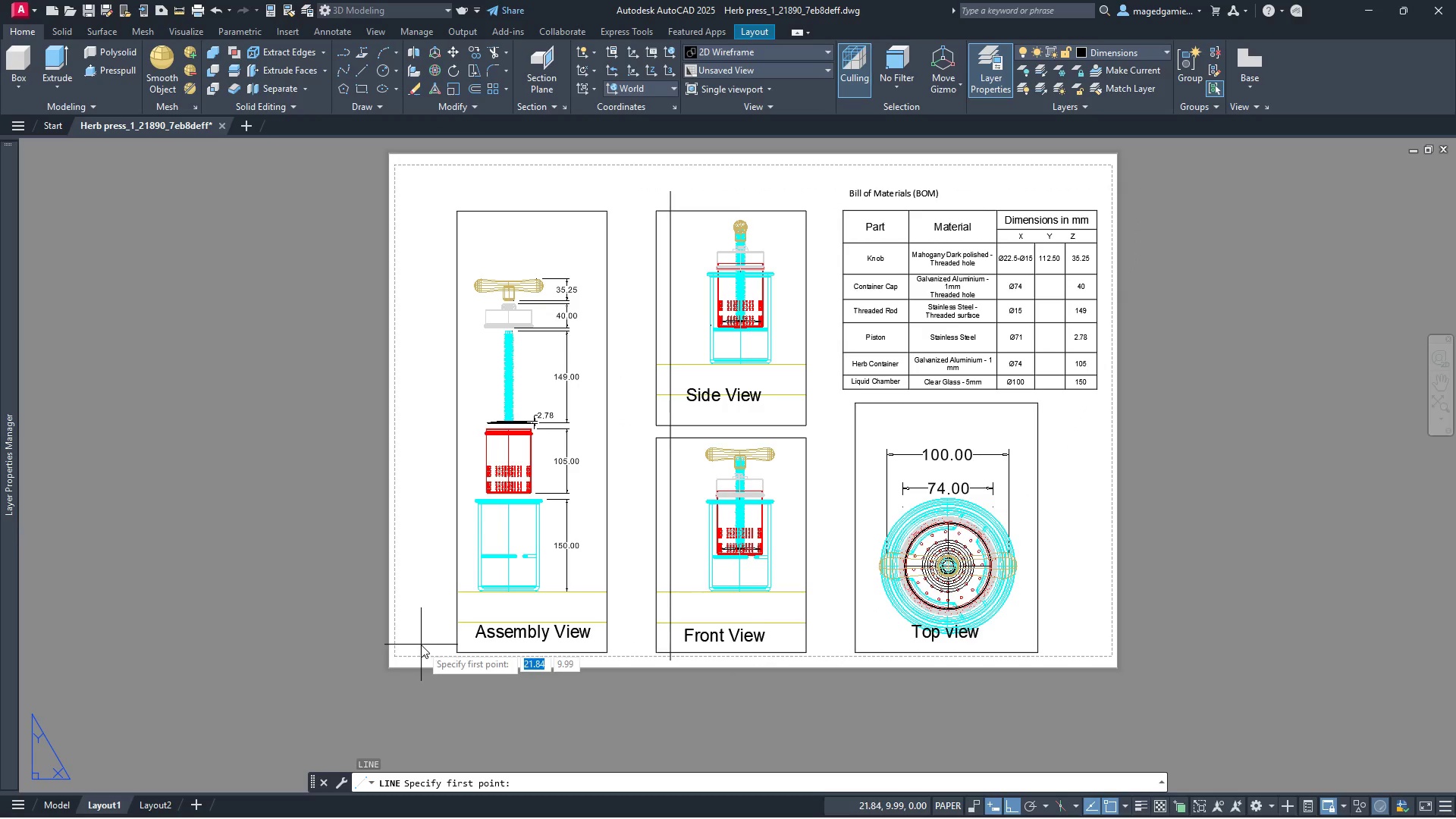 
left_click([425, 645])
 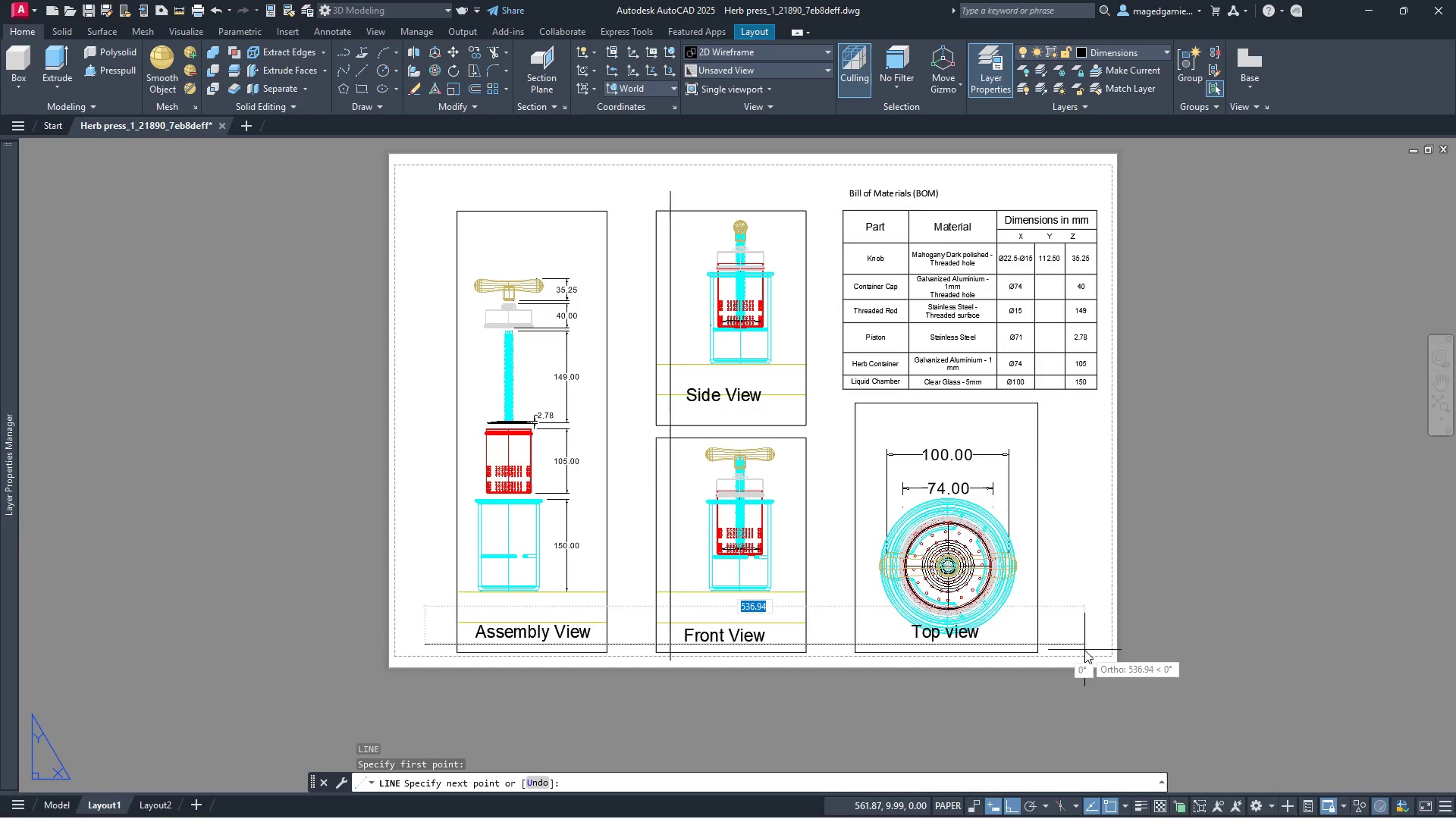 
left_click([1084, 650])
 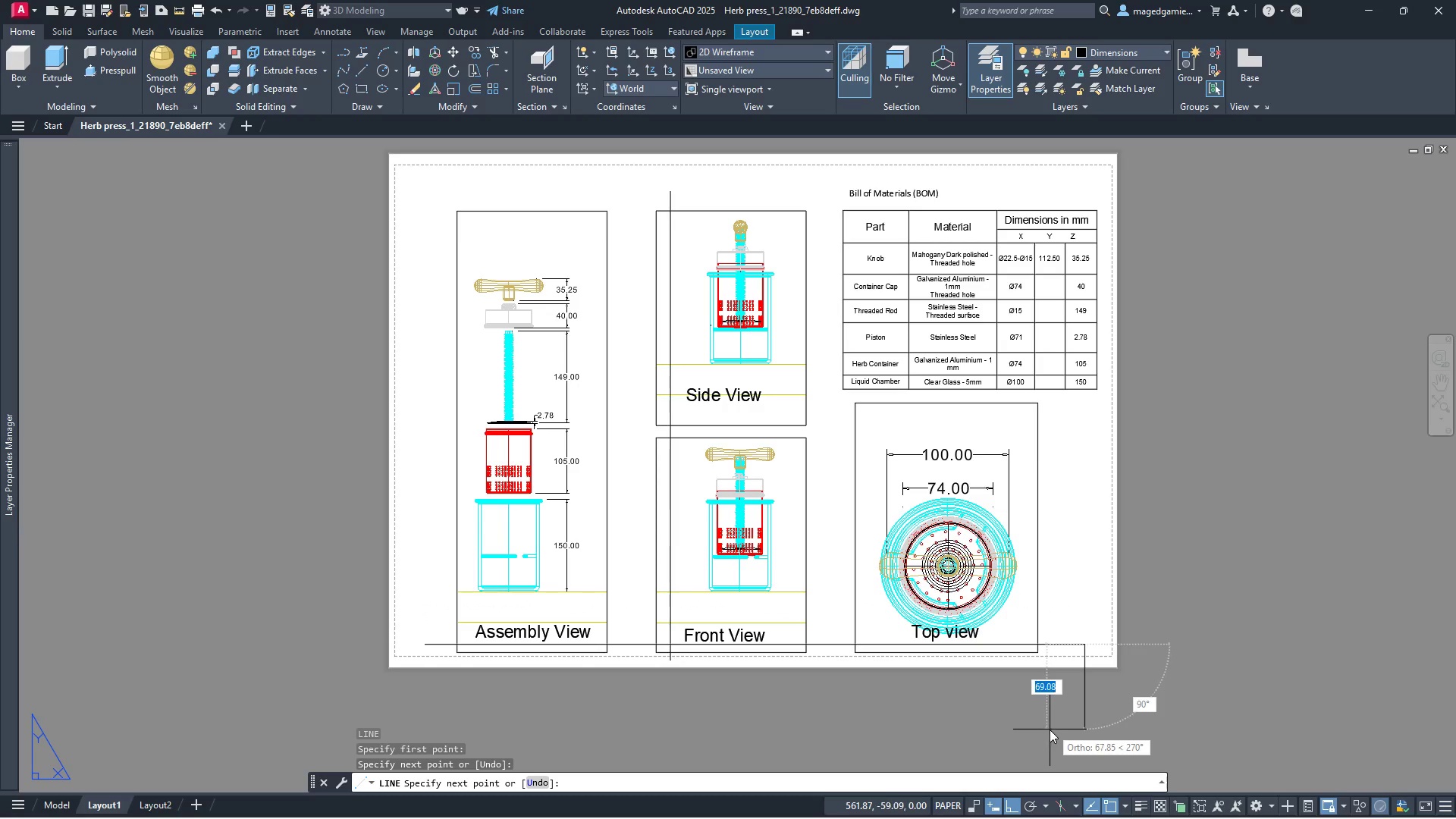 
right_click([1050, 730])
 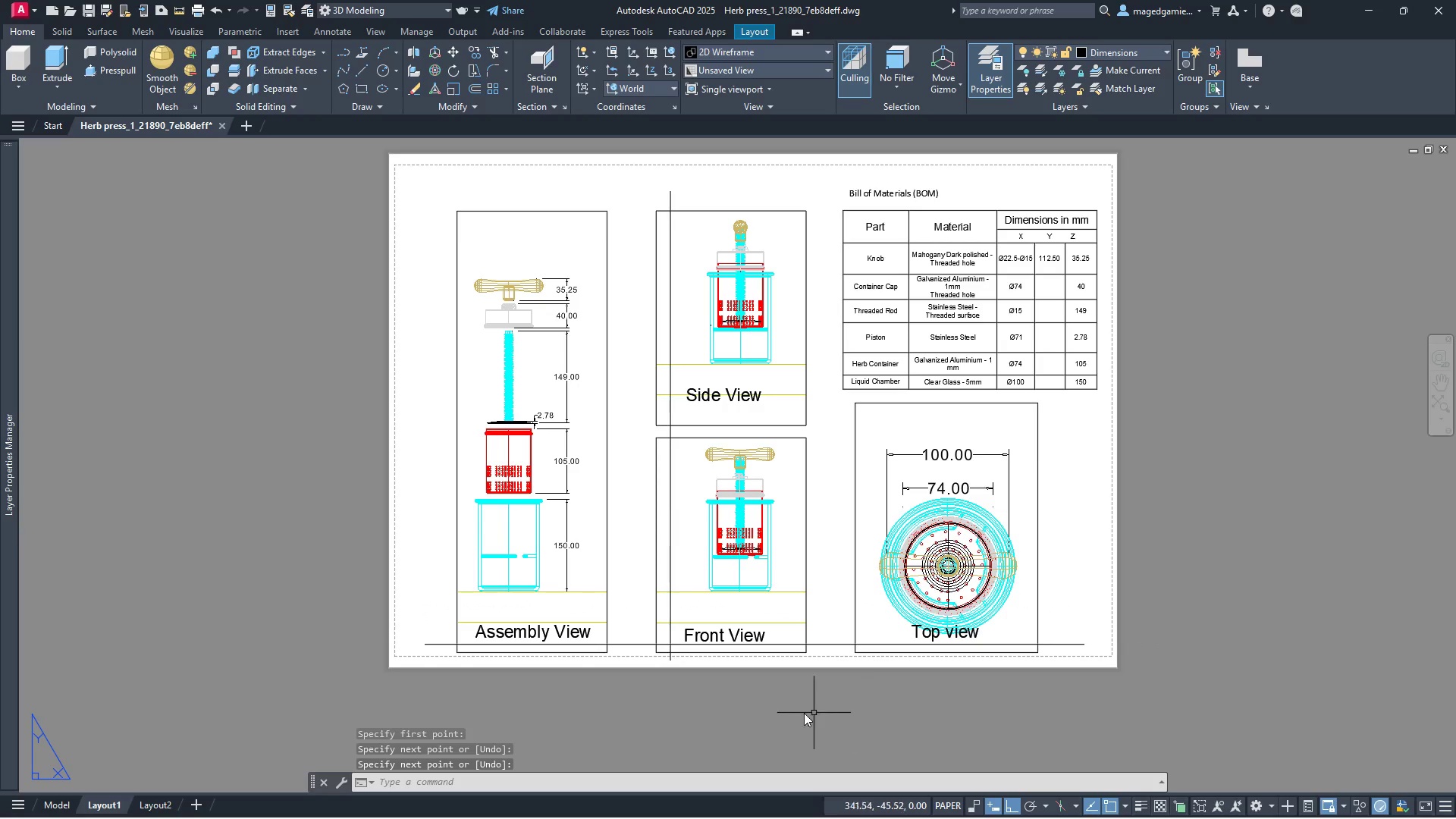 
scroll: coordinate [764, 713], scroll_direction: up, amount: 1.0
 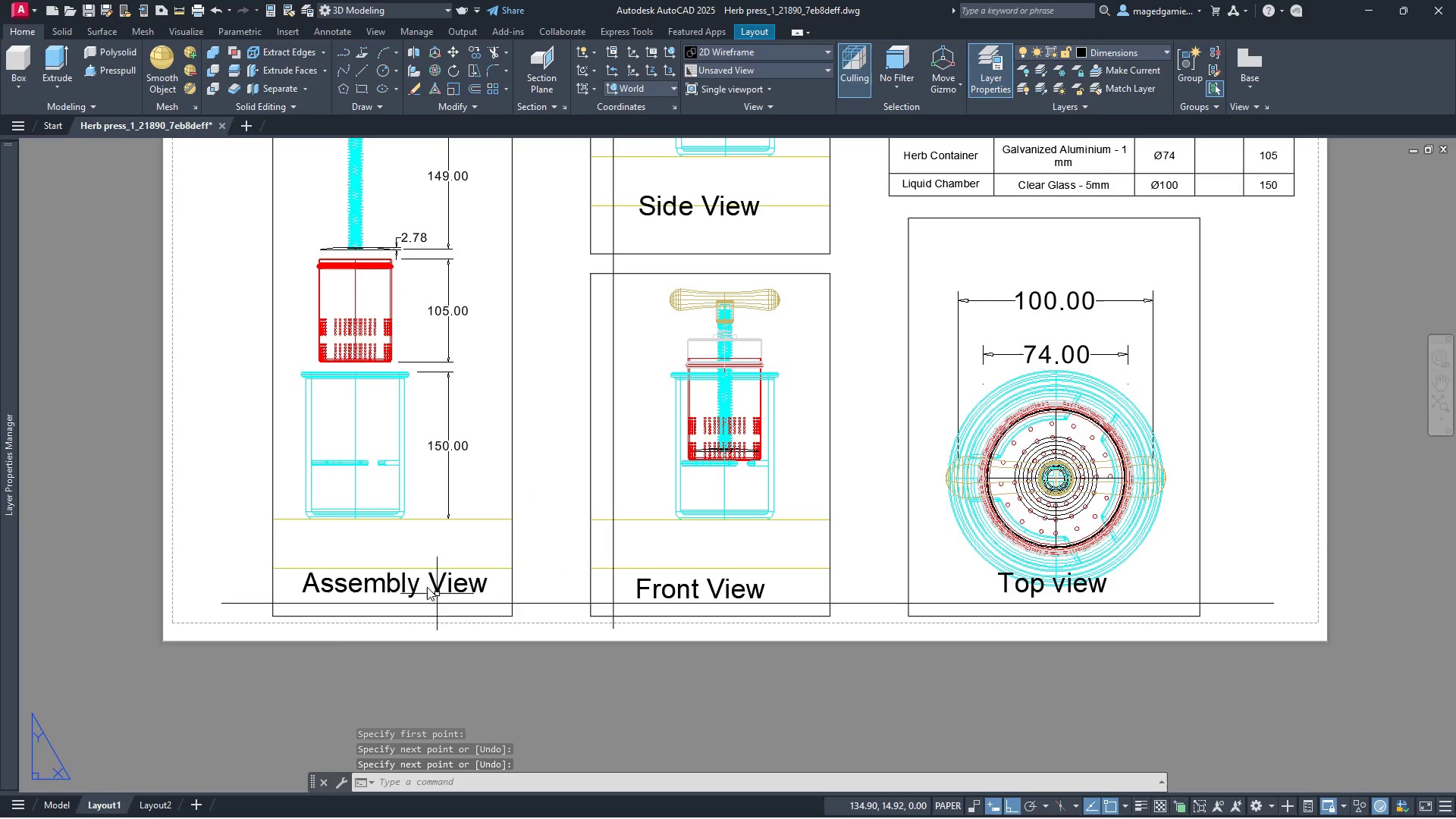 
mouse_move([370, 588])
 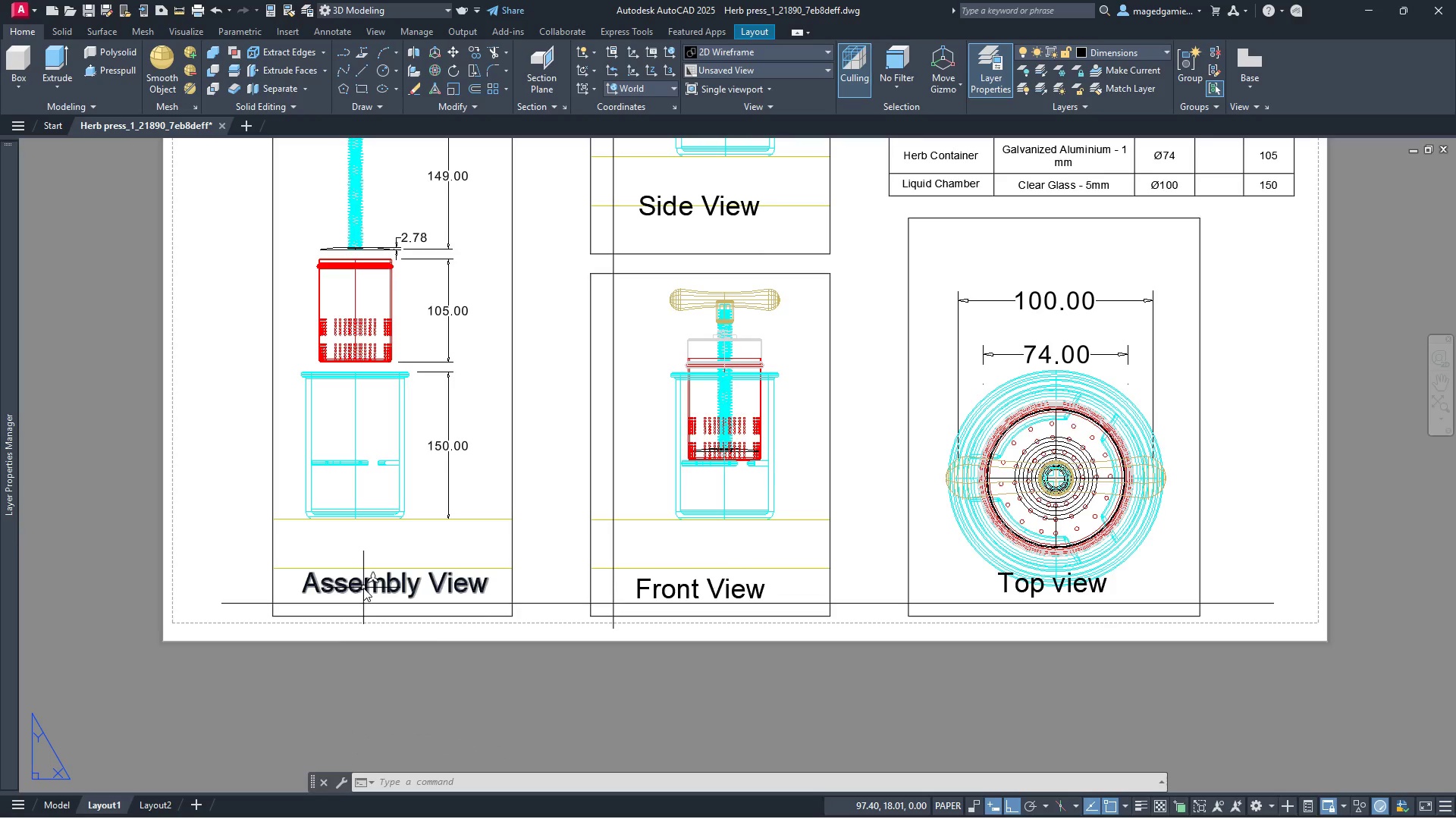 
left_click([363, 588])
 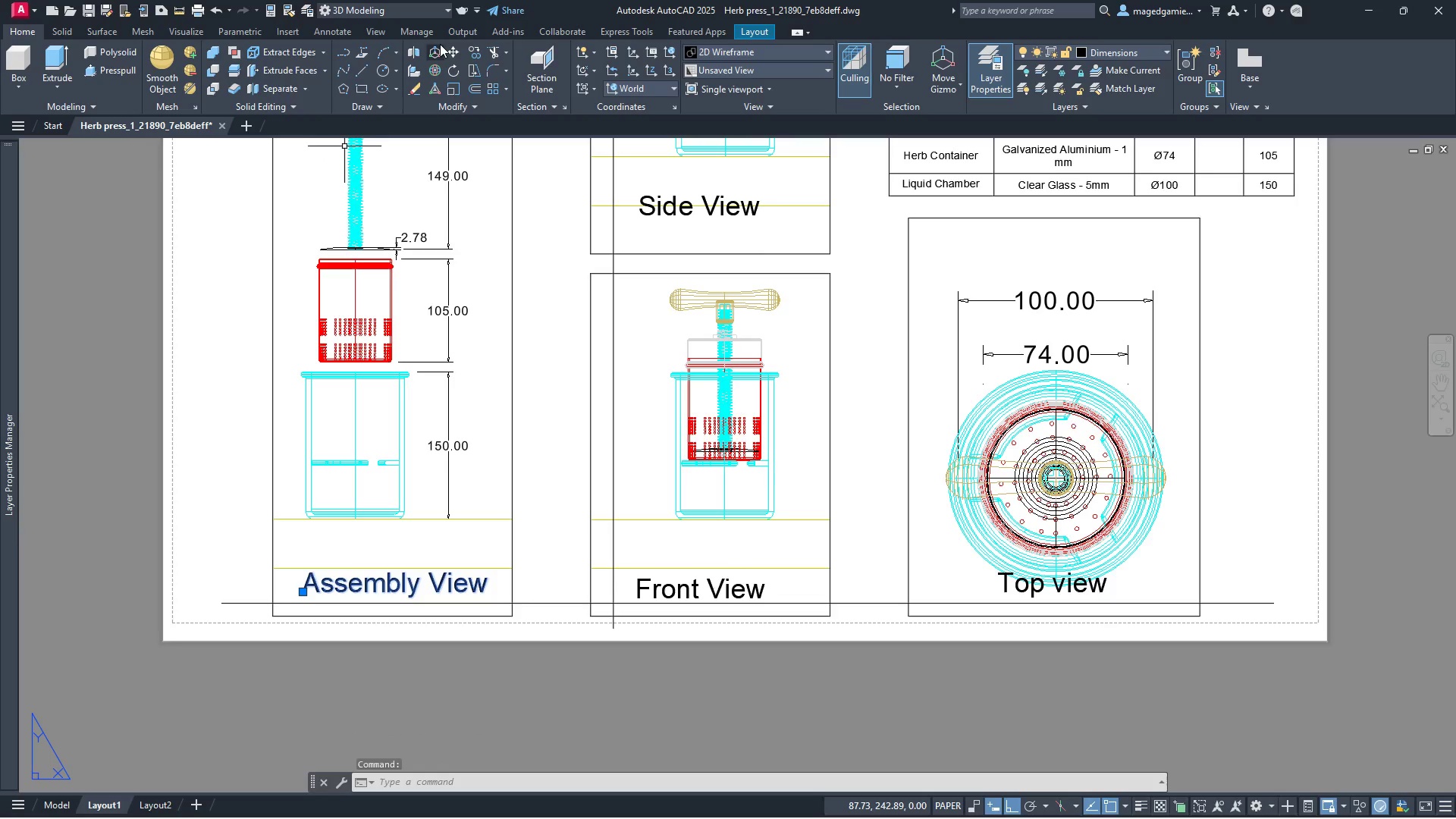 
left_click([450, 54])
 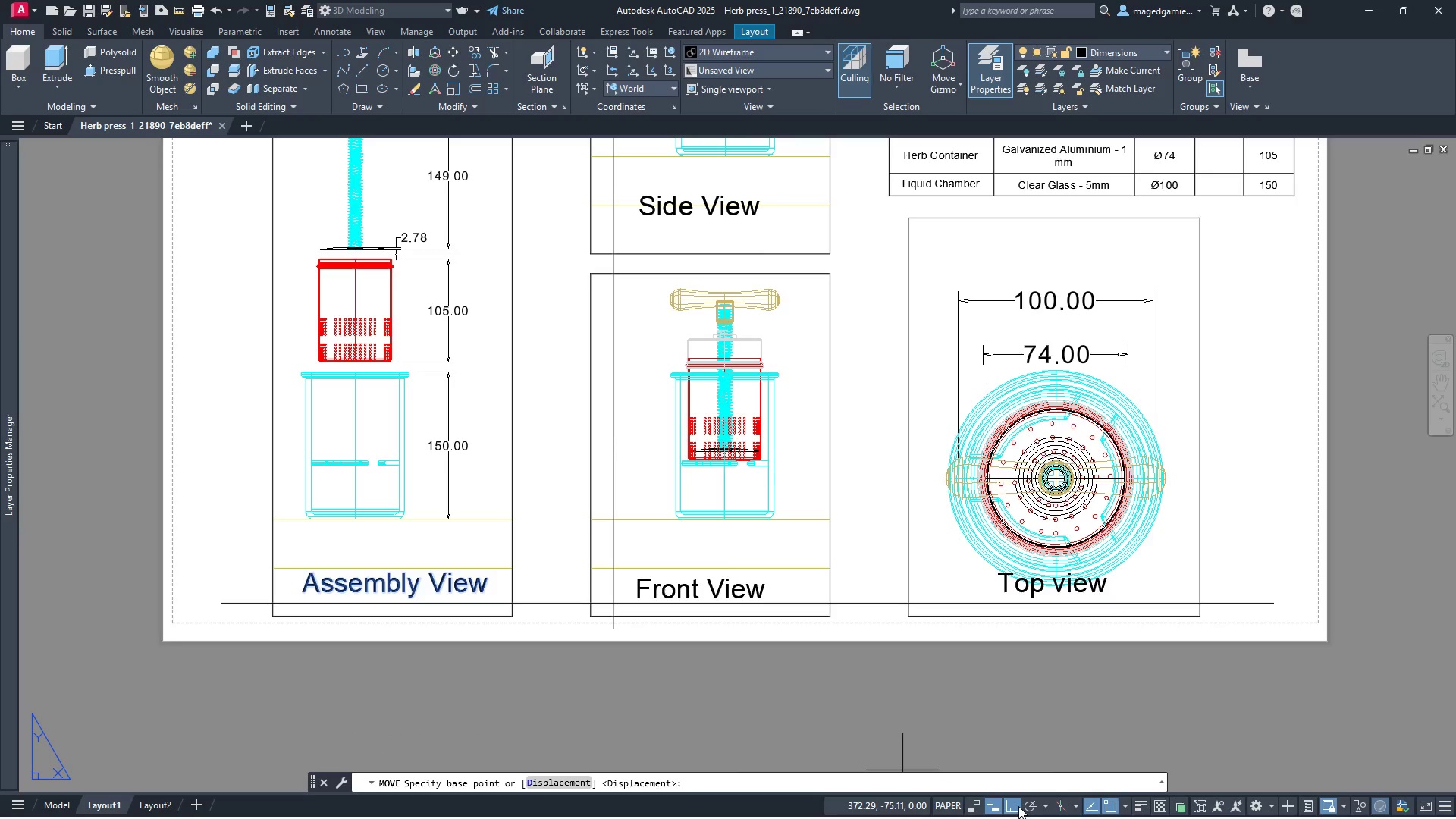 
left_click([1005, 810])
 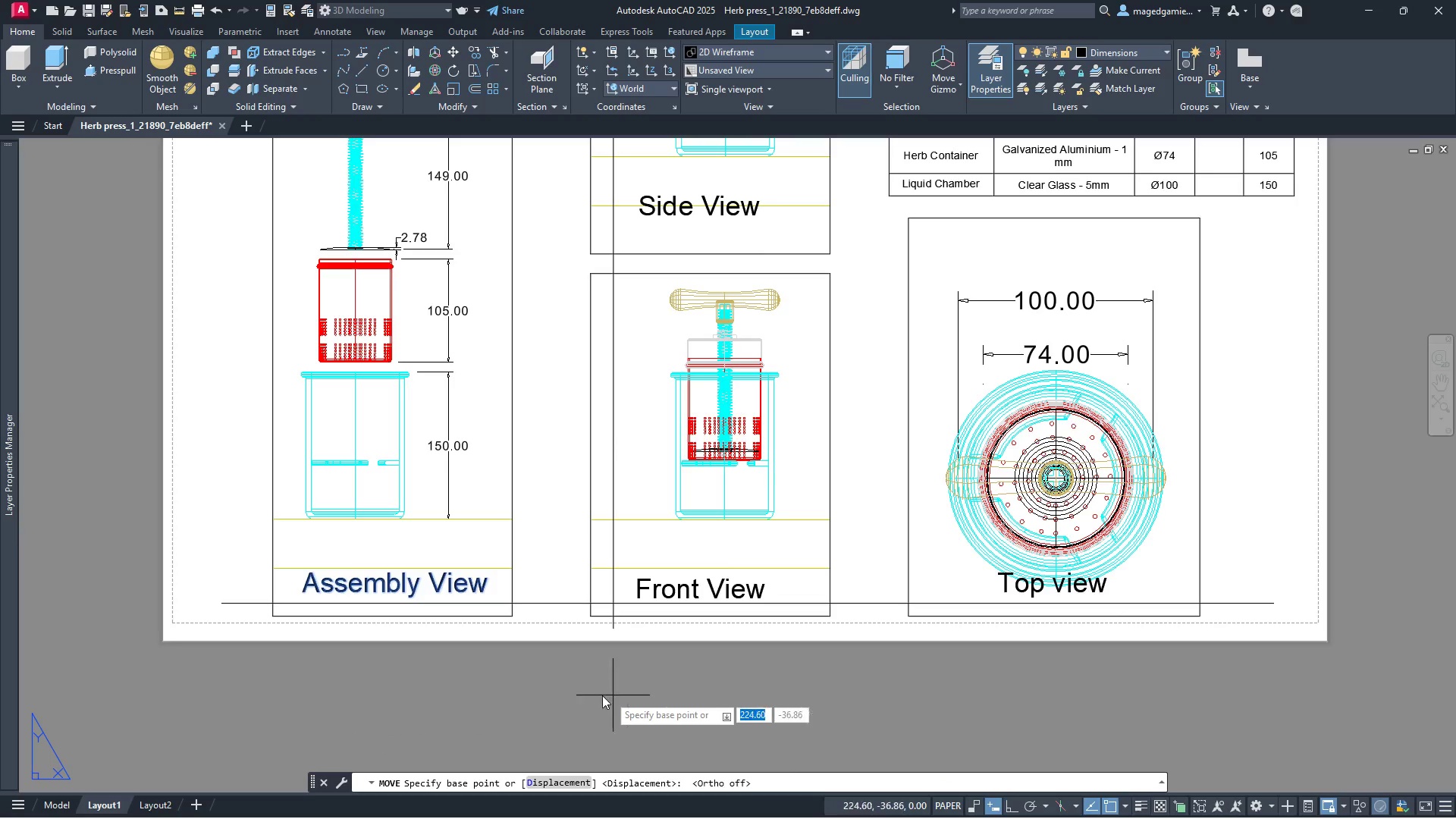 
left_click([580, 695])
 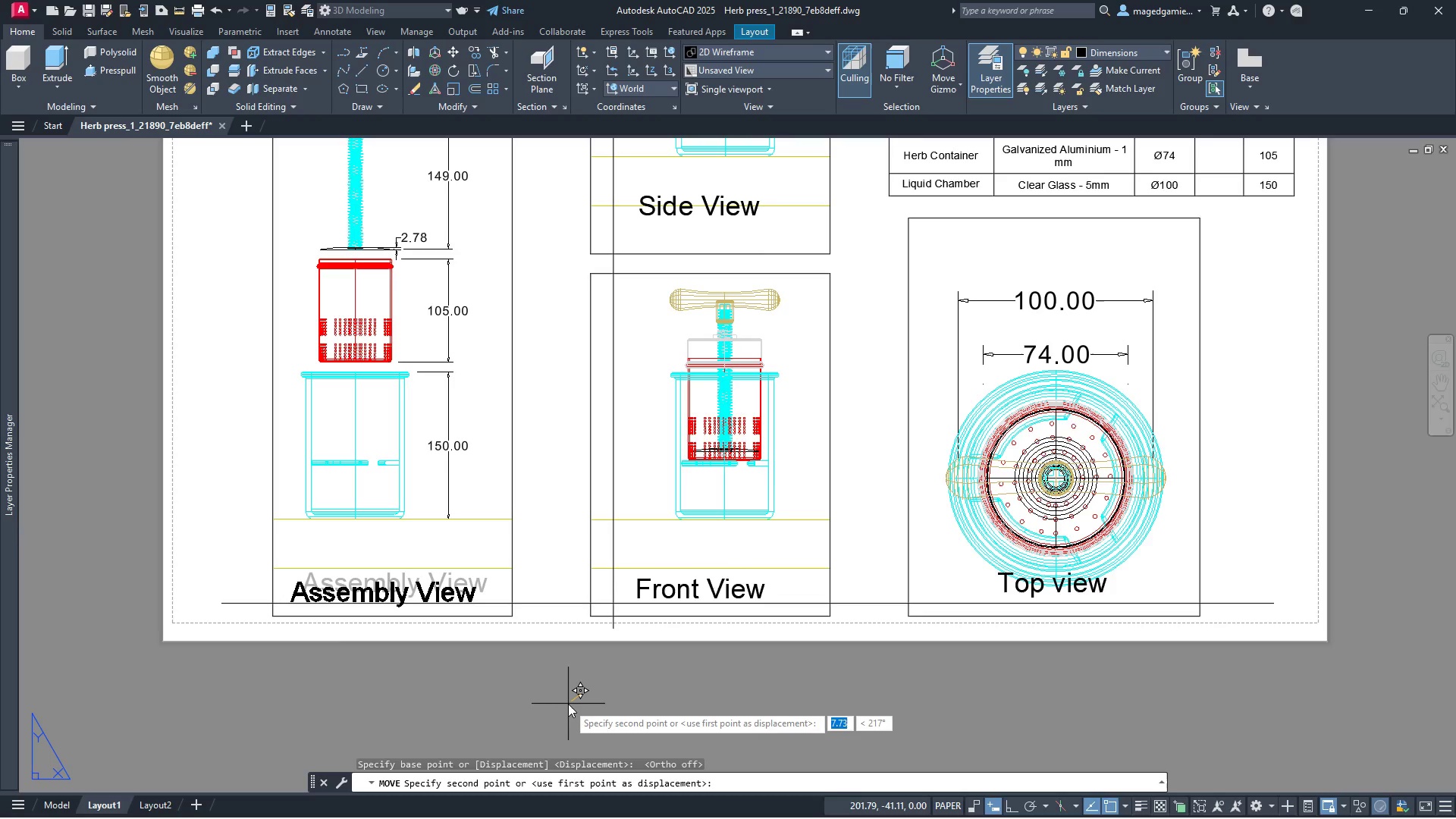 
left_click([570, 706])
 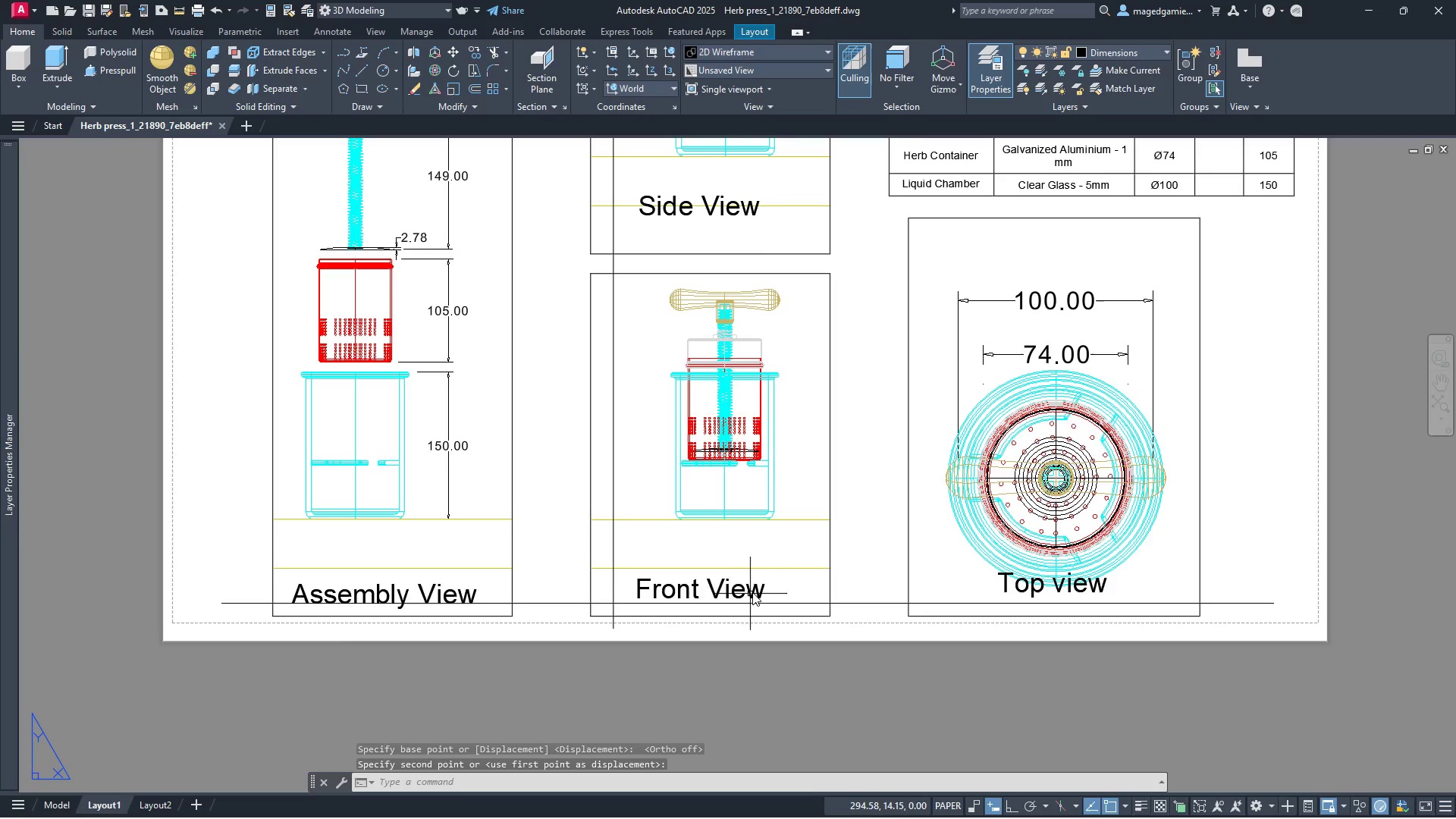 
left_click([752, 592])
 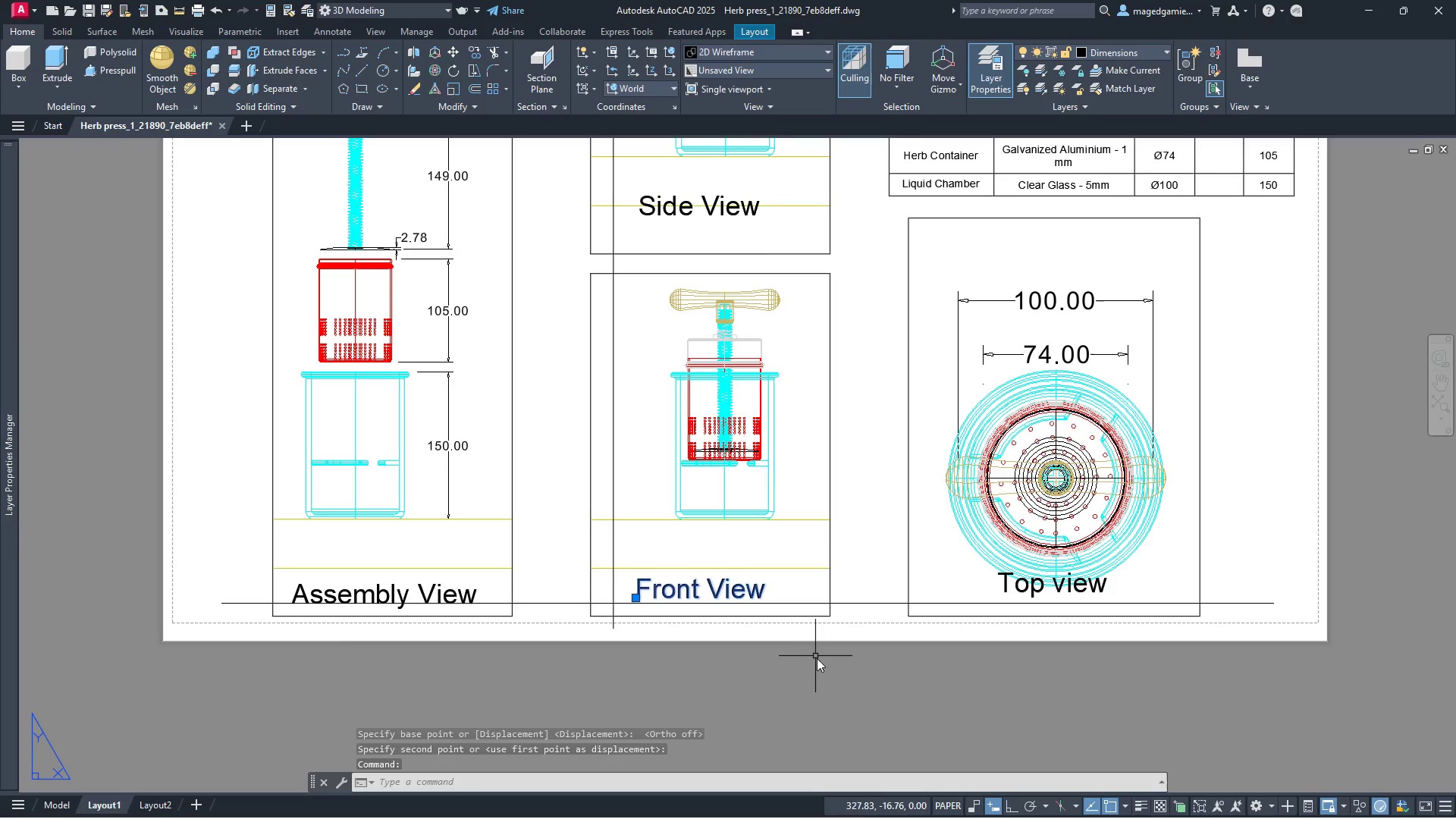 
right_click([817, 658])
 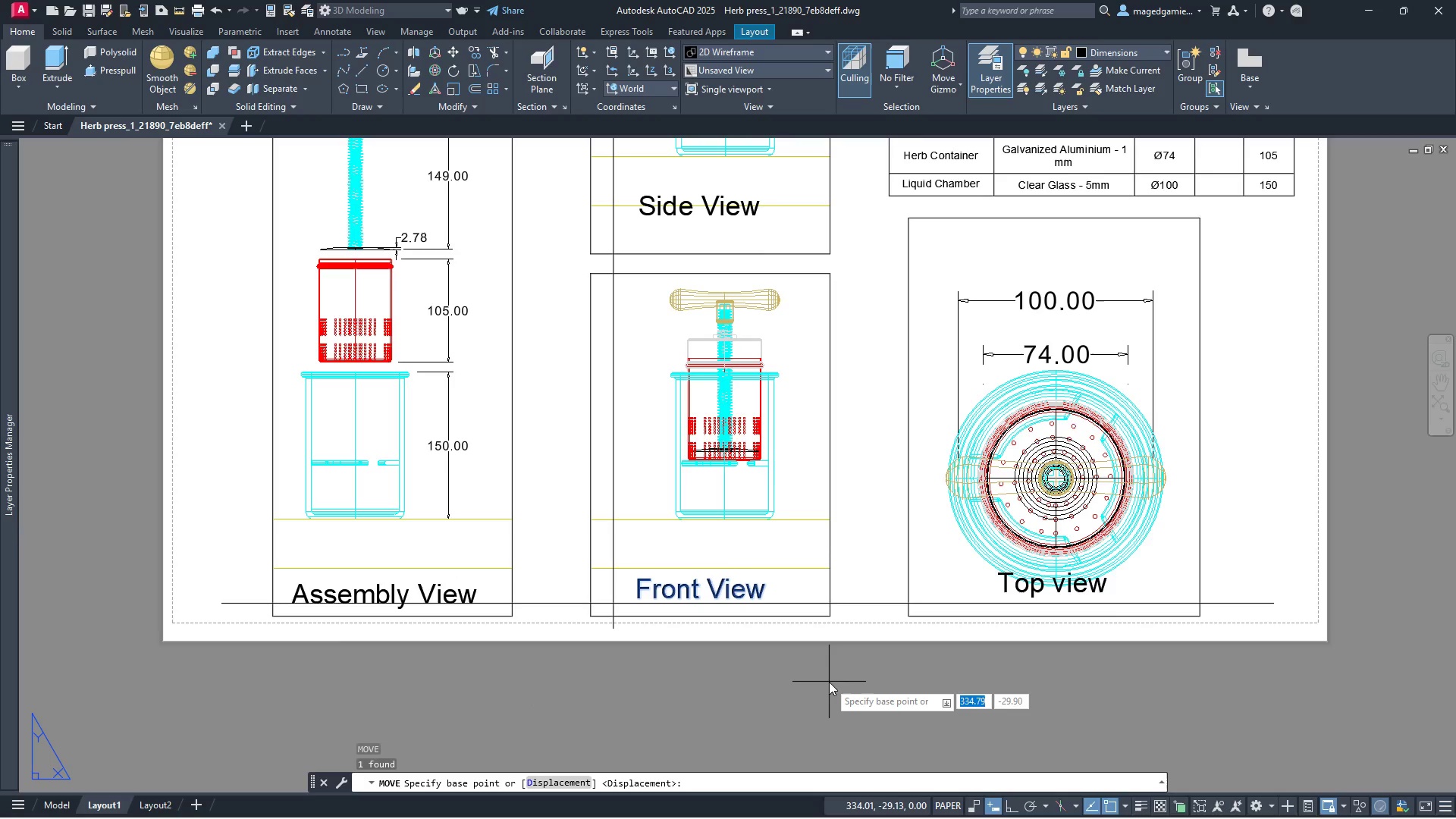 
left_click([829, 687])
 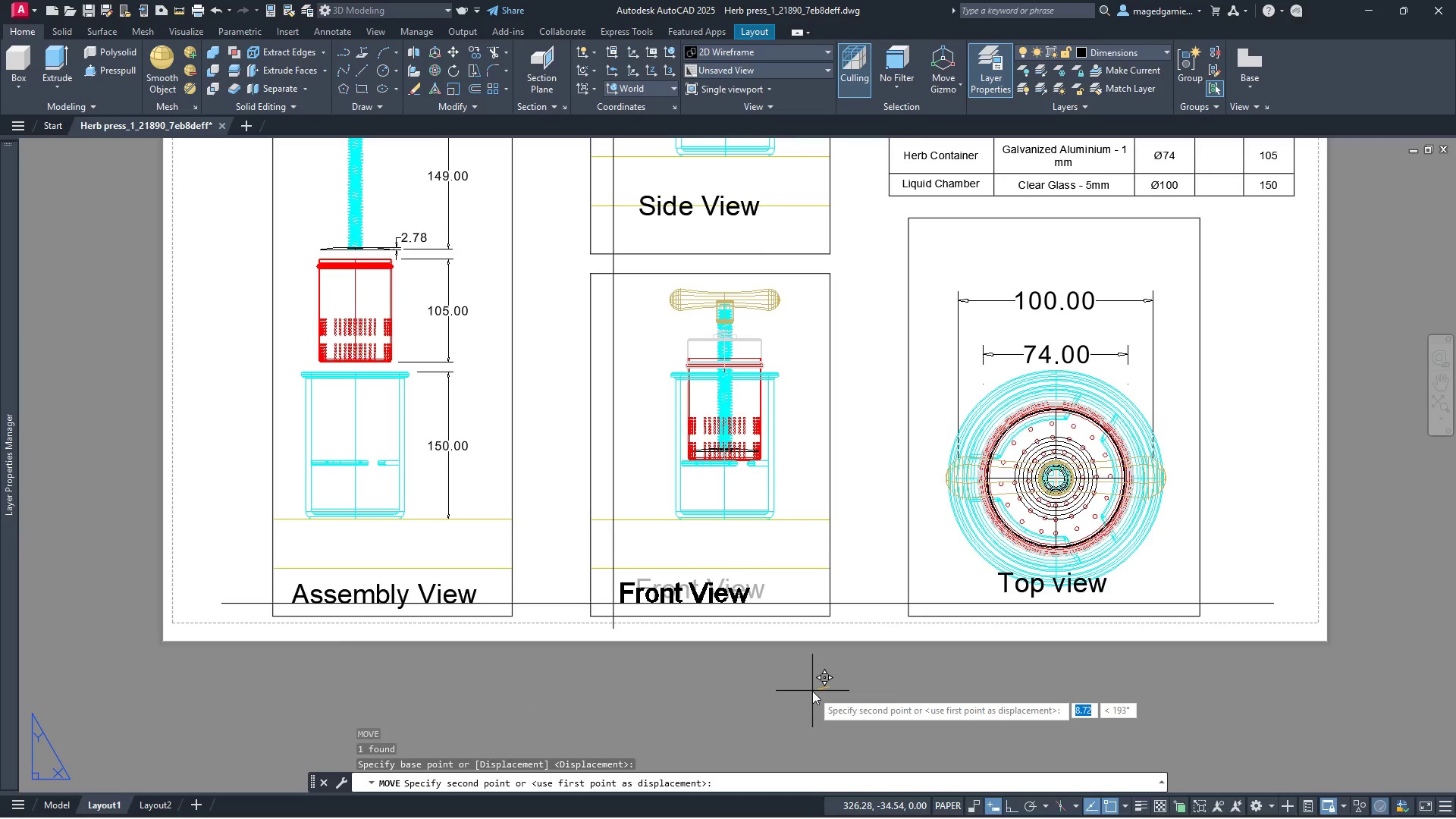 
wait(8.16)
 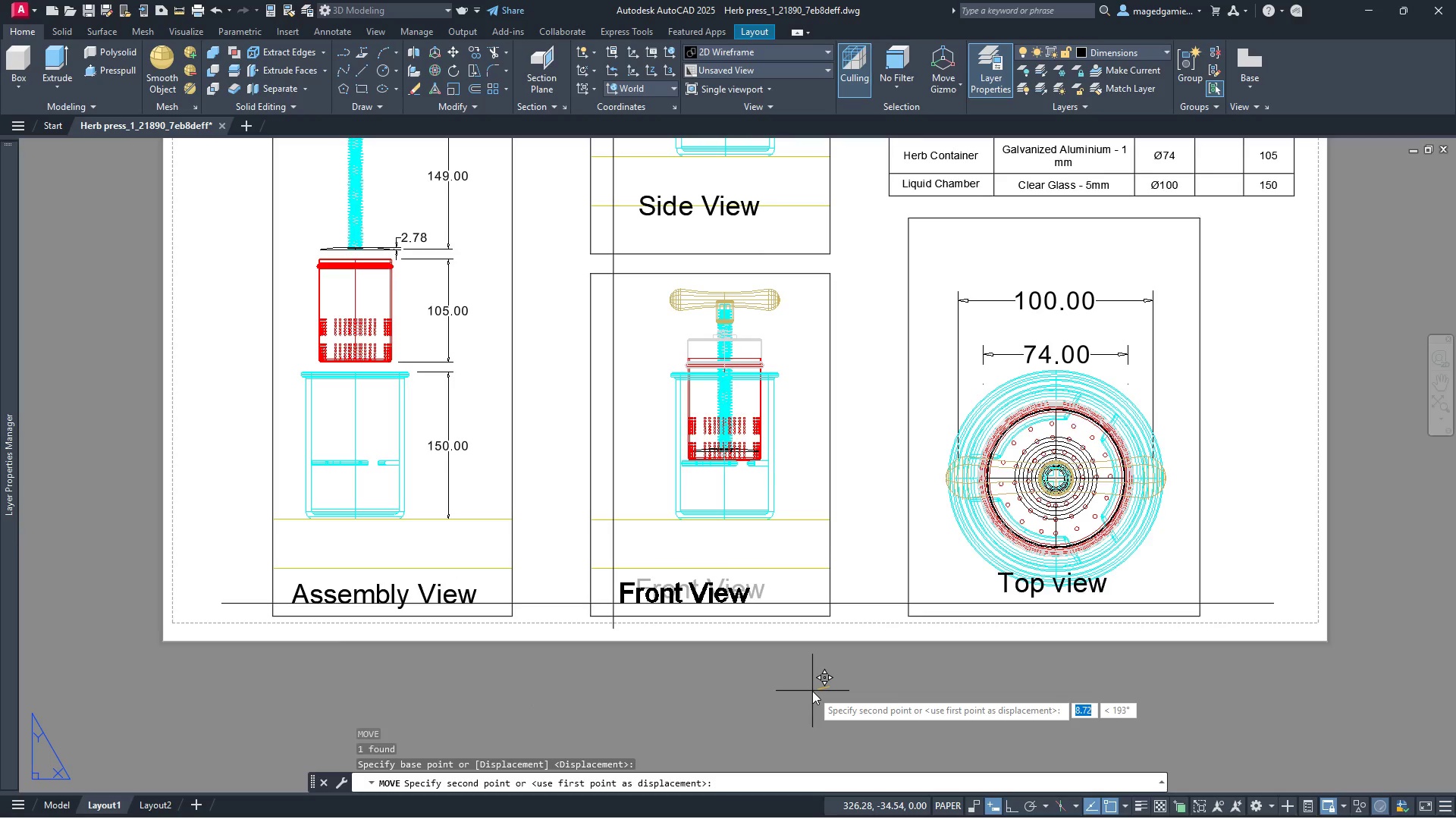 
left_click([805, 692])
 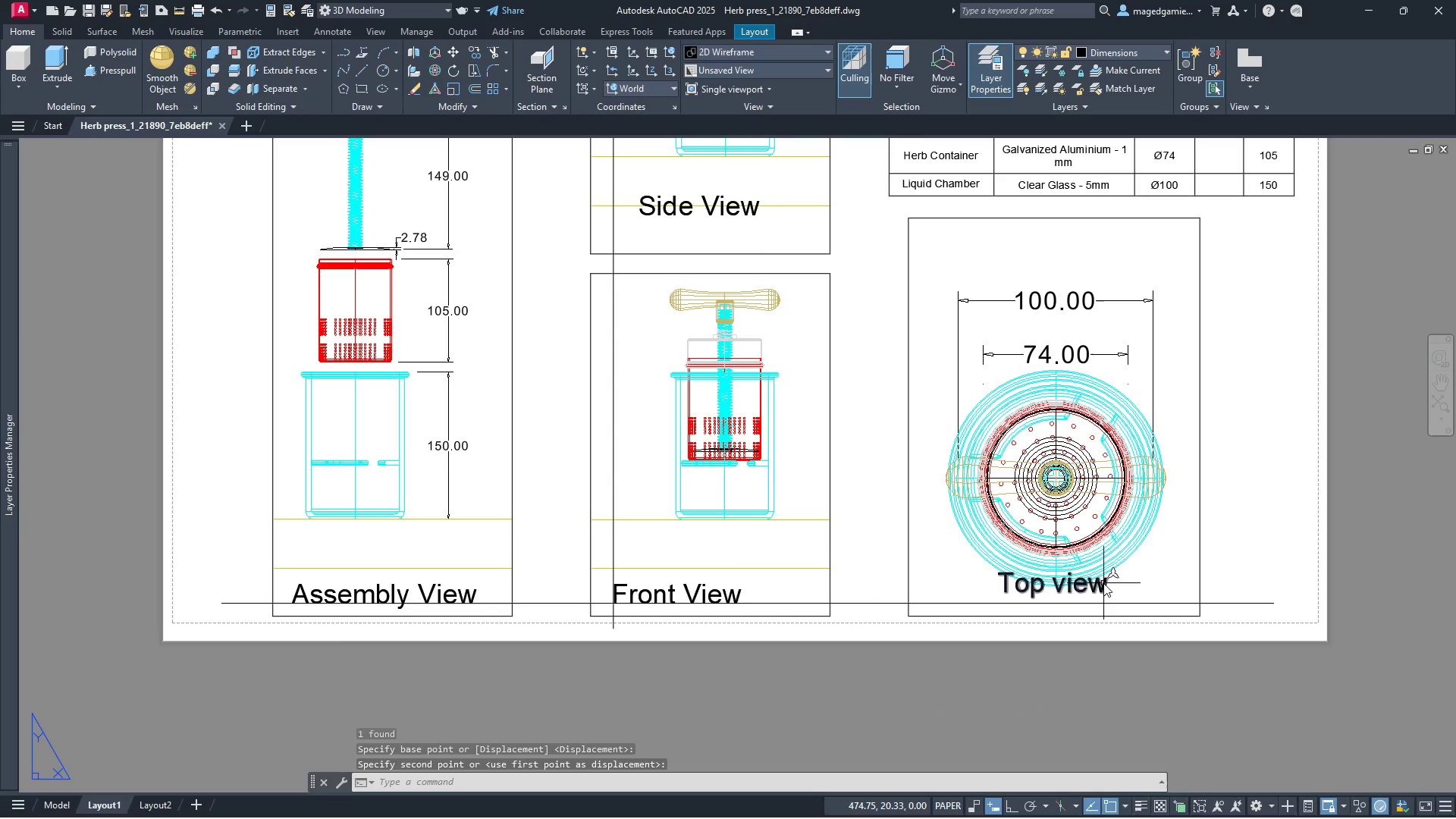 
left_click([1103, 583])
 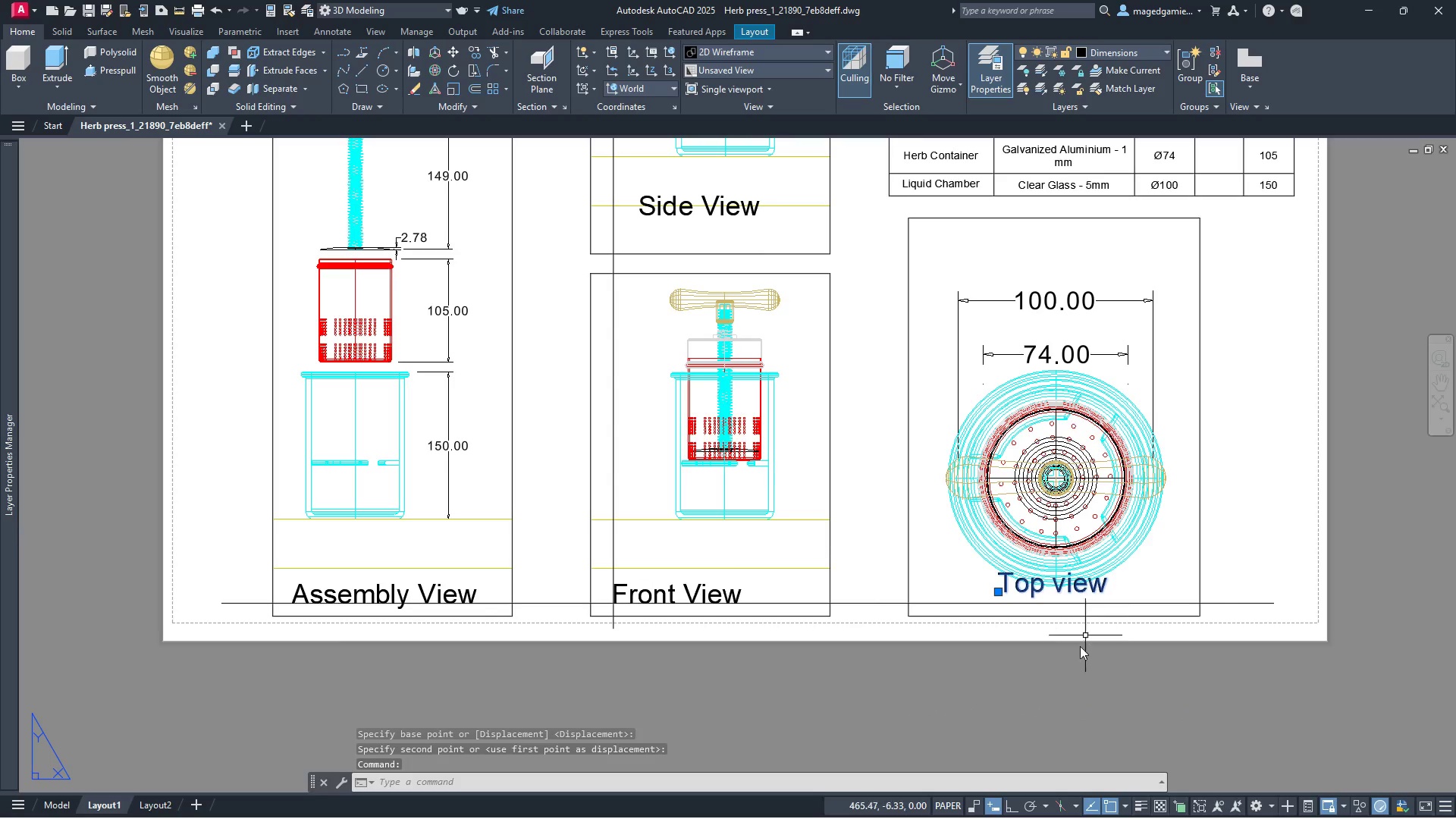 
right_click([1075, 660])
 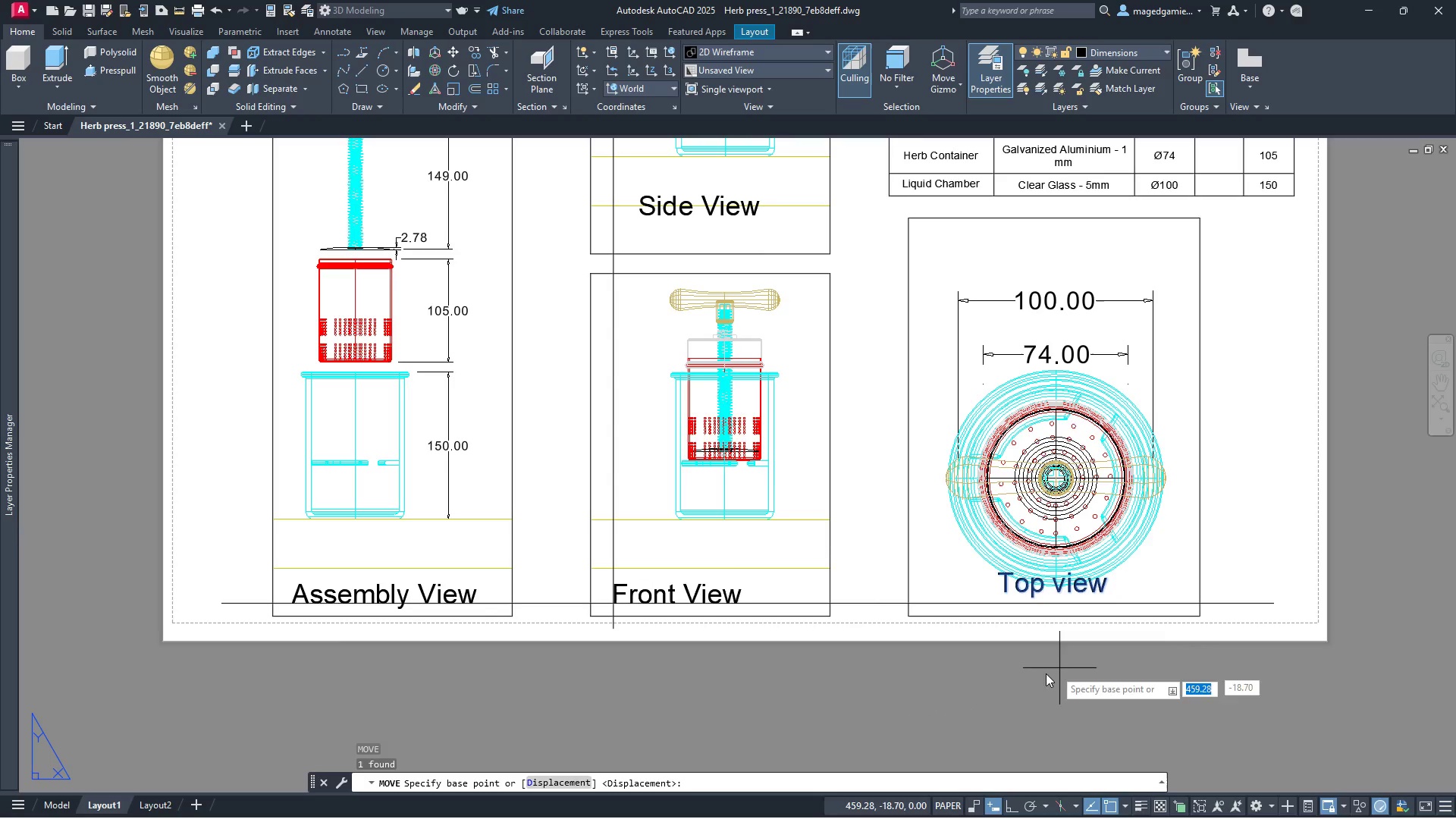 
left_click([1039, 675])
 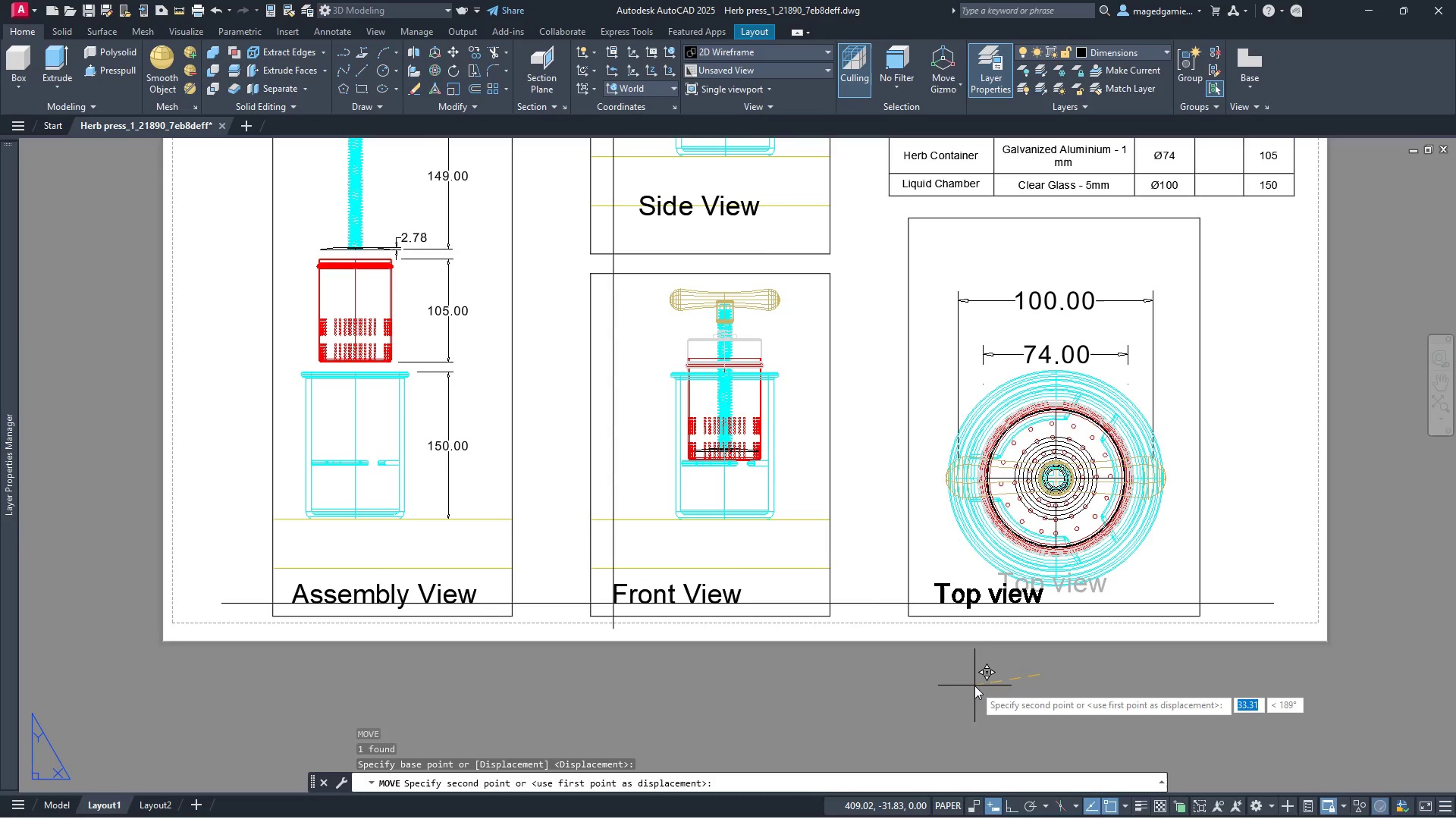 
left_click([974, 686])
 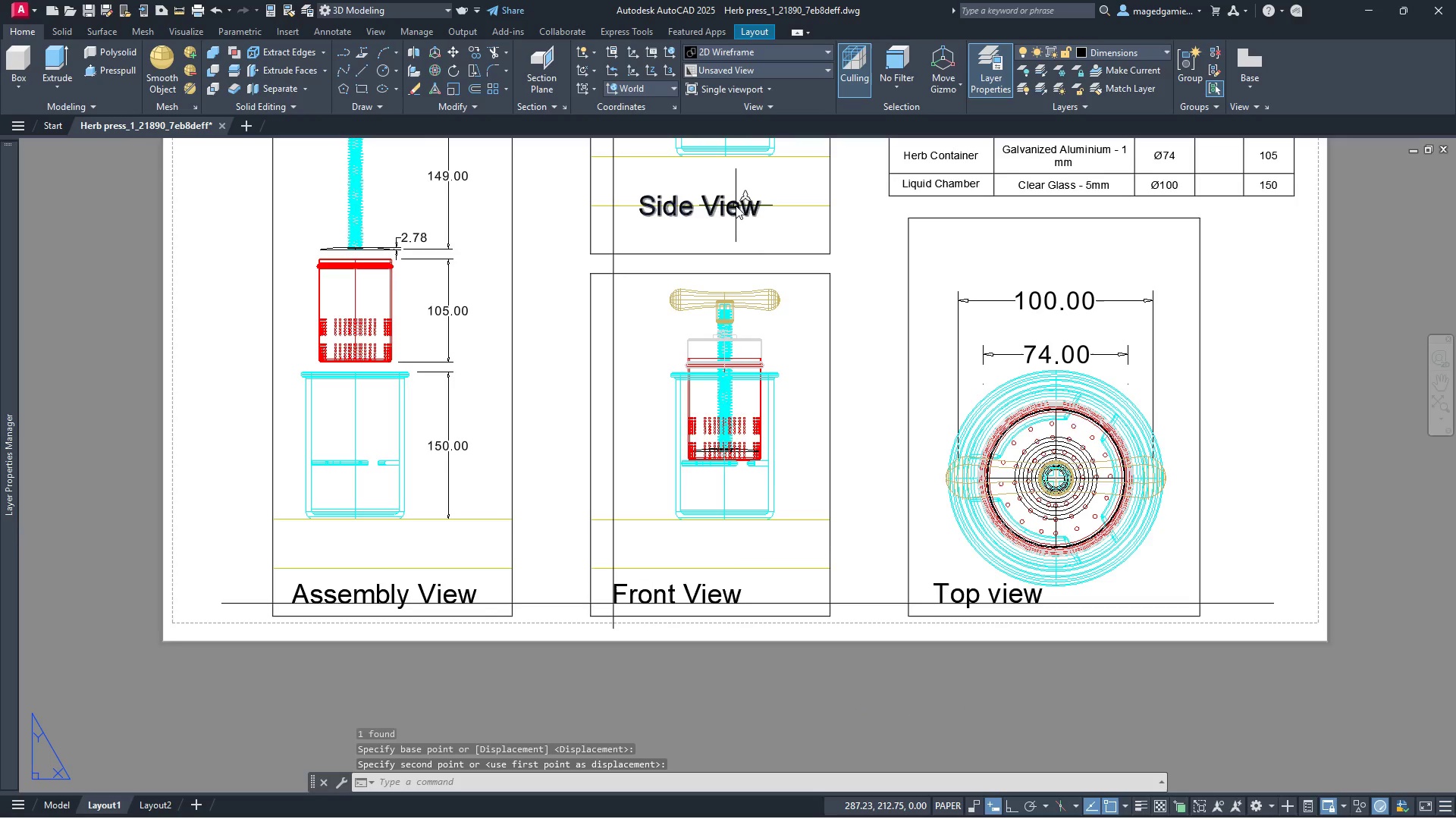 
left_click([734, 211])
 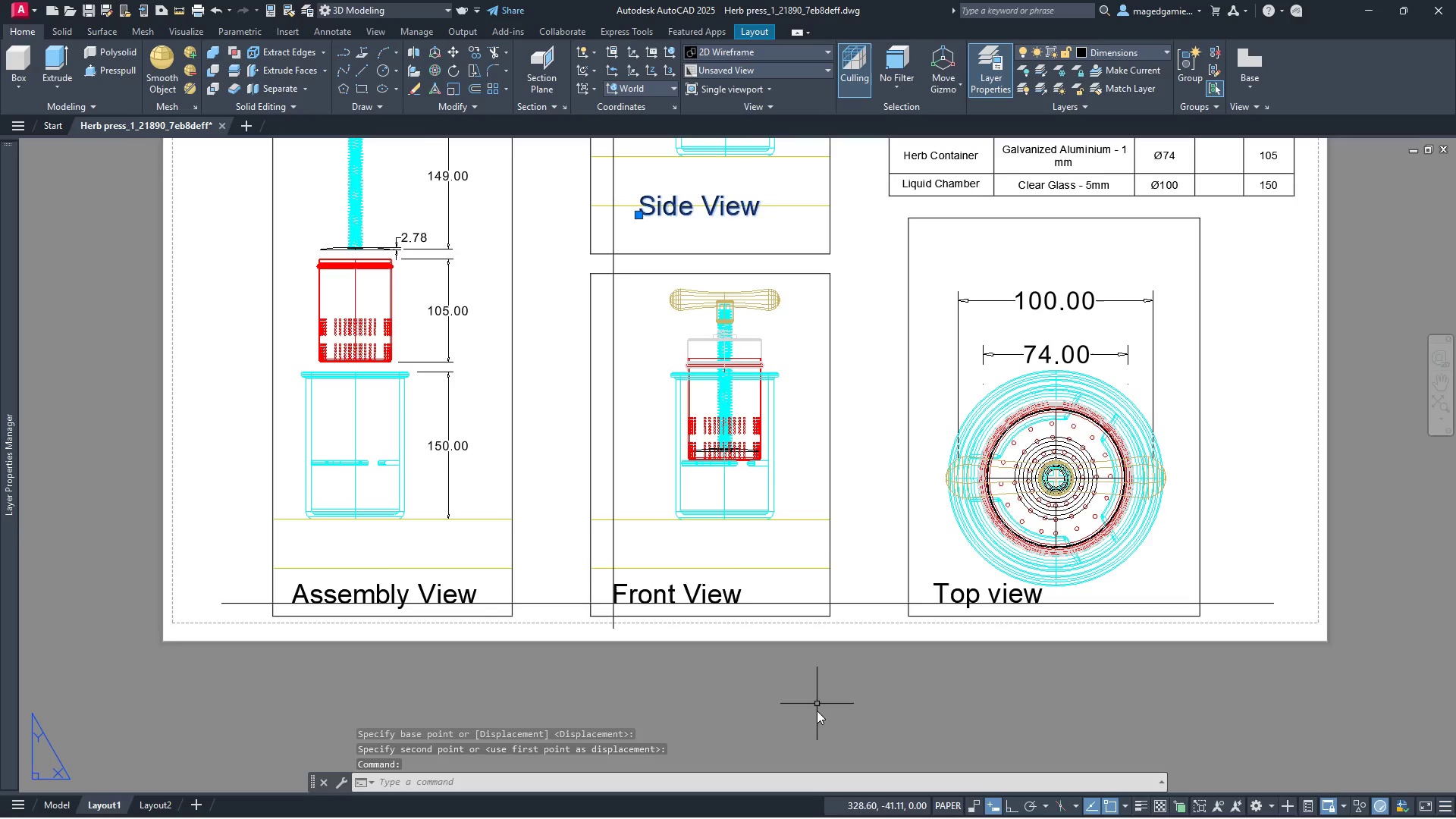 
right_click([817, 720])
 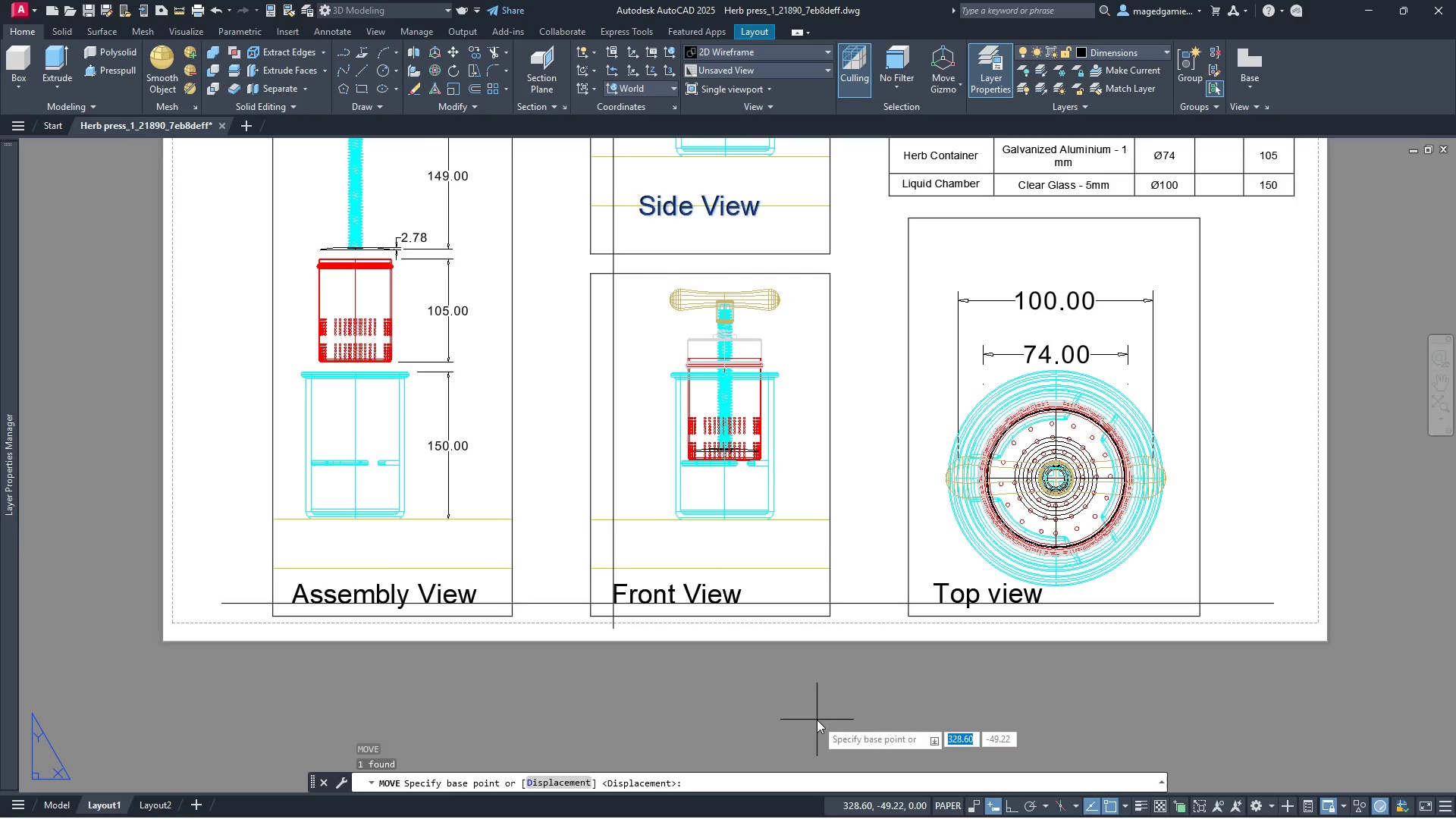 
mouse_move([789, 720])
 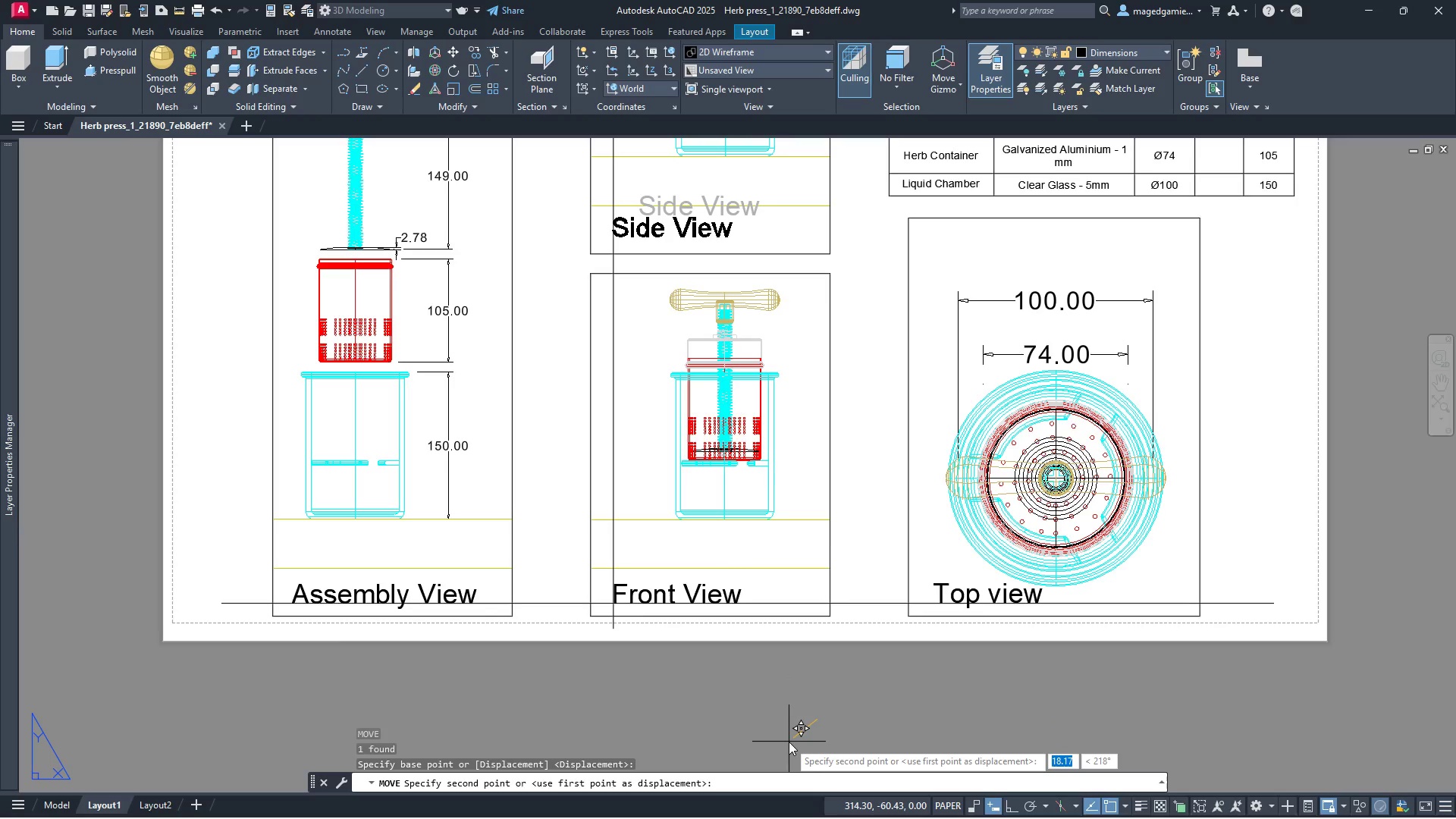 
wait(5.83)
 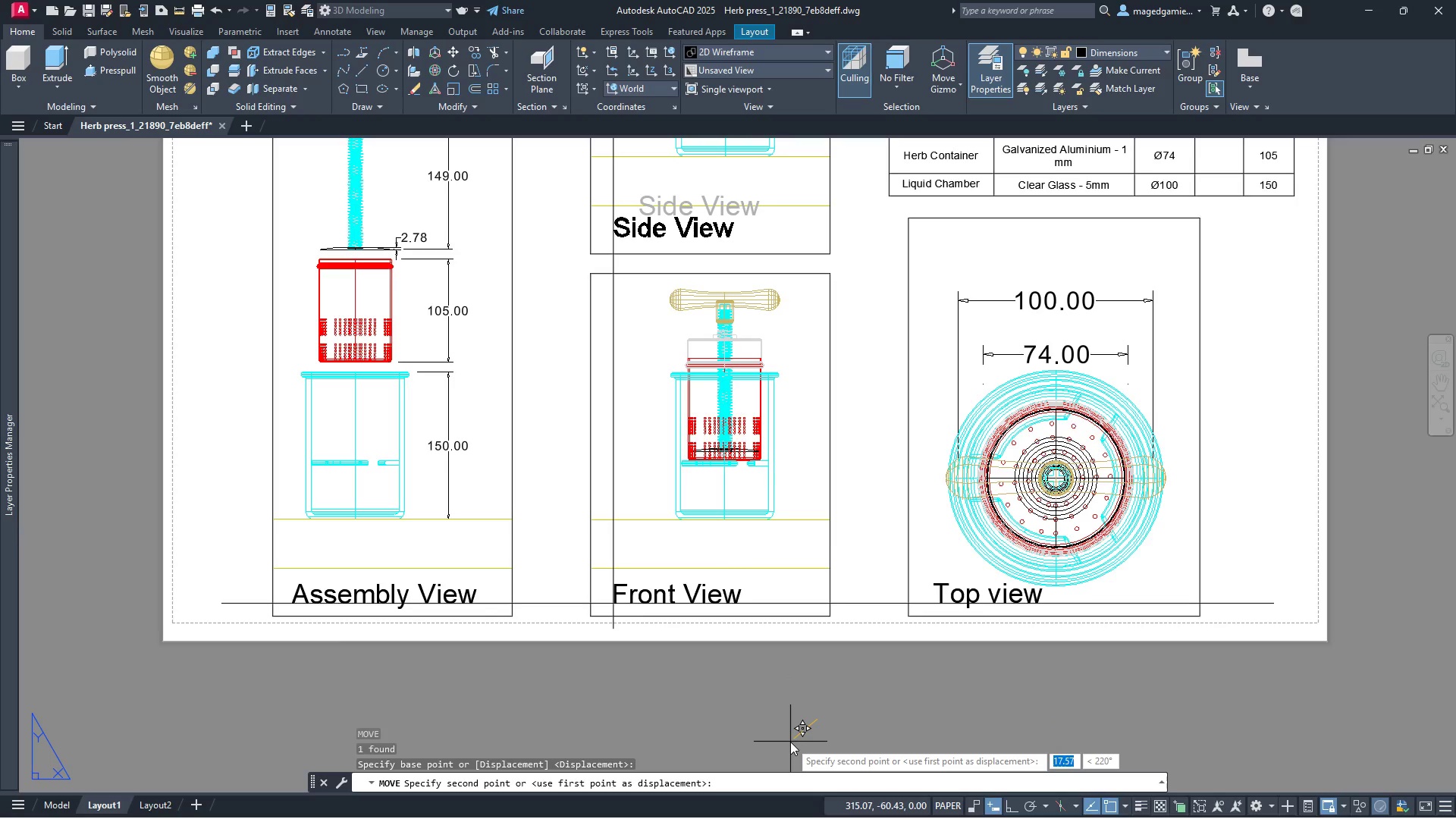 
left_click([789, 745])
 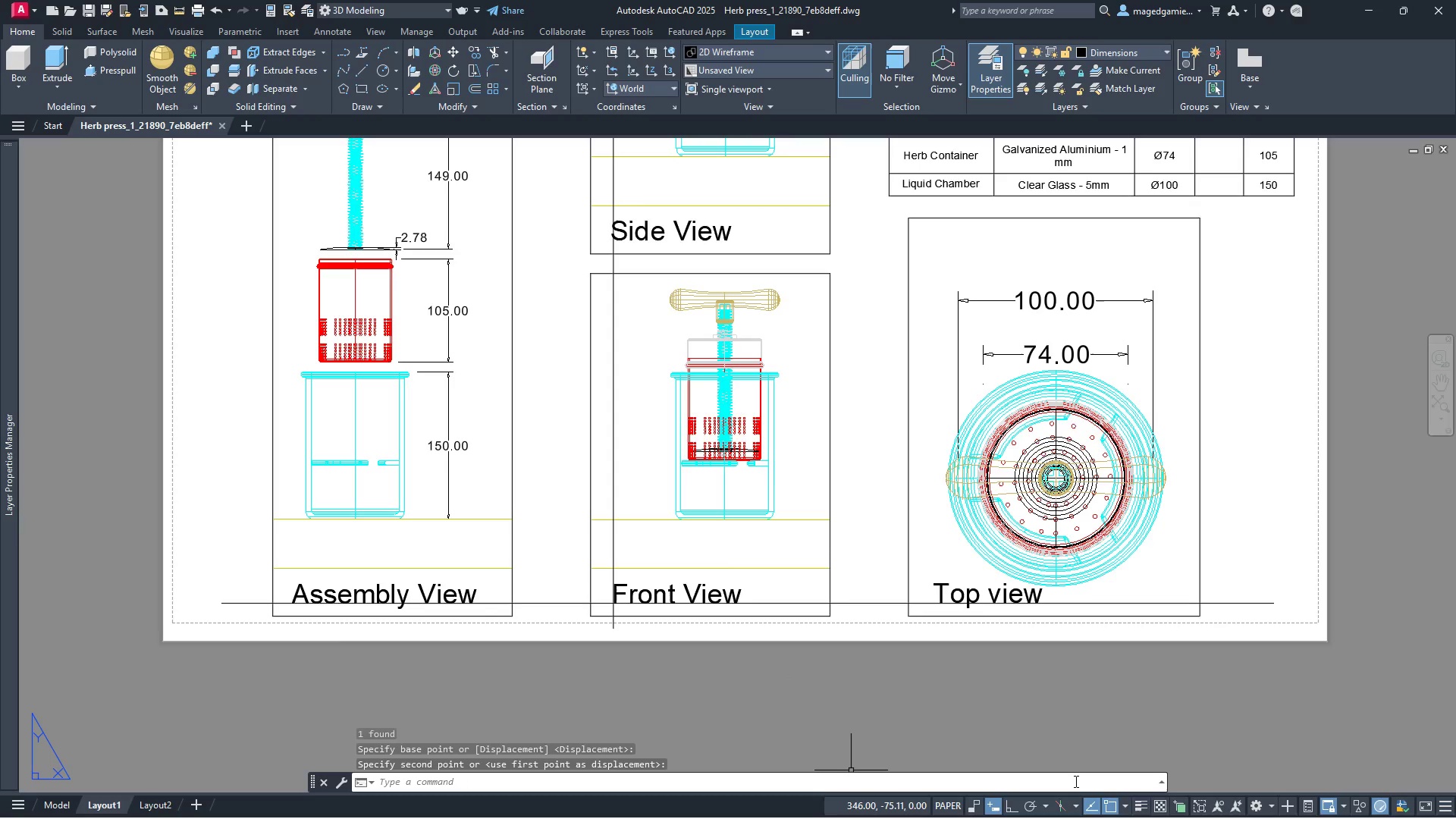 
key(Escape)
 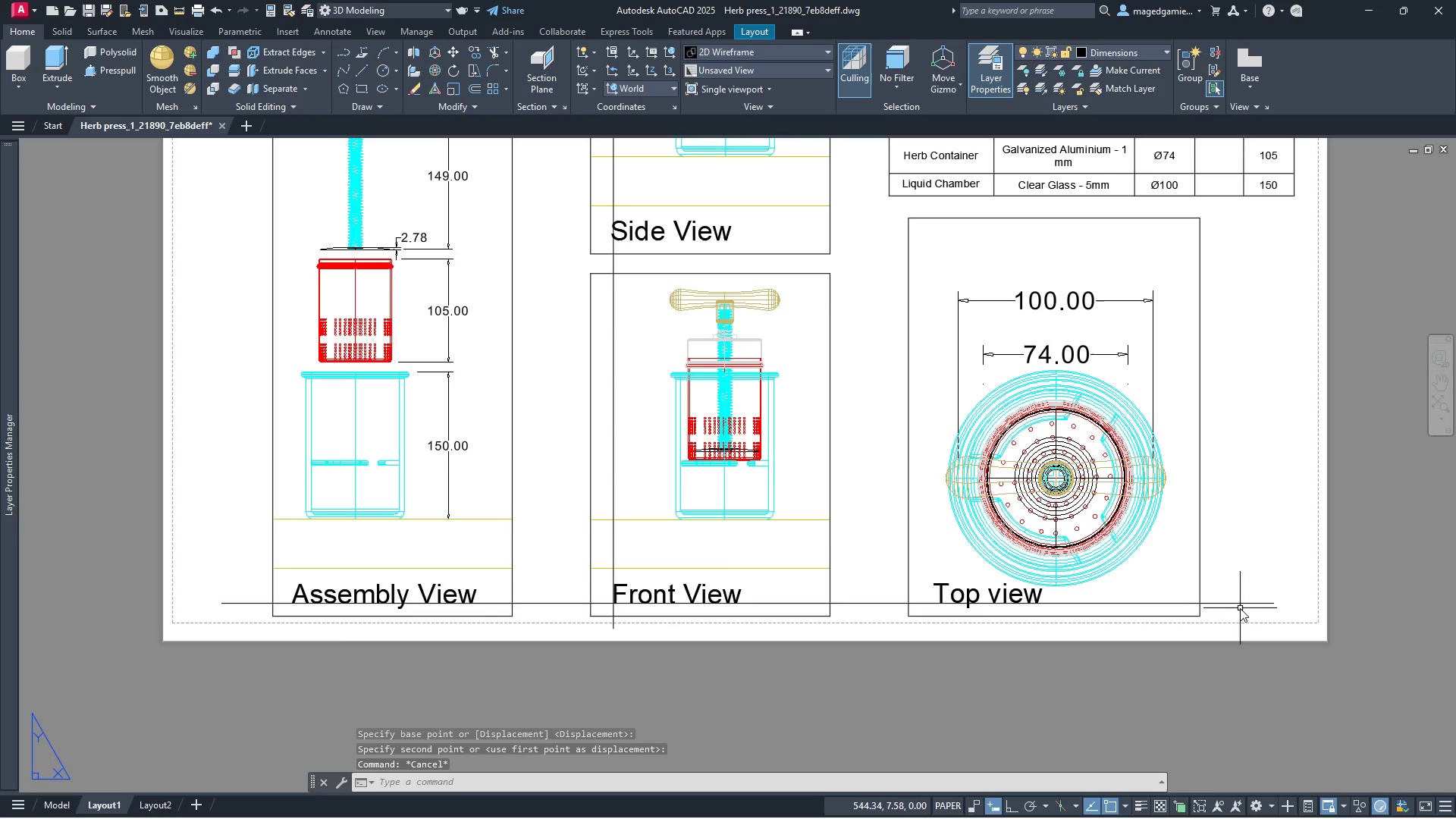 
left_click([1240, 602])
 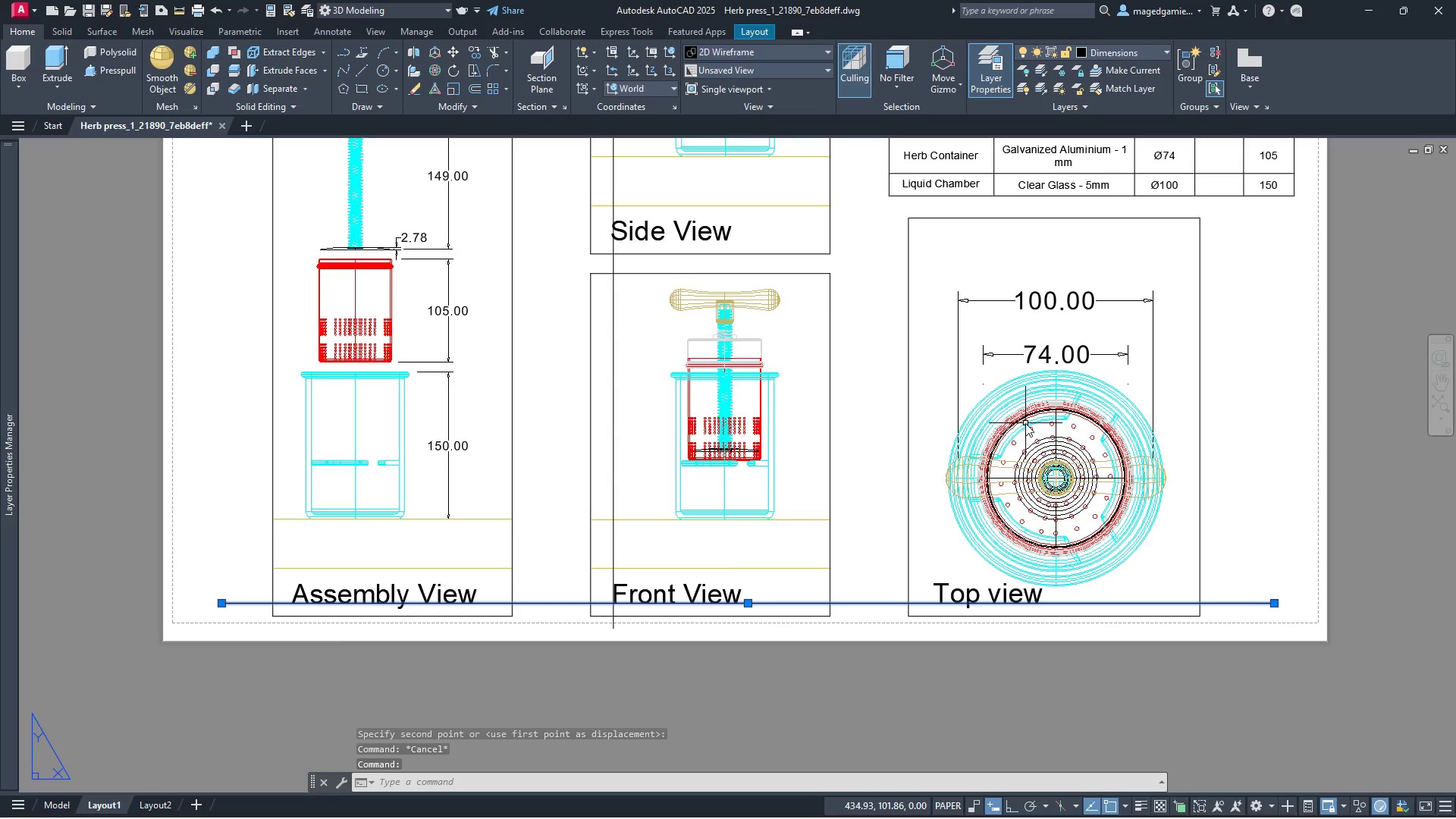 
key(Delete)
 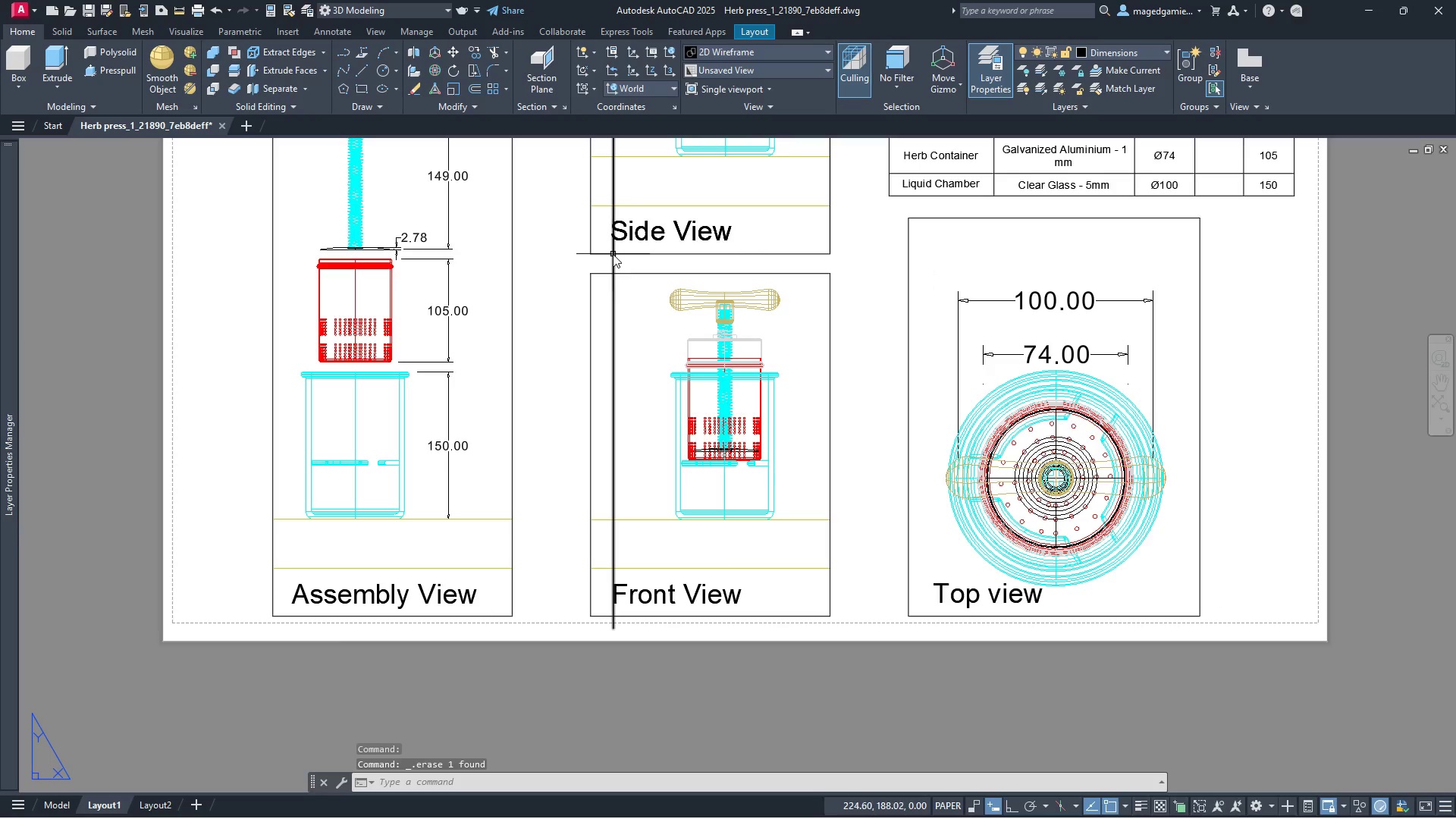 
left_click([613, 264])
 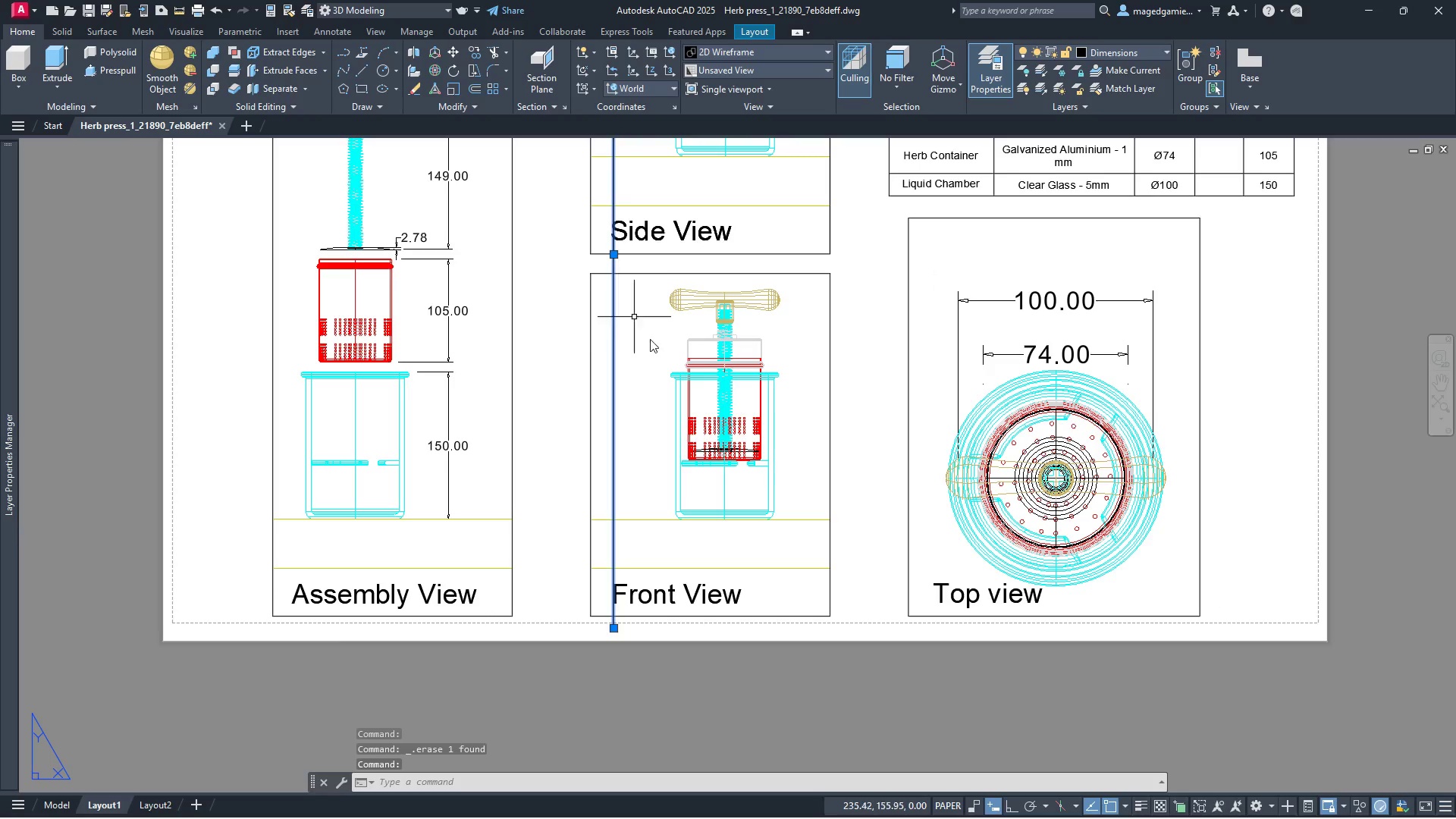 
key(Delete)
 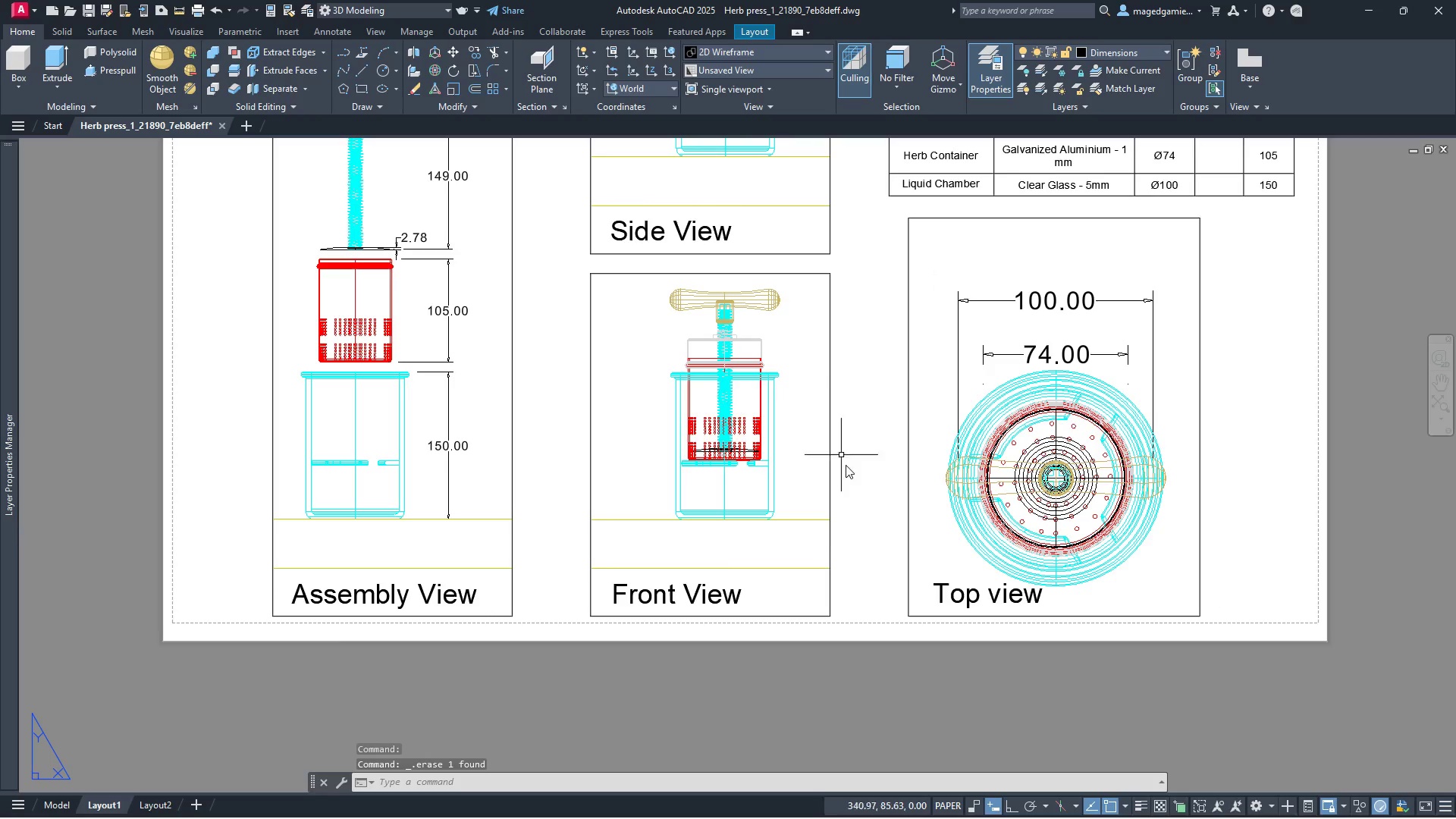 
scroll: coordinate [848, 469], scroll_direction: down, amount: 1.0
 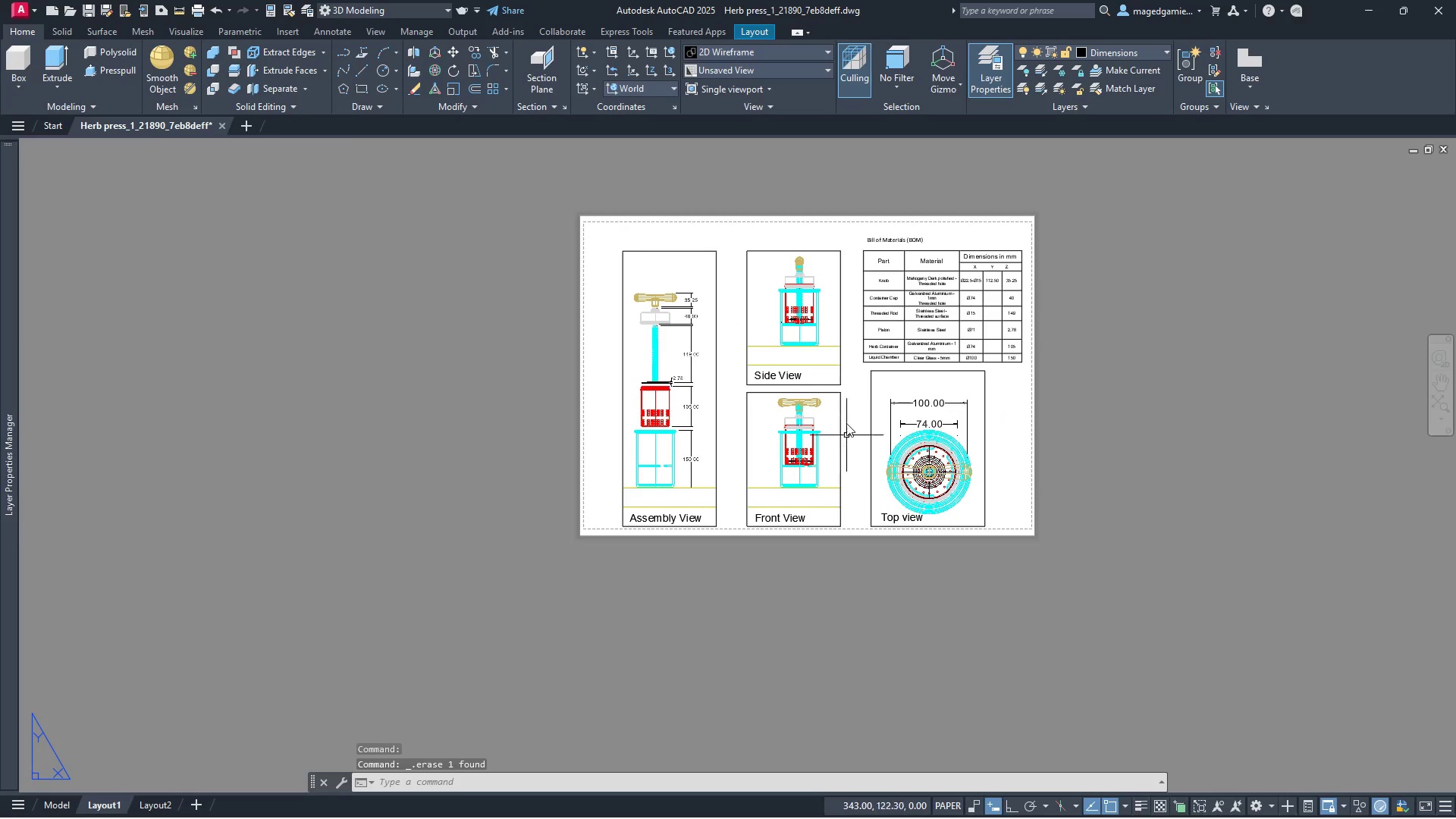 
scroll: coordinate [846, 389], scroll_direction: up, amount: 1.0
 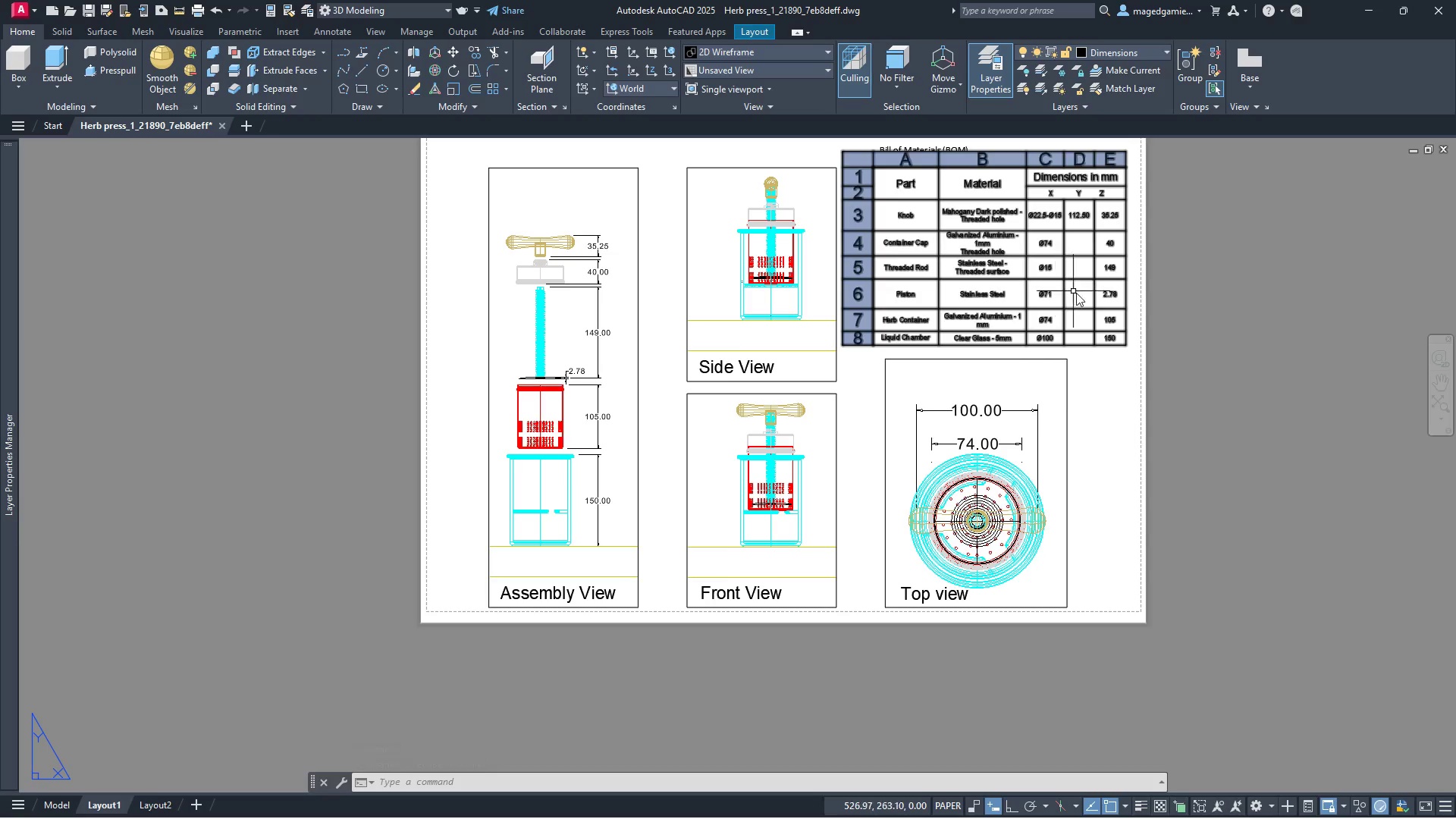 
left_click([1094, 337])
 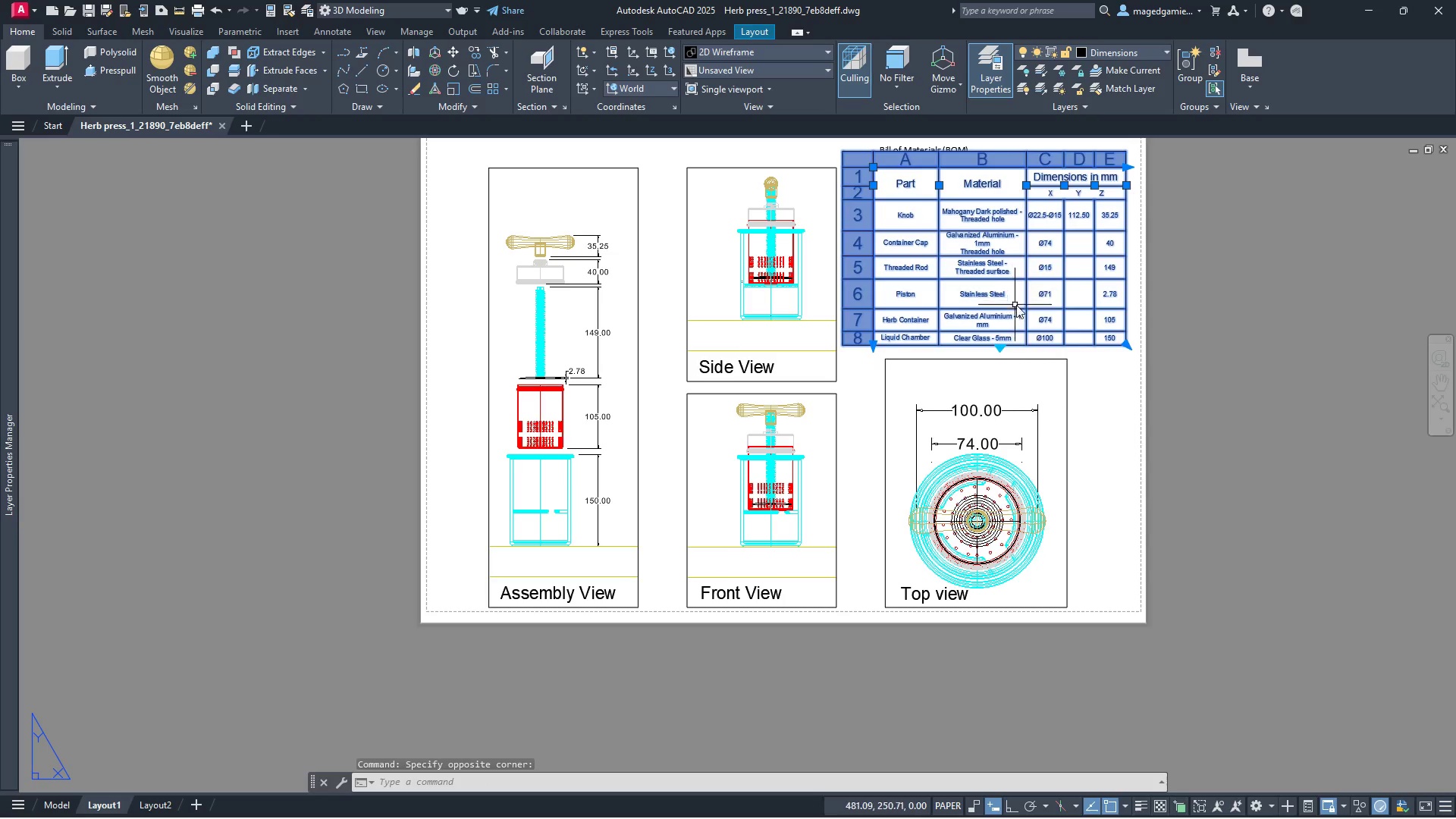 
left_click([1018, 306])
 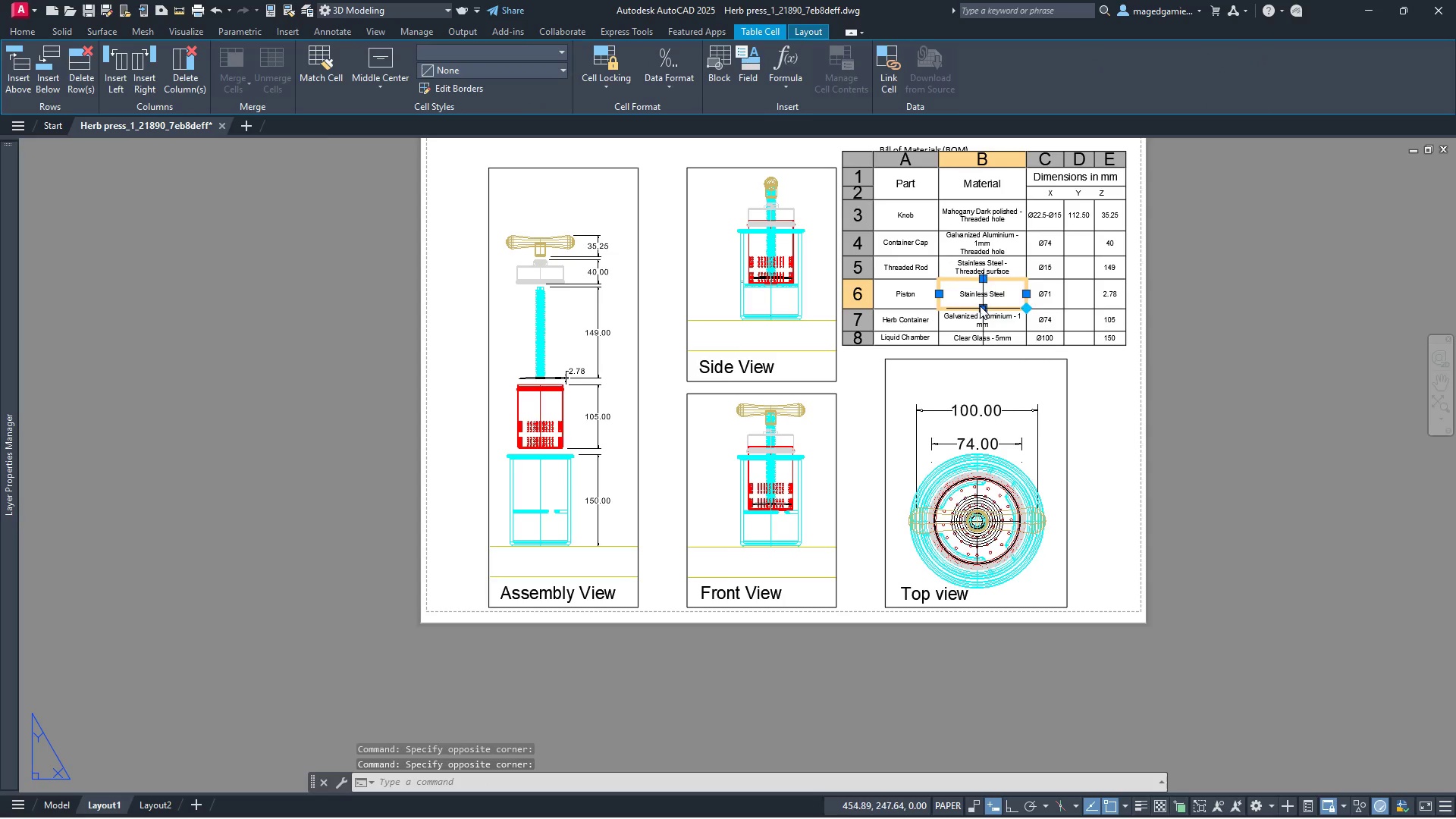 
left_click([986, 306])
 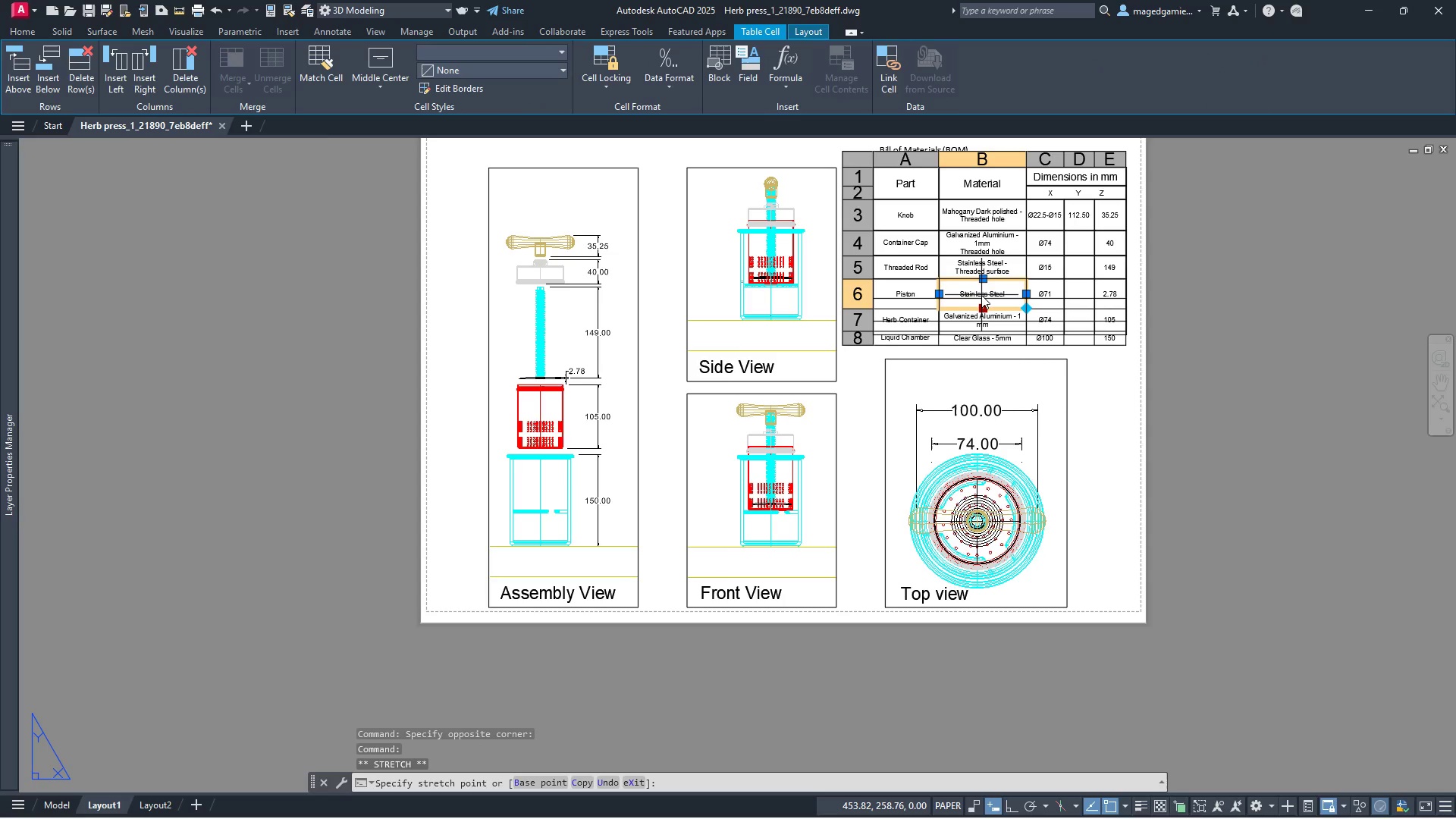 
left_click([981, 293])
 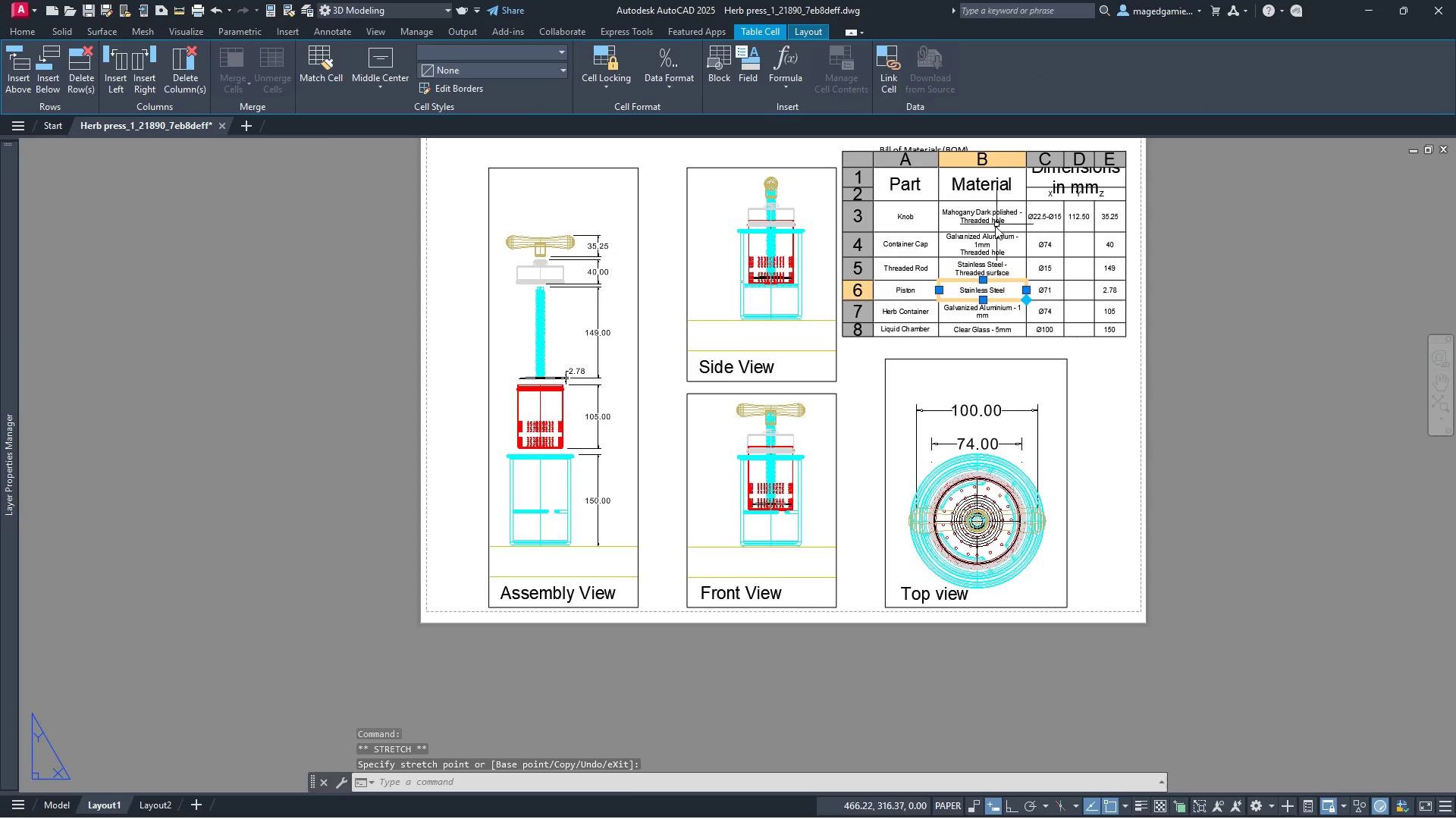 
left_click([987, 220])
 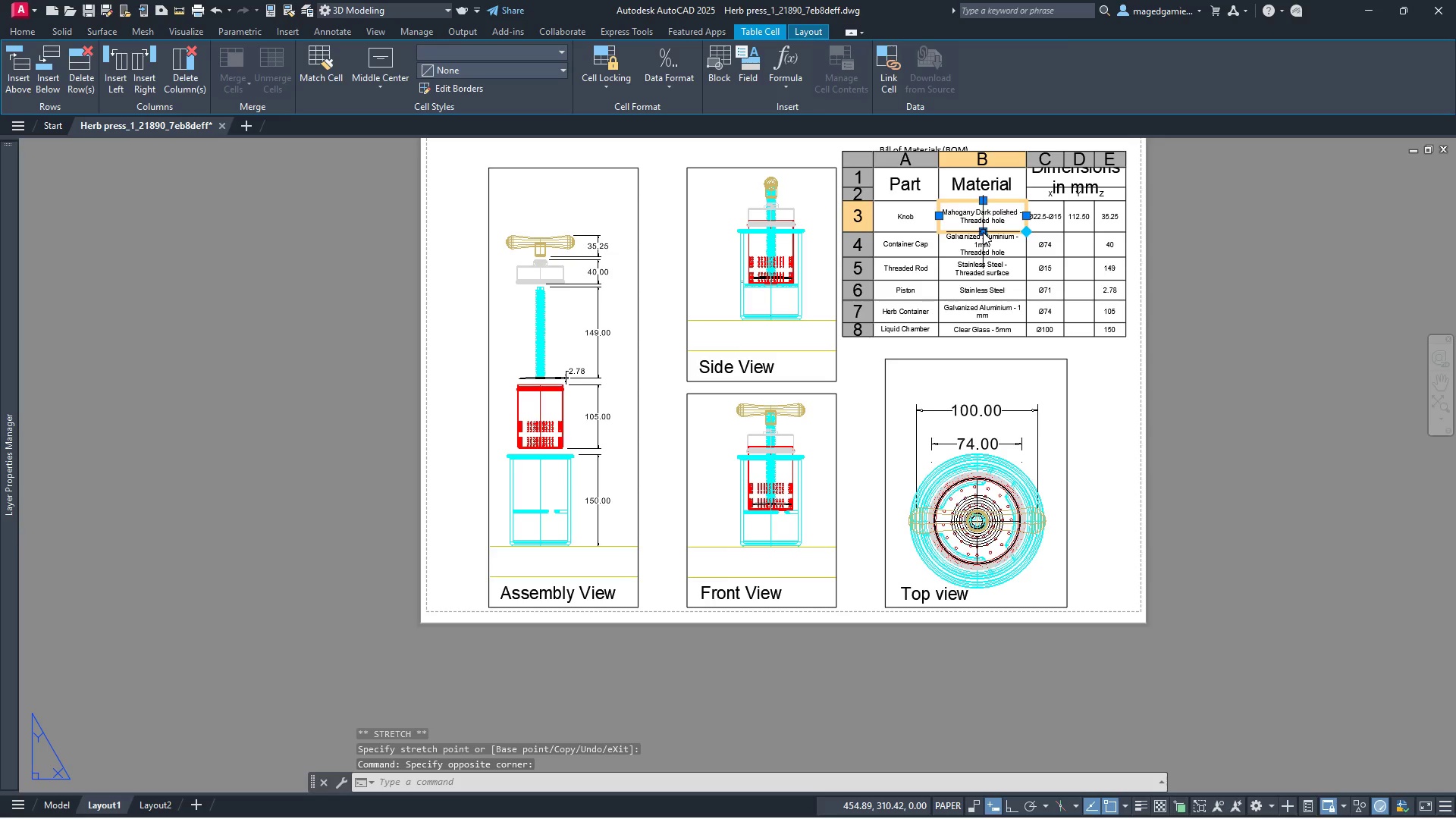 
left_click([983, 232])
 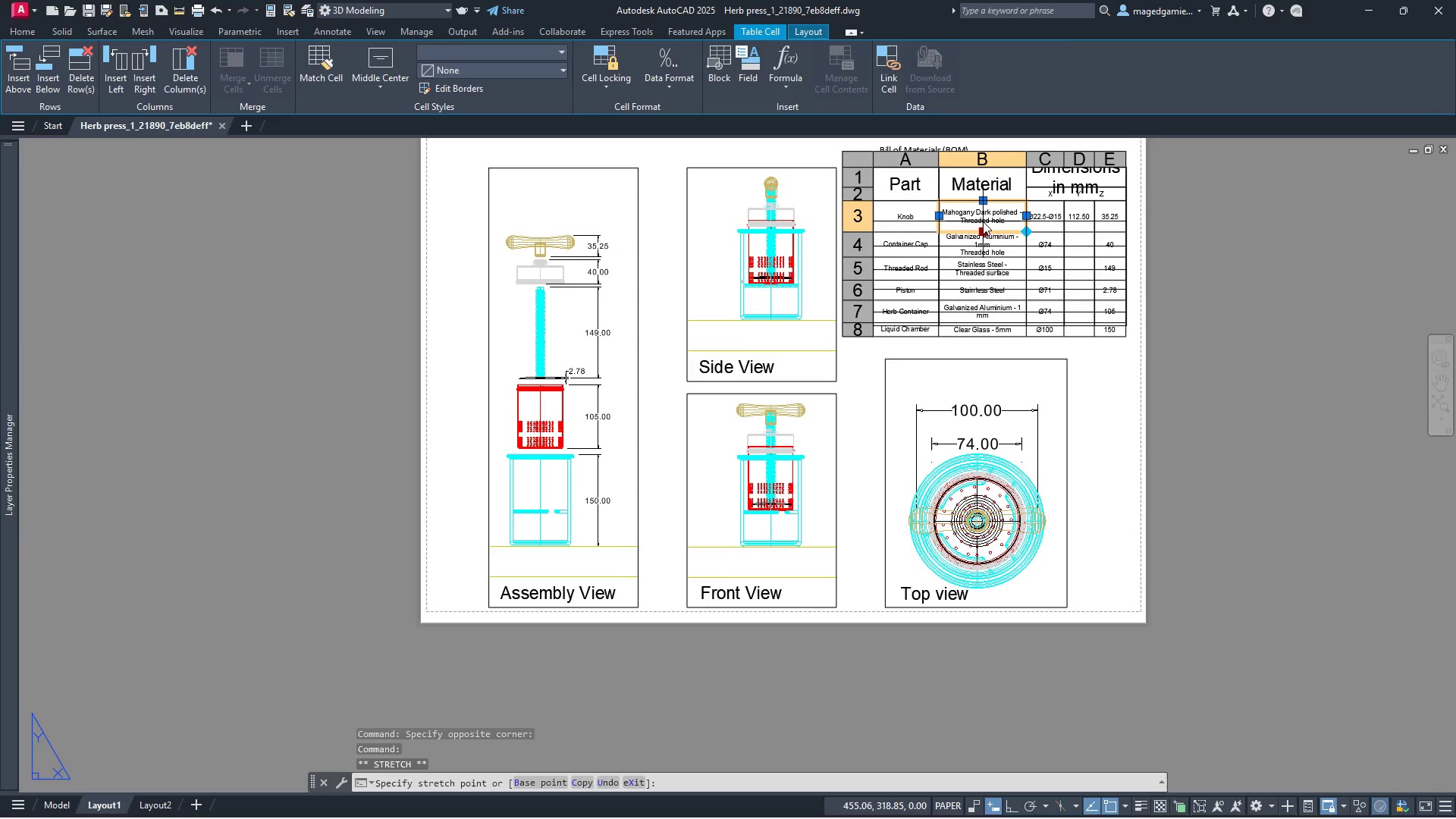 
left_click([983, 221])
 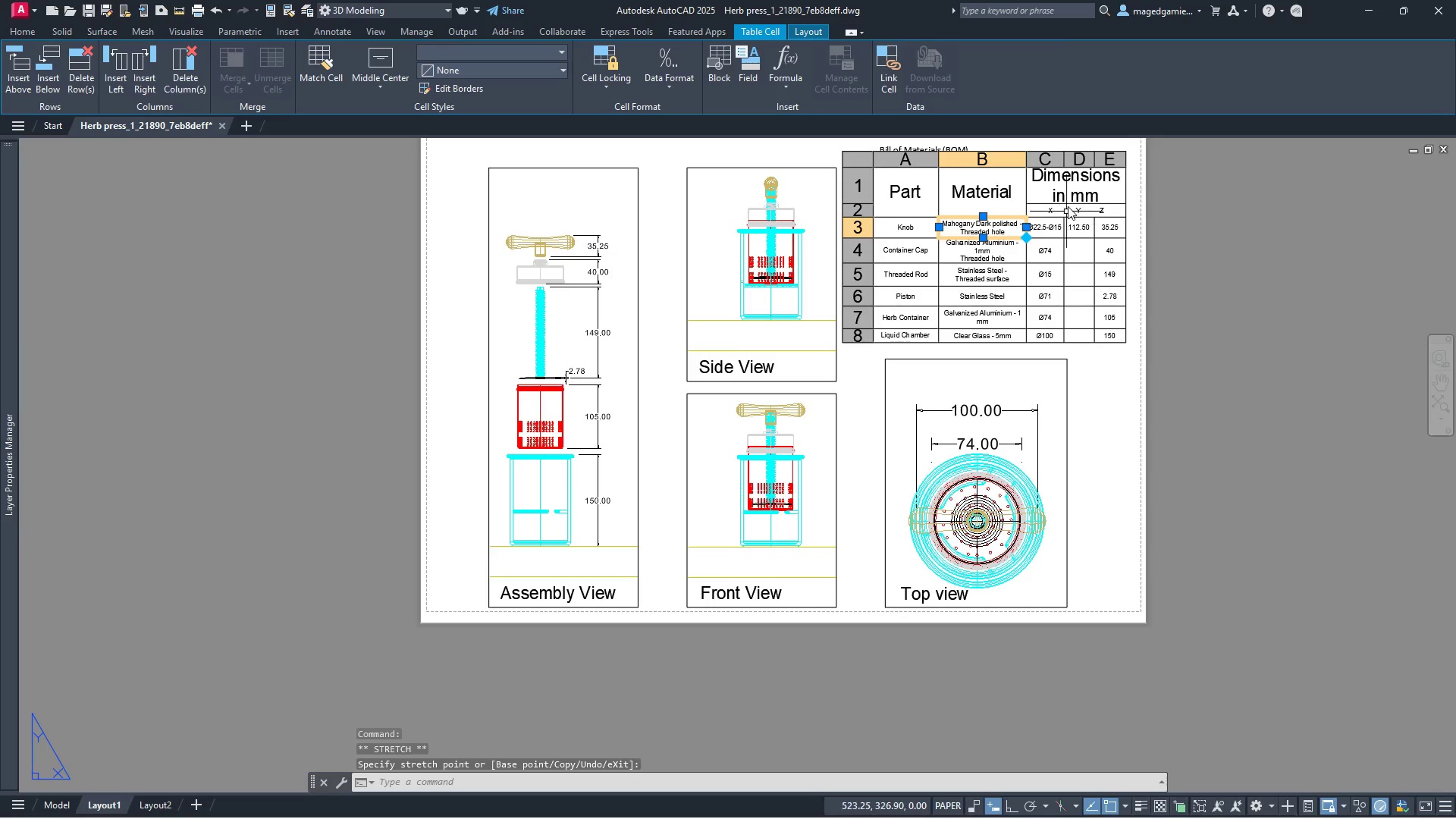 
left_click([1075, 191])
 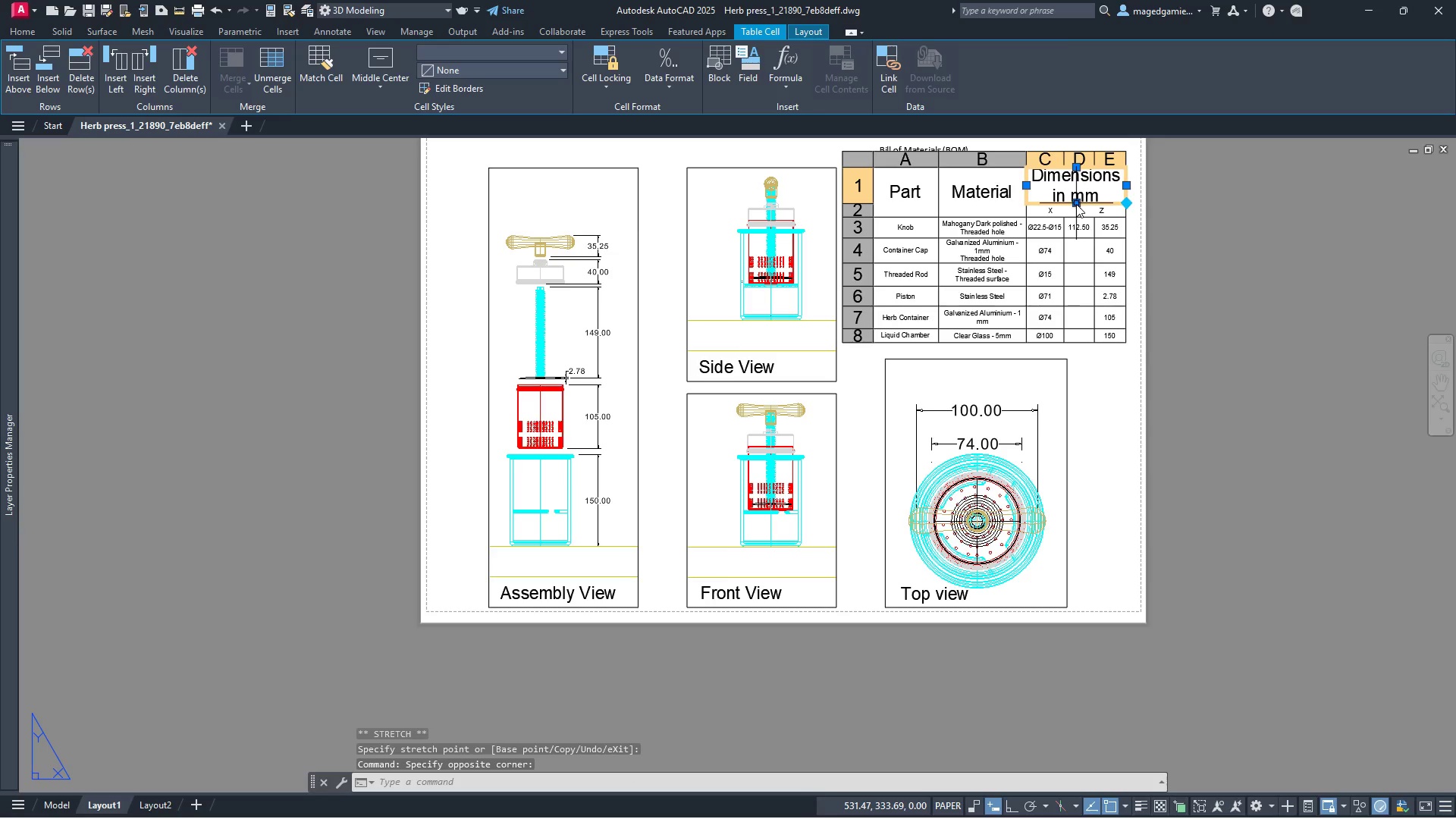 
left_click([1076, 204])
 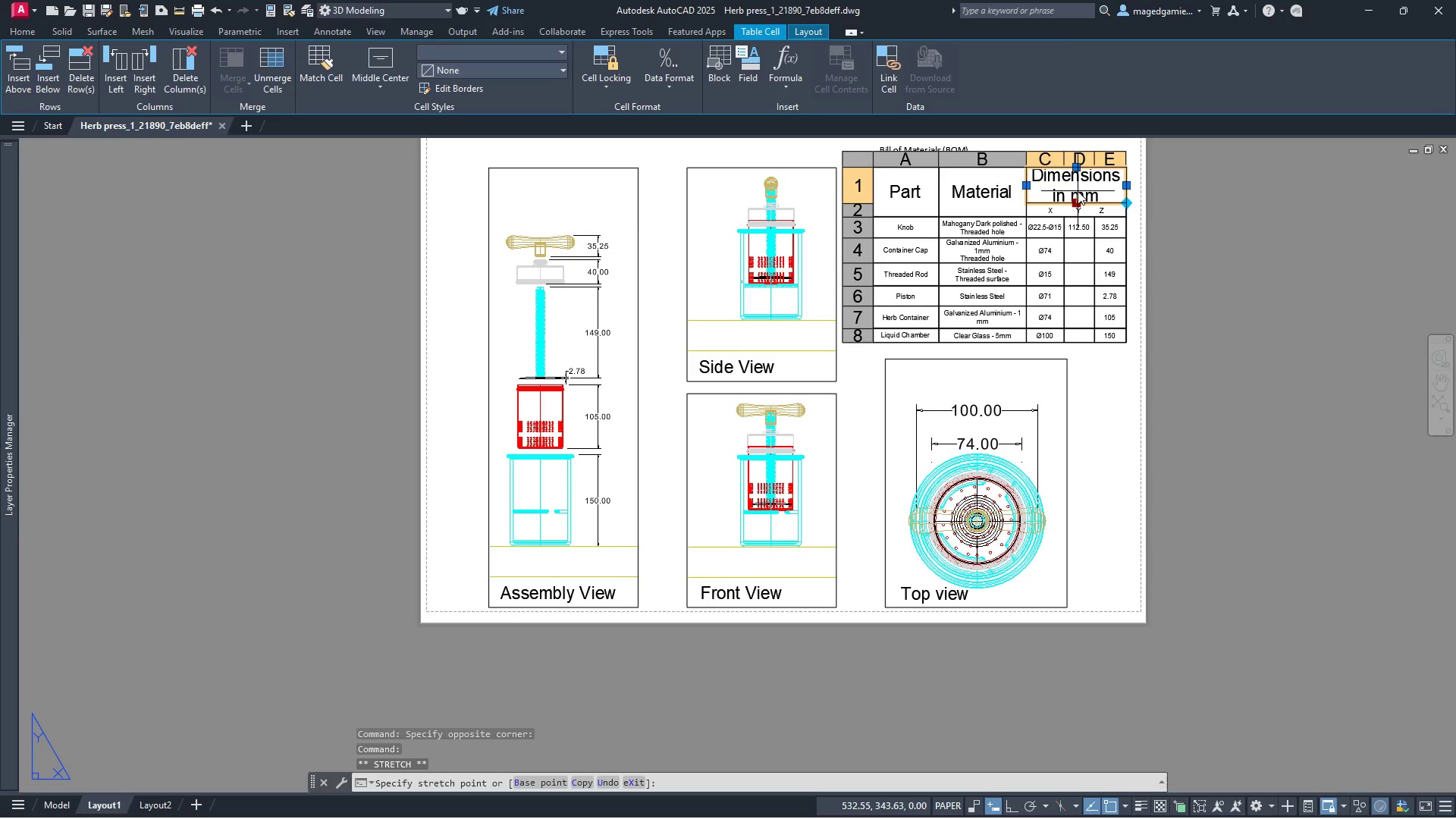 
left_click([1078, 191])
 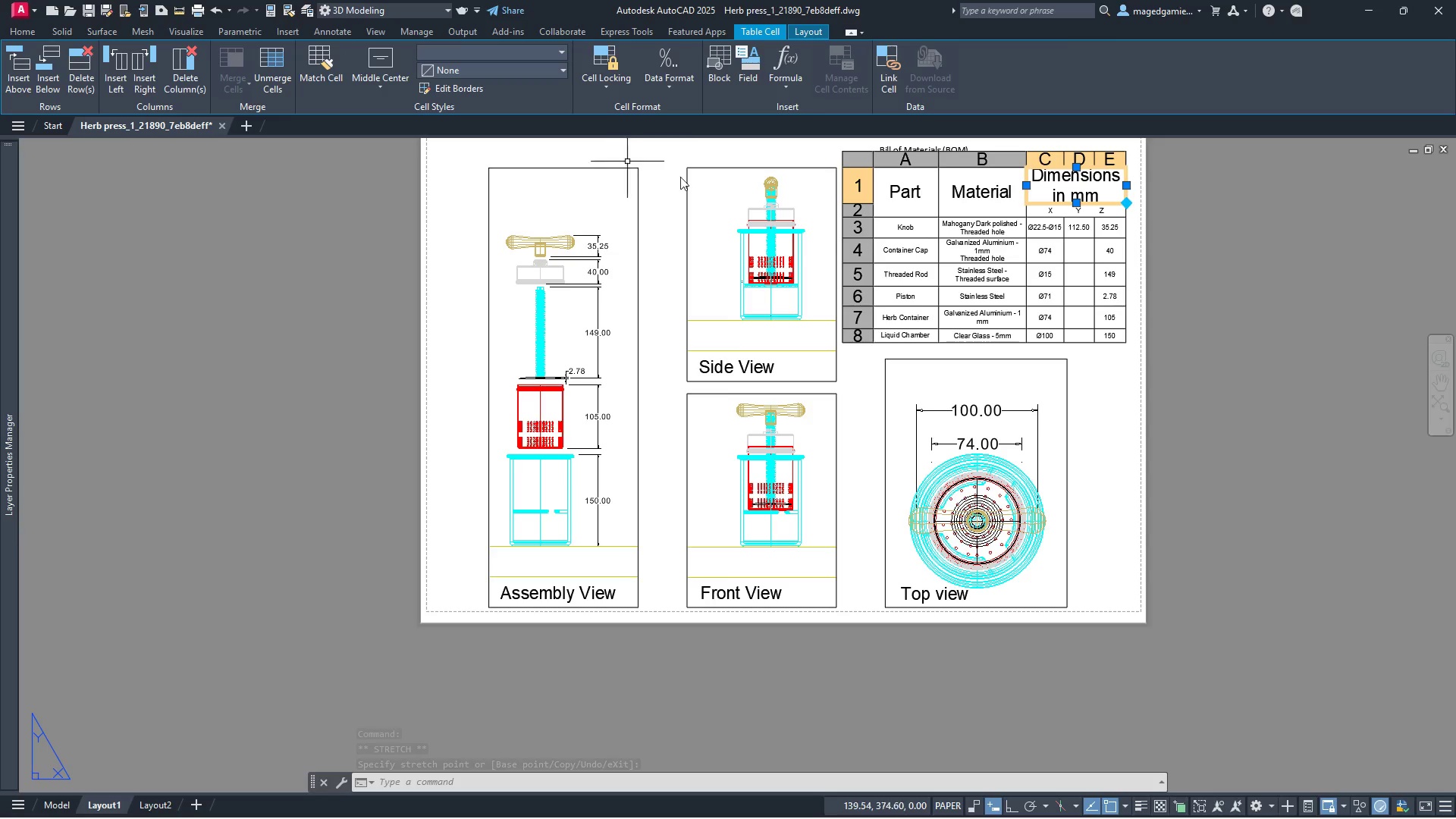 
wait(7.12)
 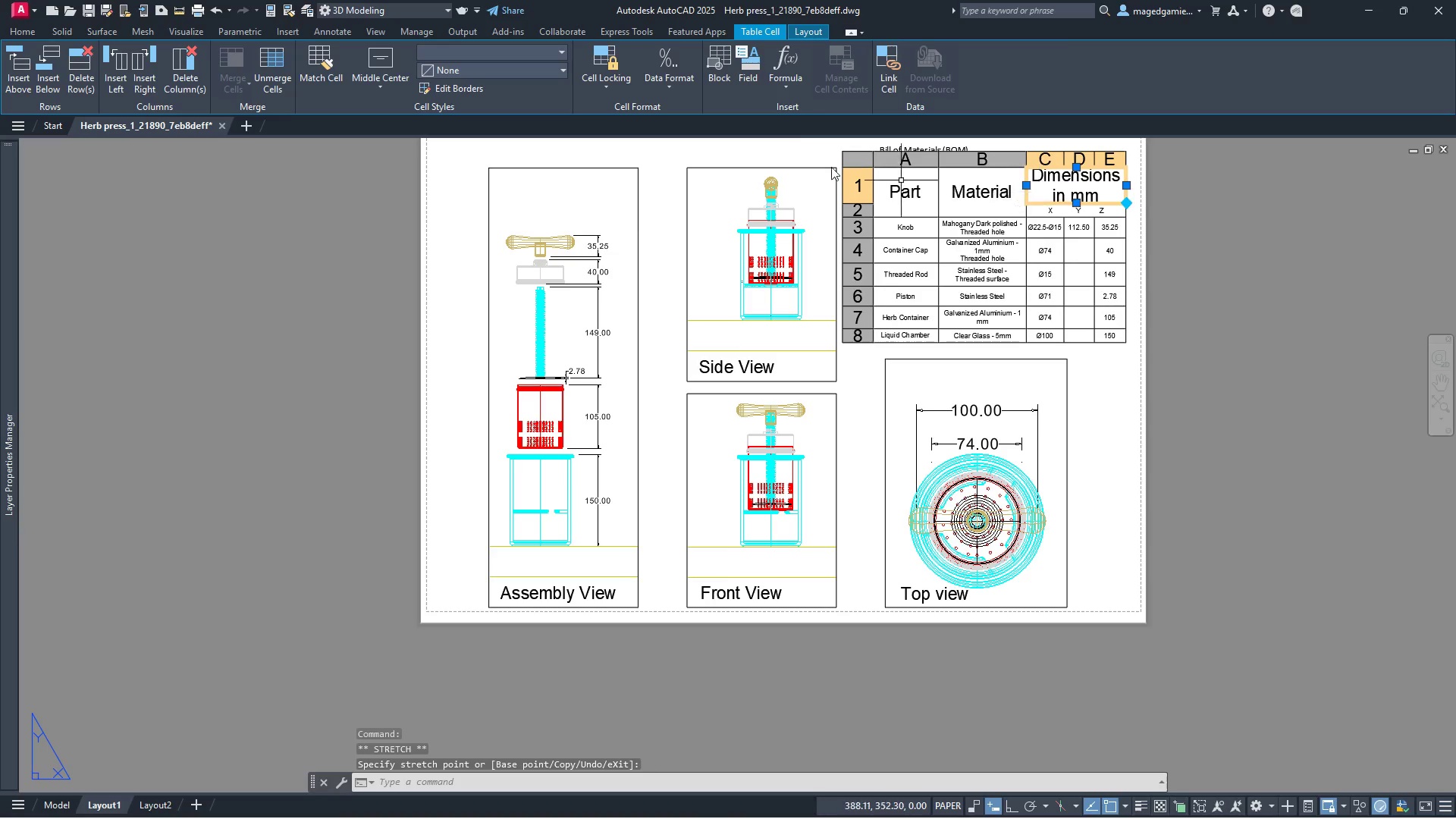 
left_click([916, 249])
 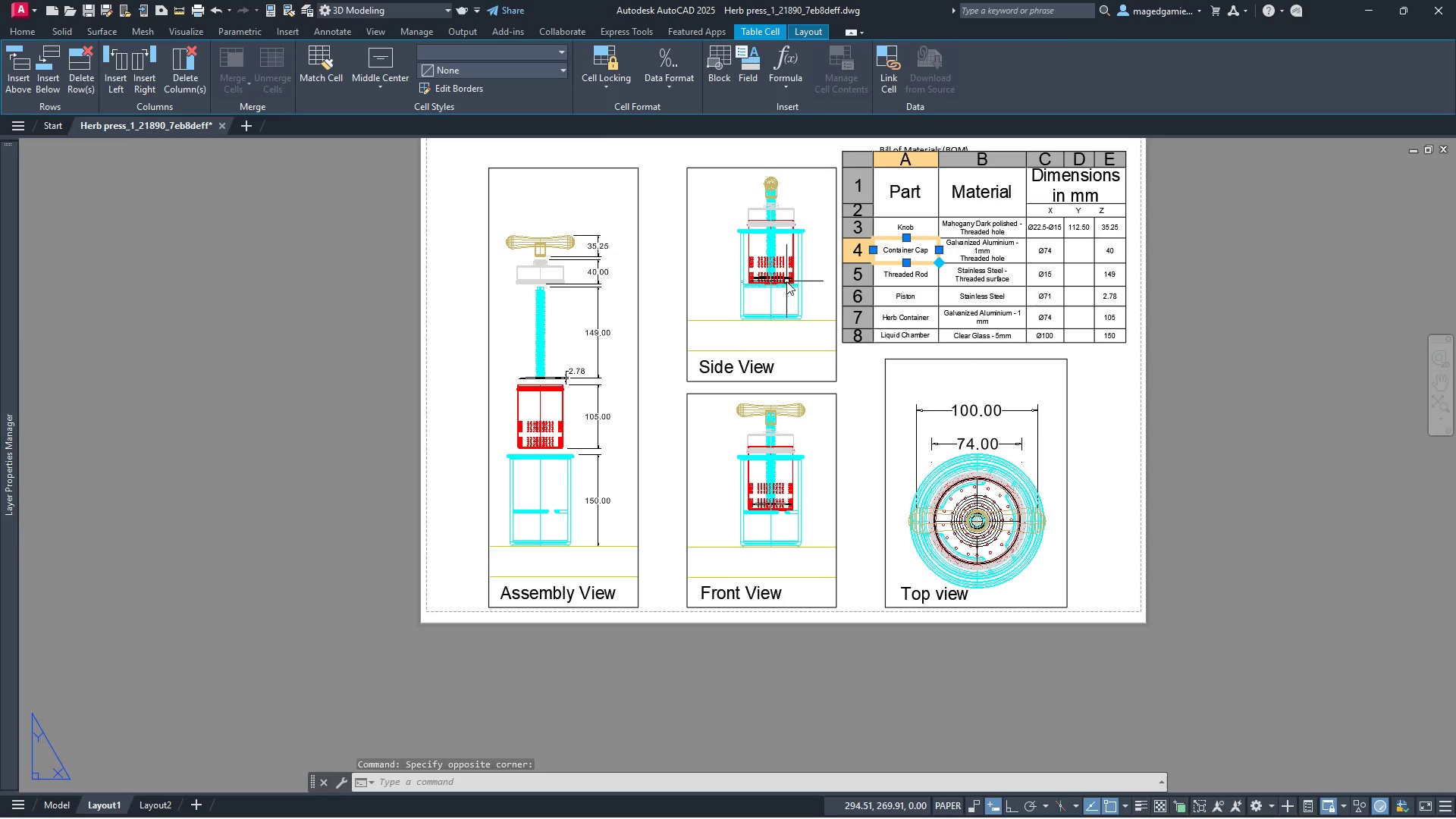 
left_click([905, 189])
 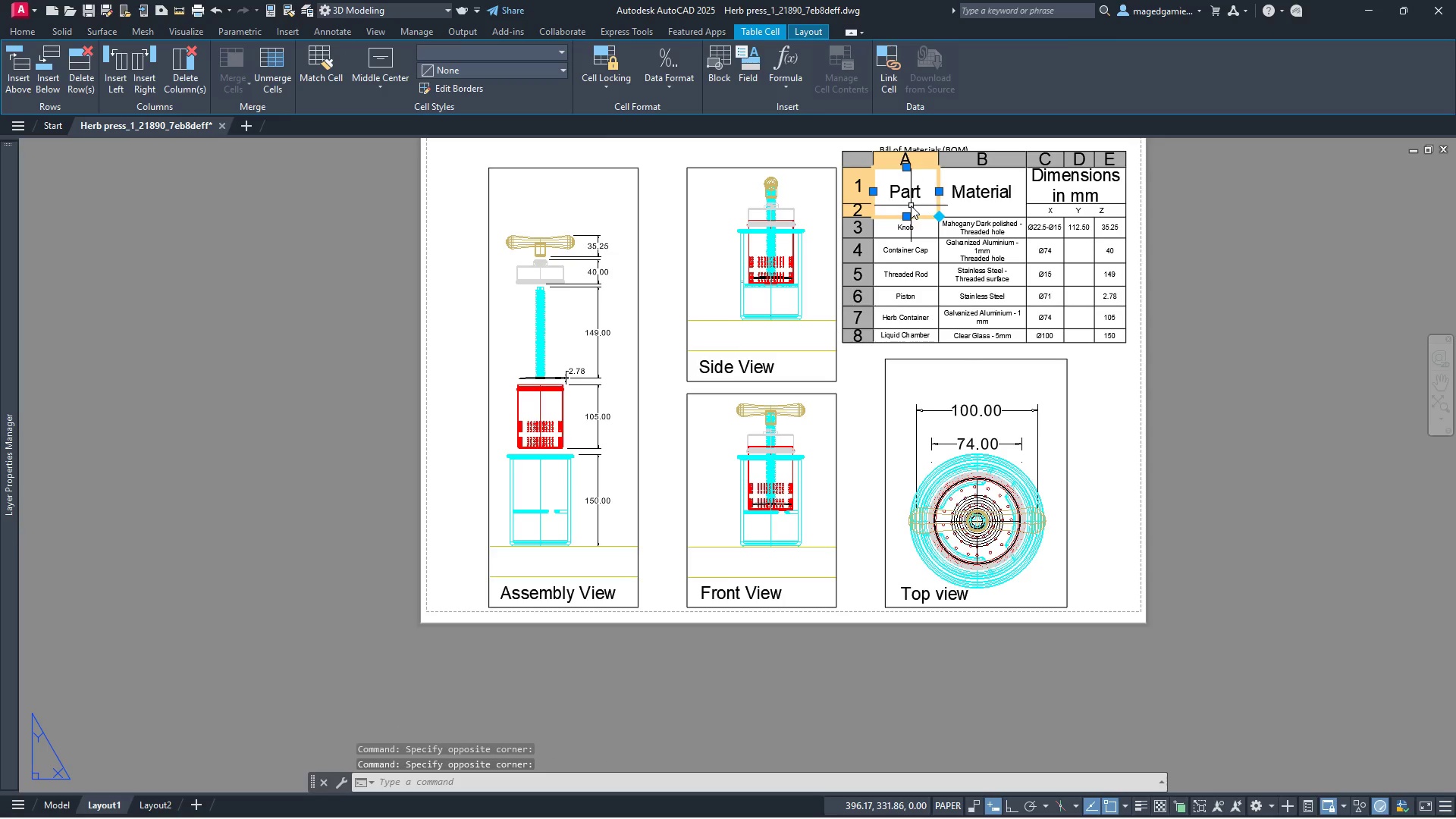 
double_click([911, 194])
 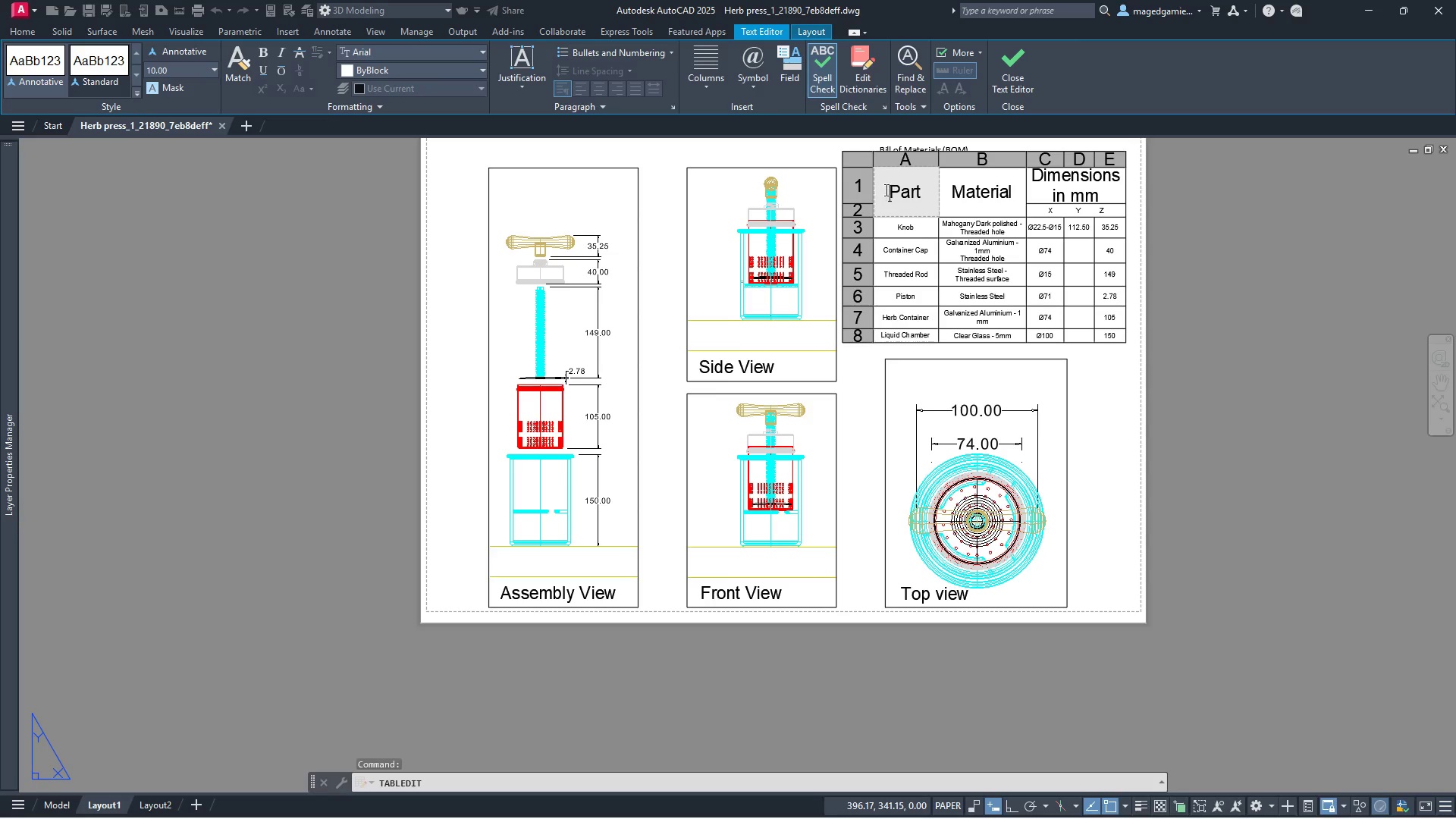 
left_click_drag(start_coordinate=[886, 190], to_coordinate=[927, 190])
 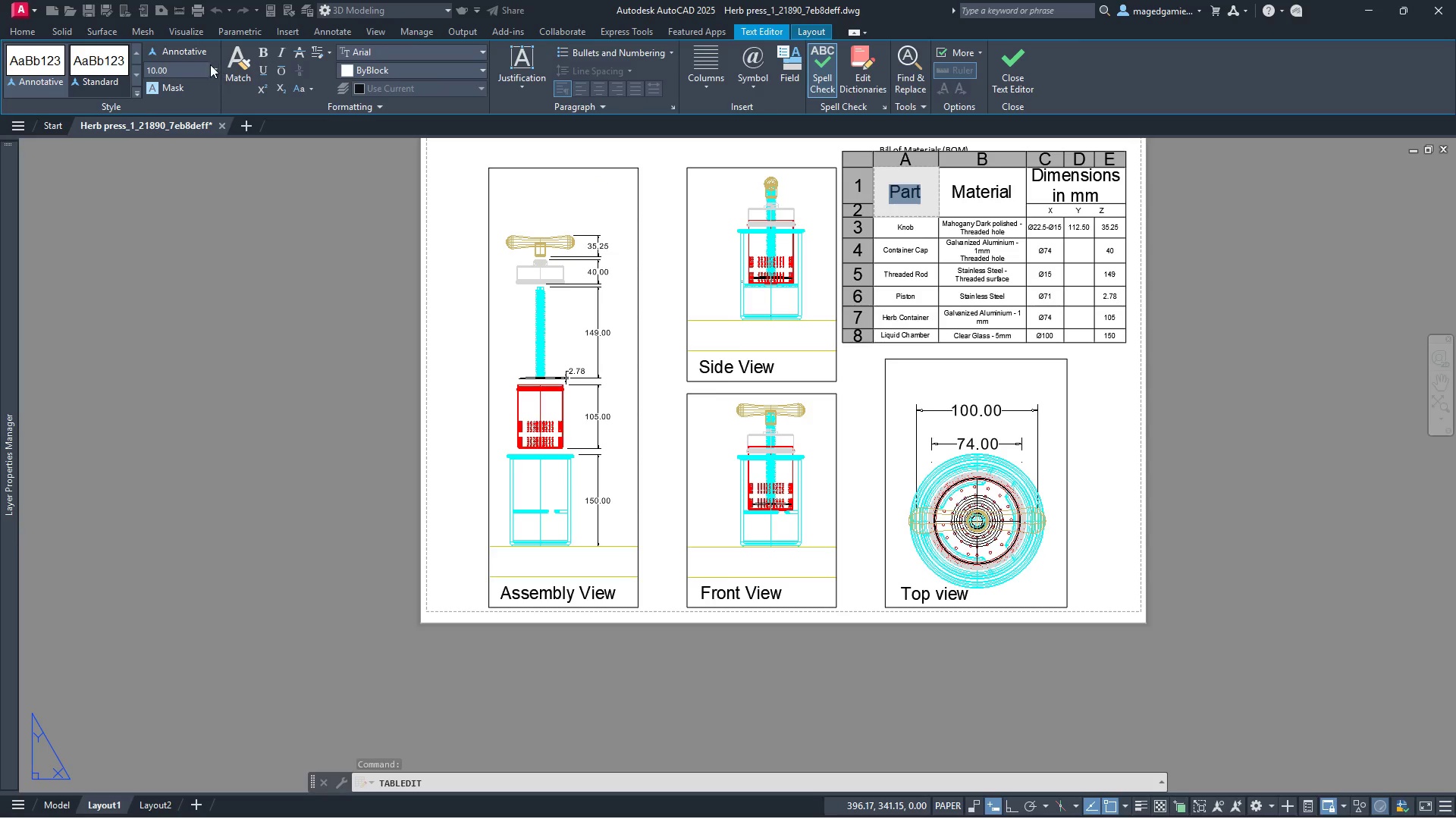 
left_click([213, 64])
 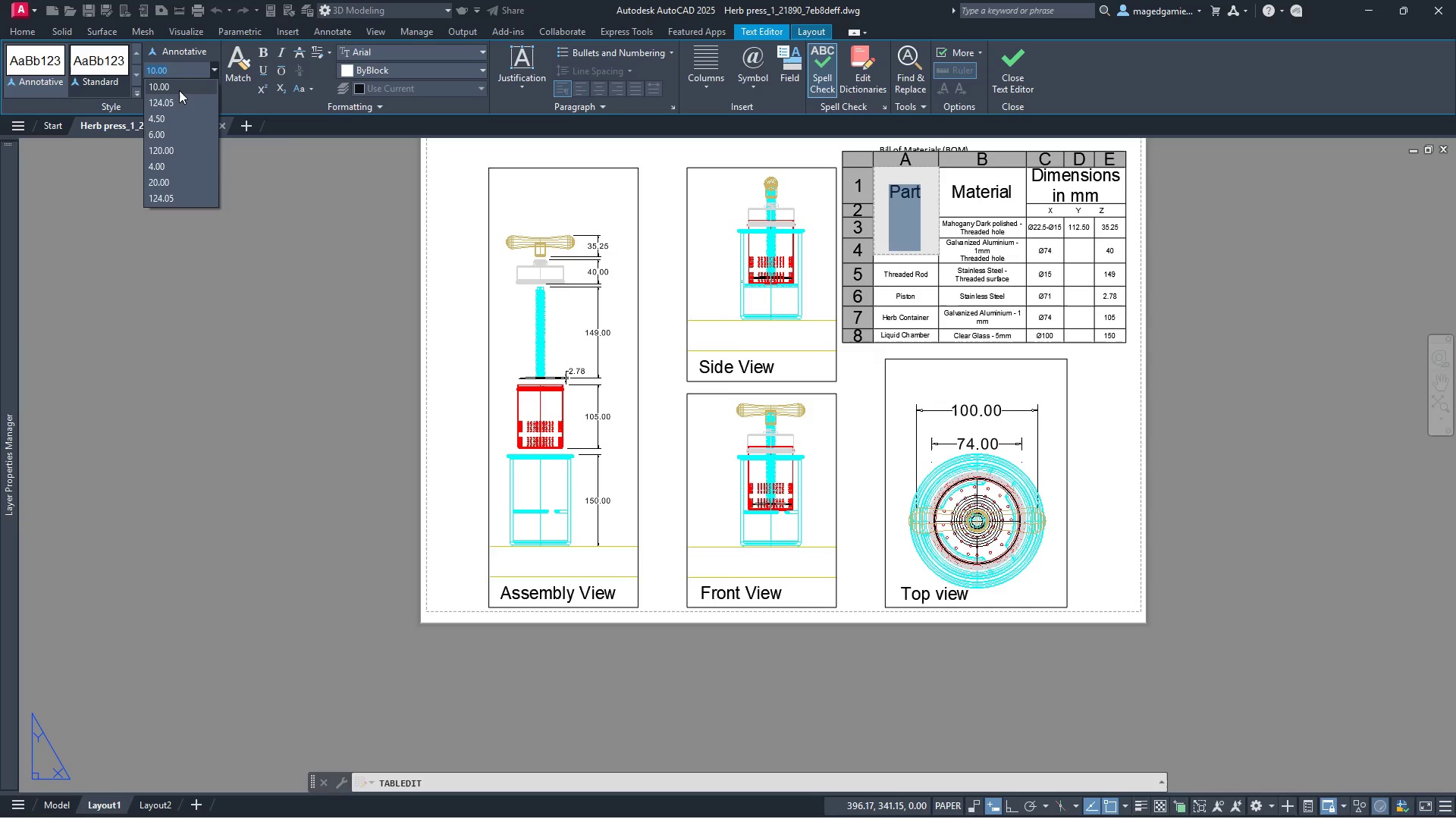 
wait(12.61)
 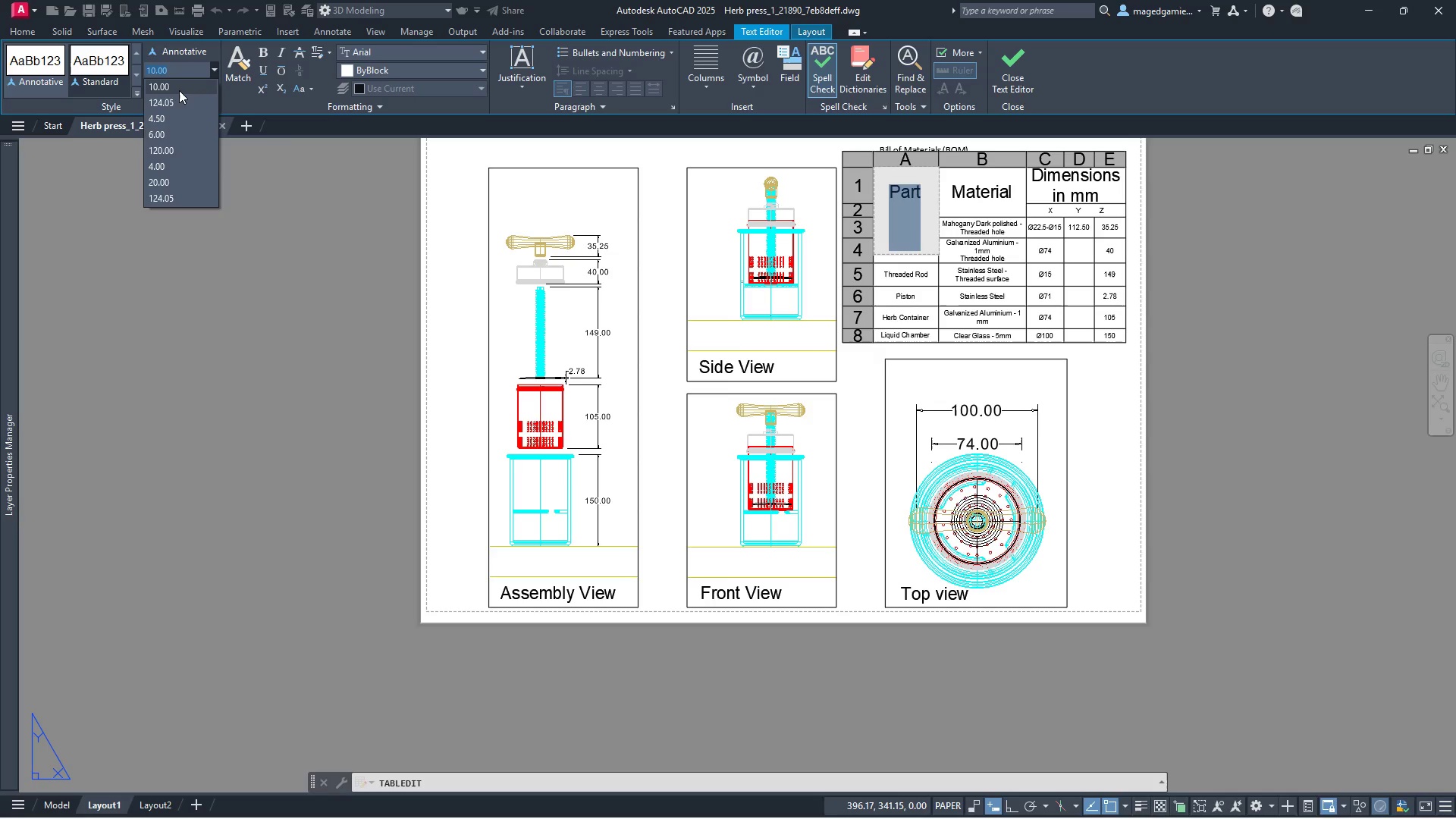 
left_click([175, 131])
 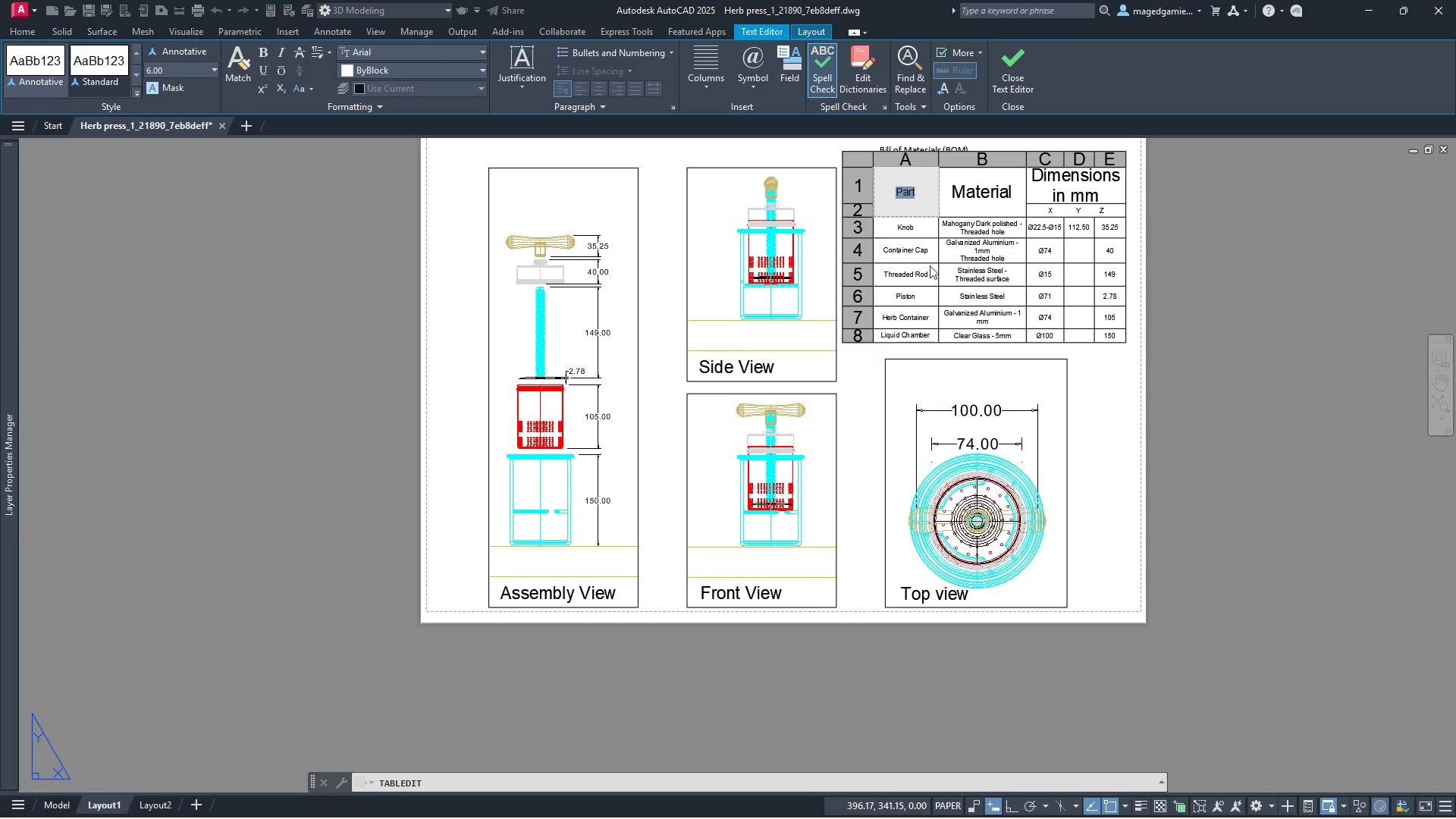 
key(Escape)
 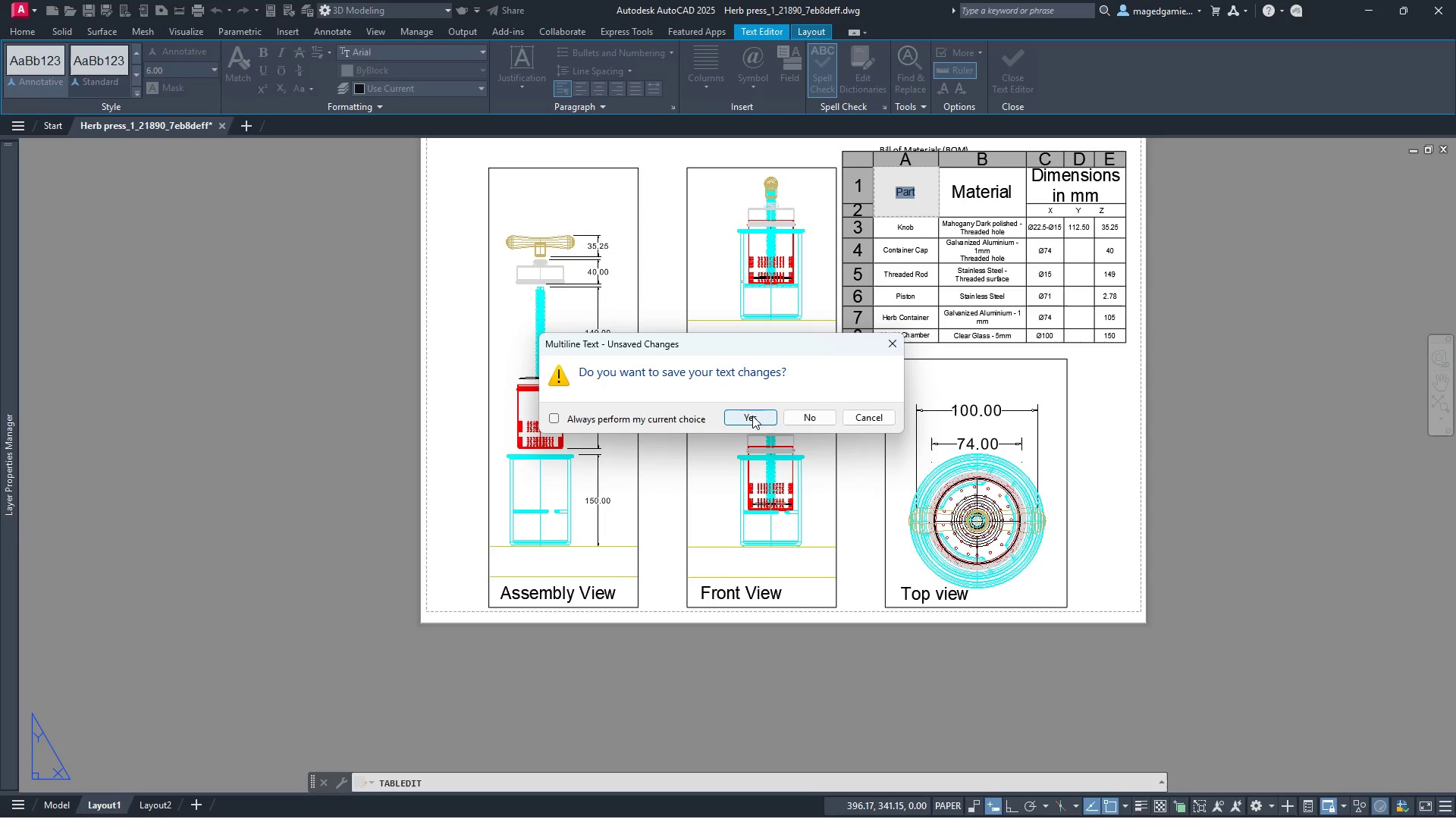 
left_click([755, 417])
 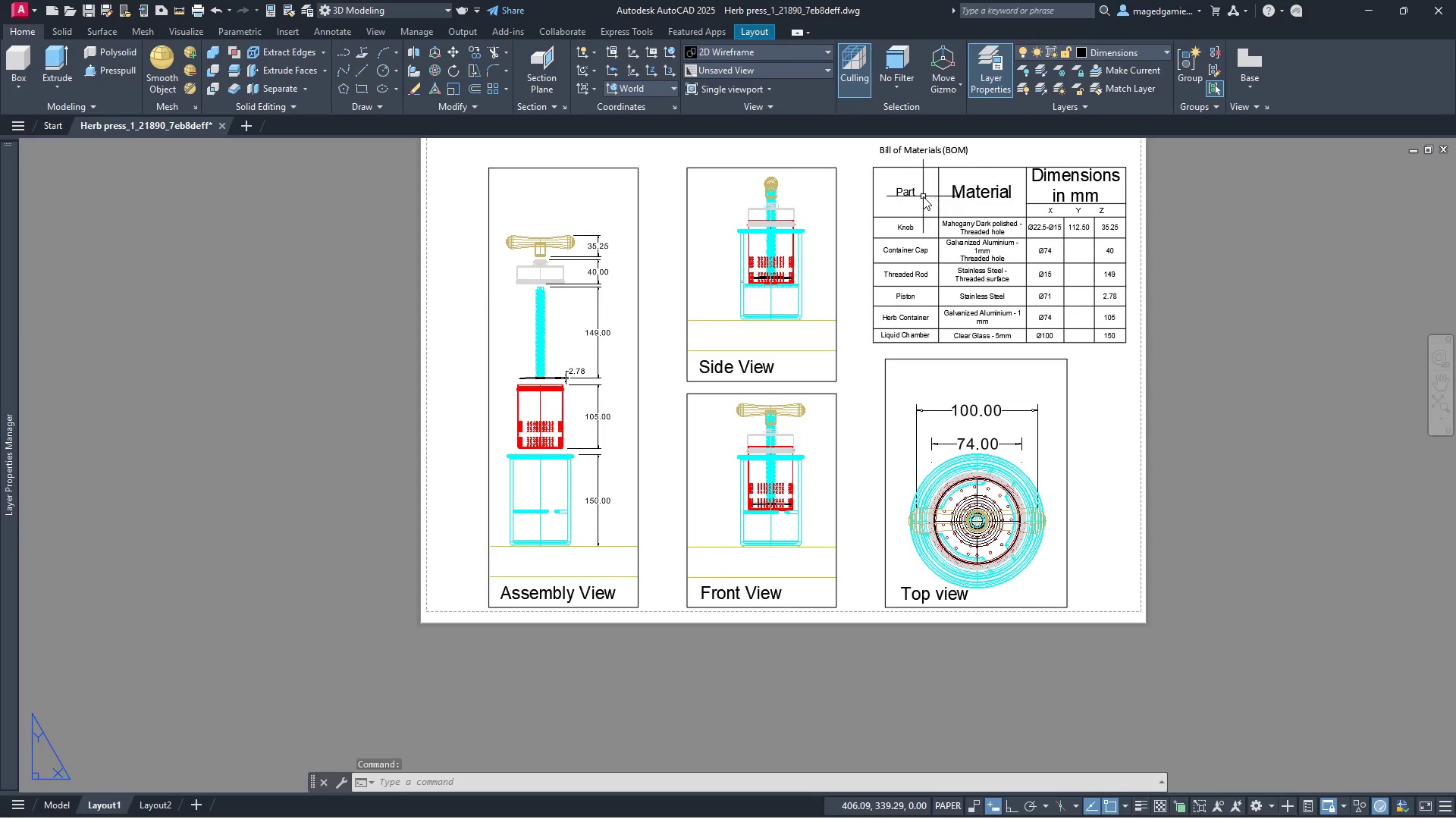 
double_click([913, 190])
 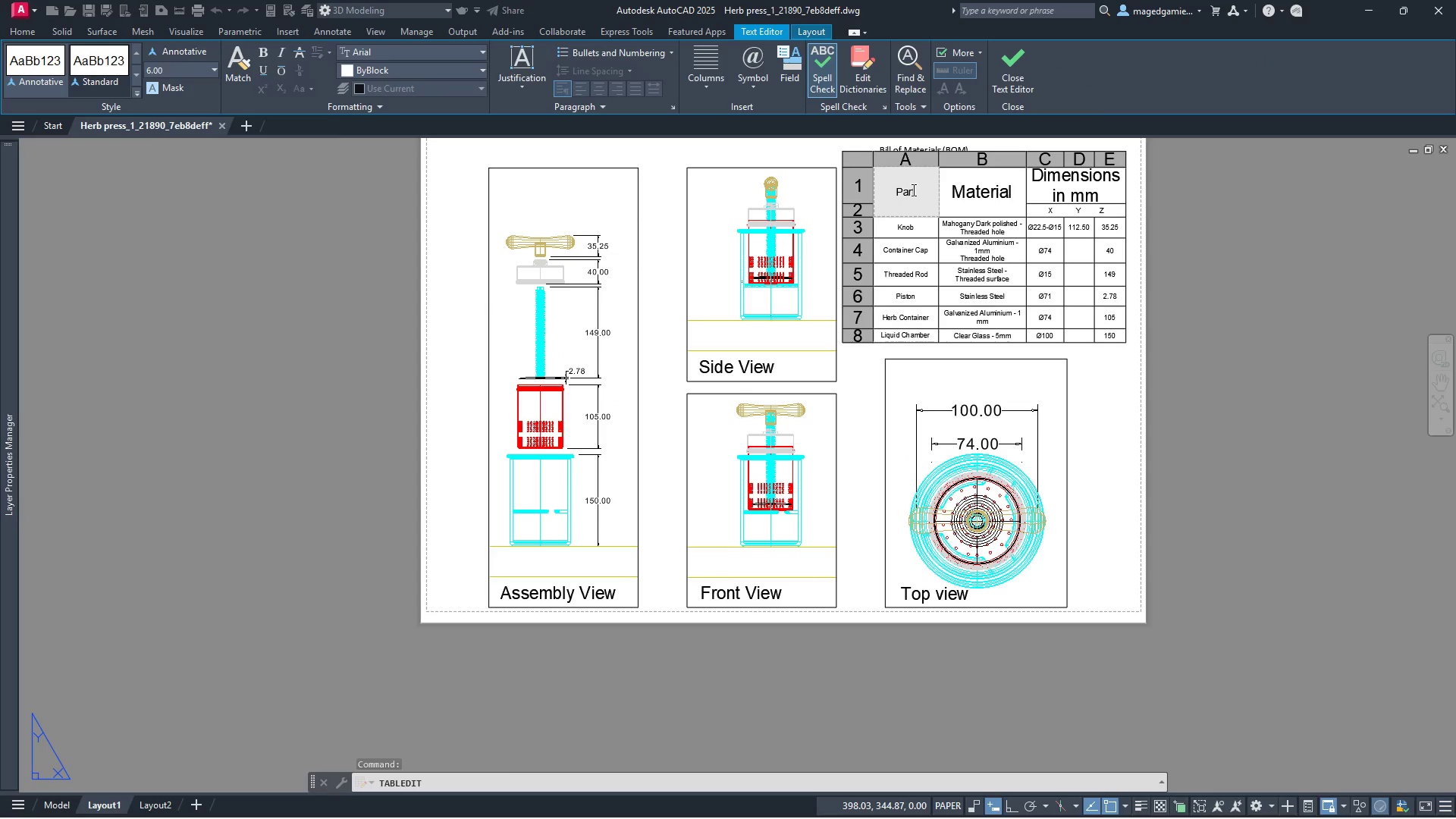 
left_click([912, 190])
 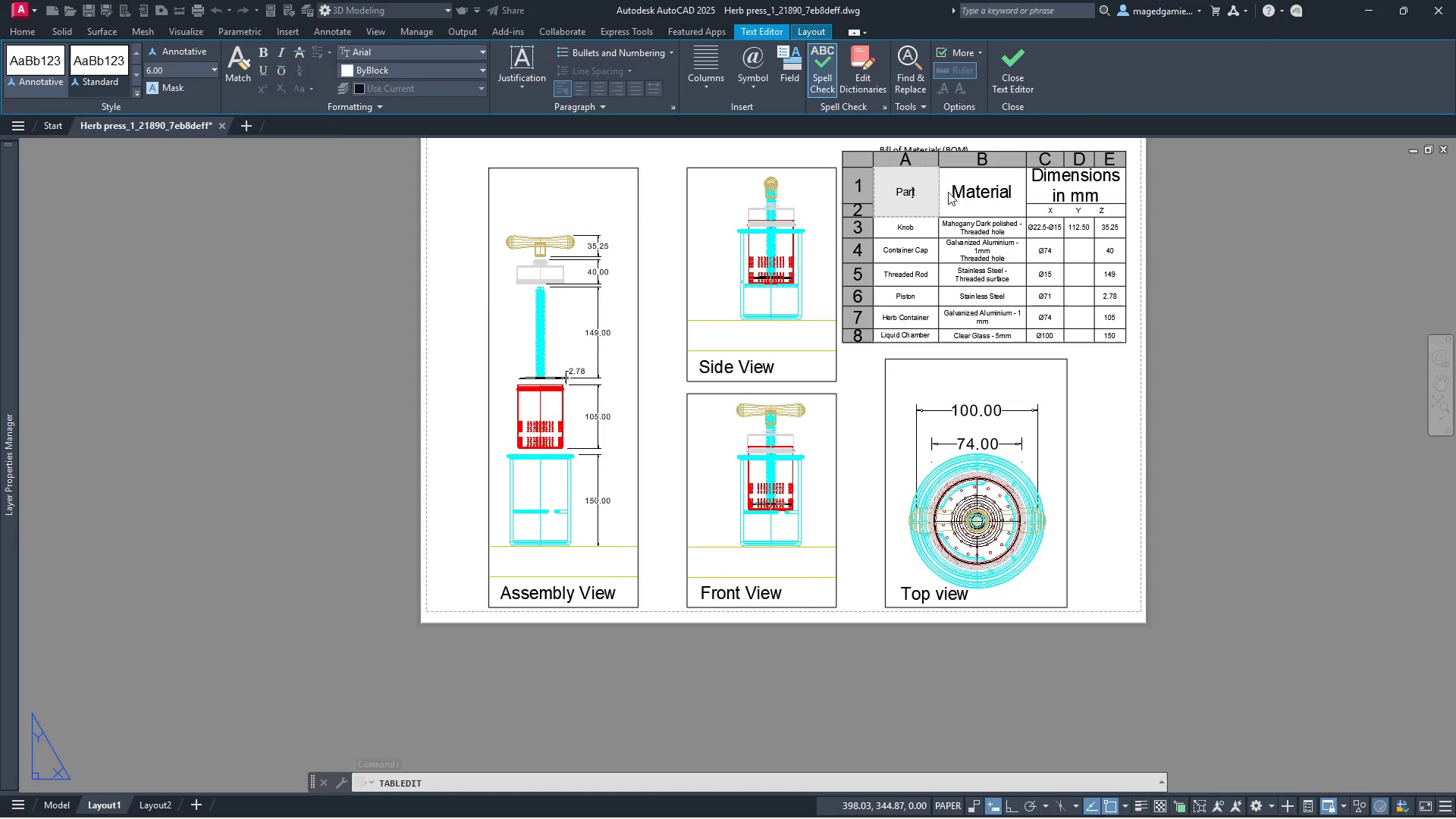 
left_click([955, 194])
 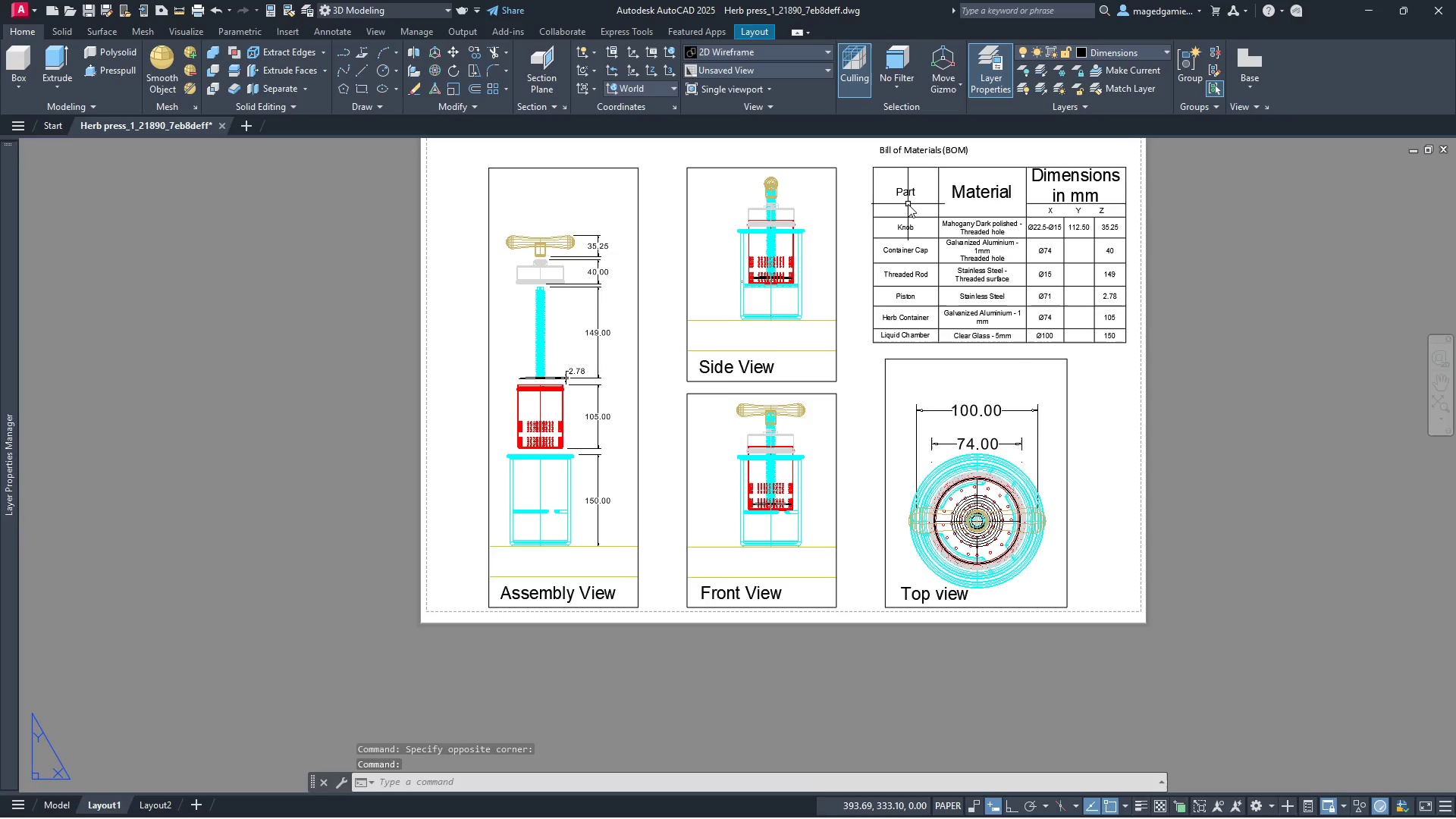 
left_click([908, 204])
 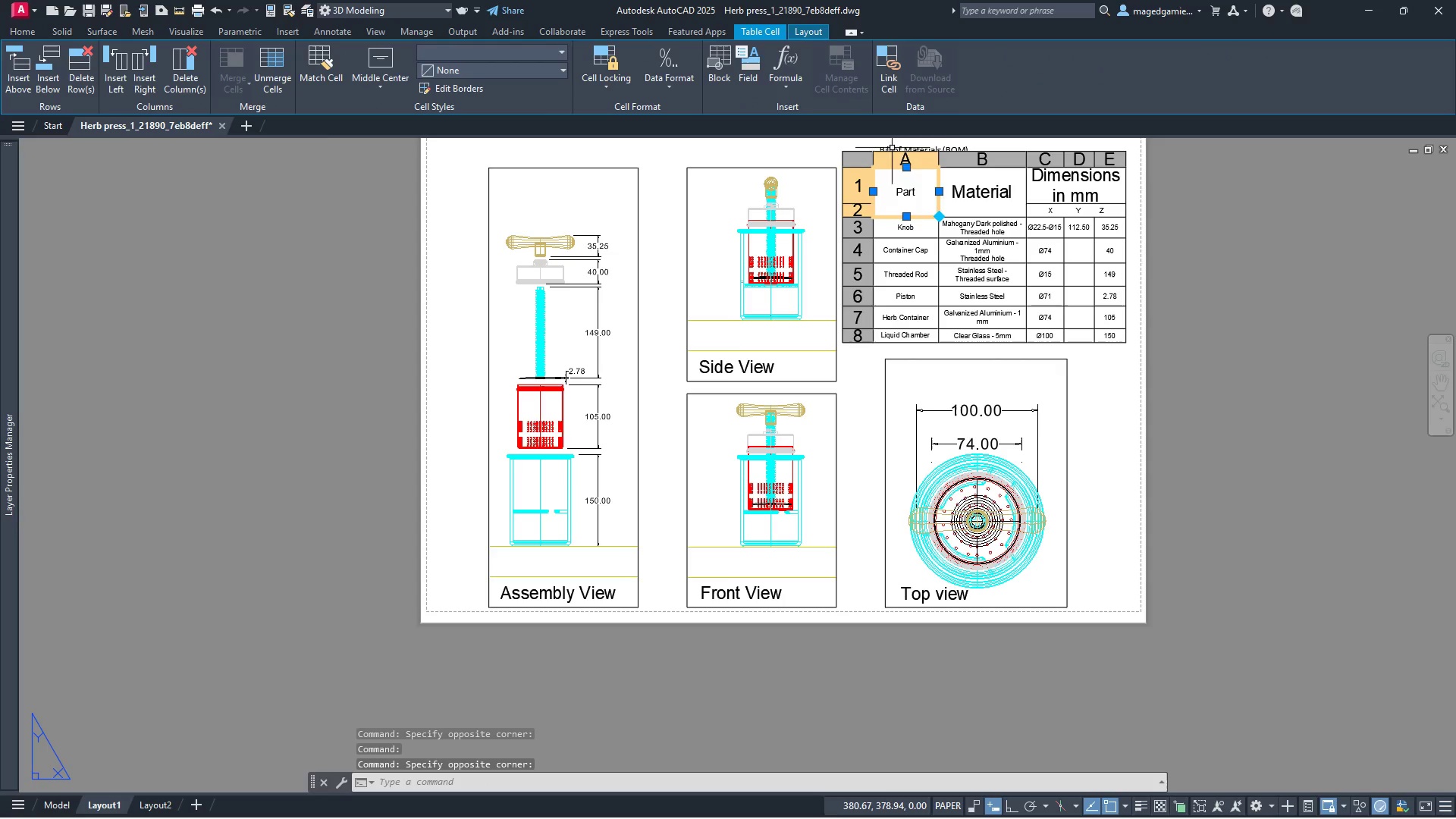 
double_click([916, 191])
 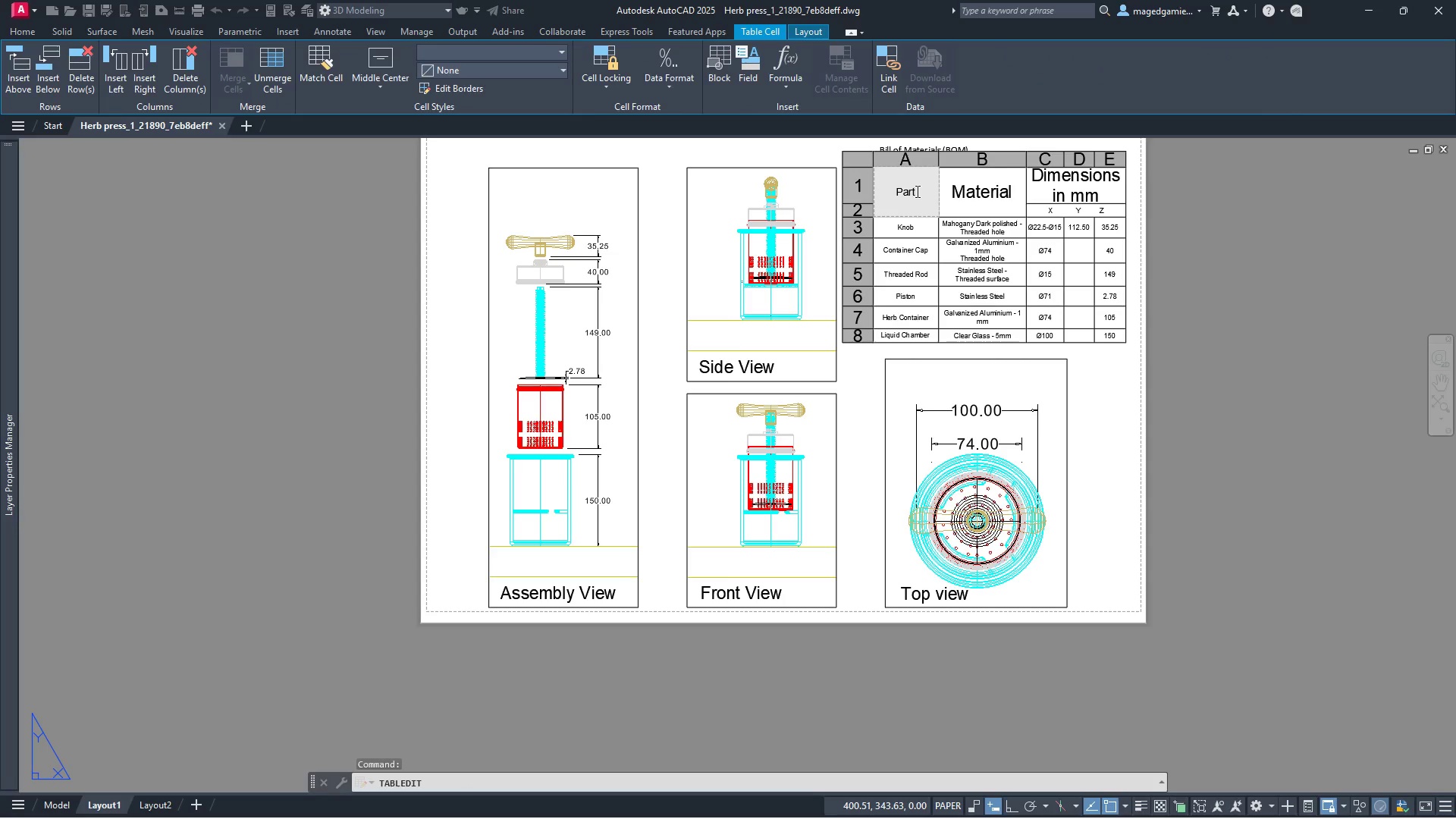 
left_click_drag(start_coordinate=[916, 191], to_coordinate=[889, 191])
 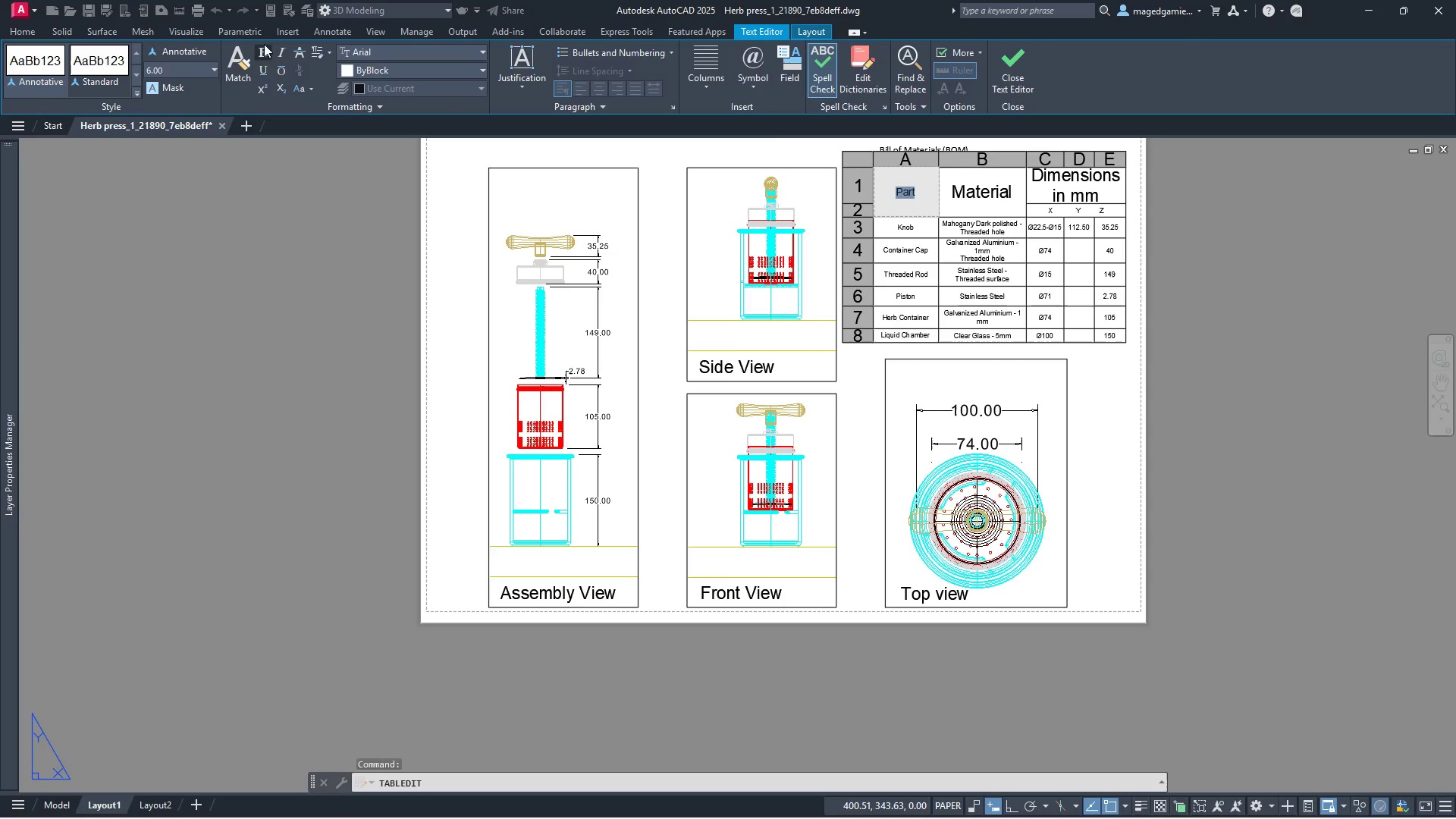 
left_click([261, 52])
 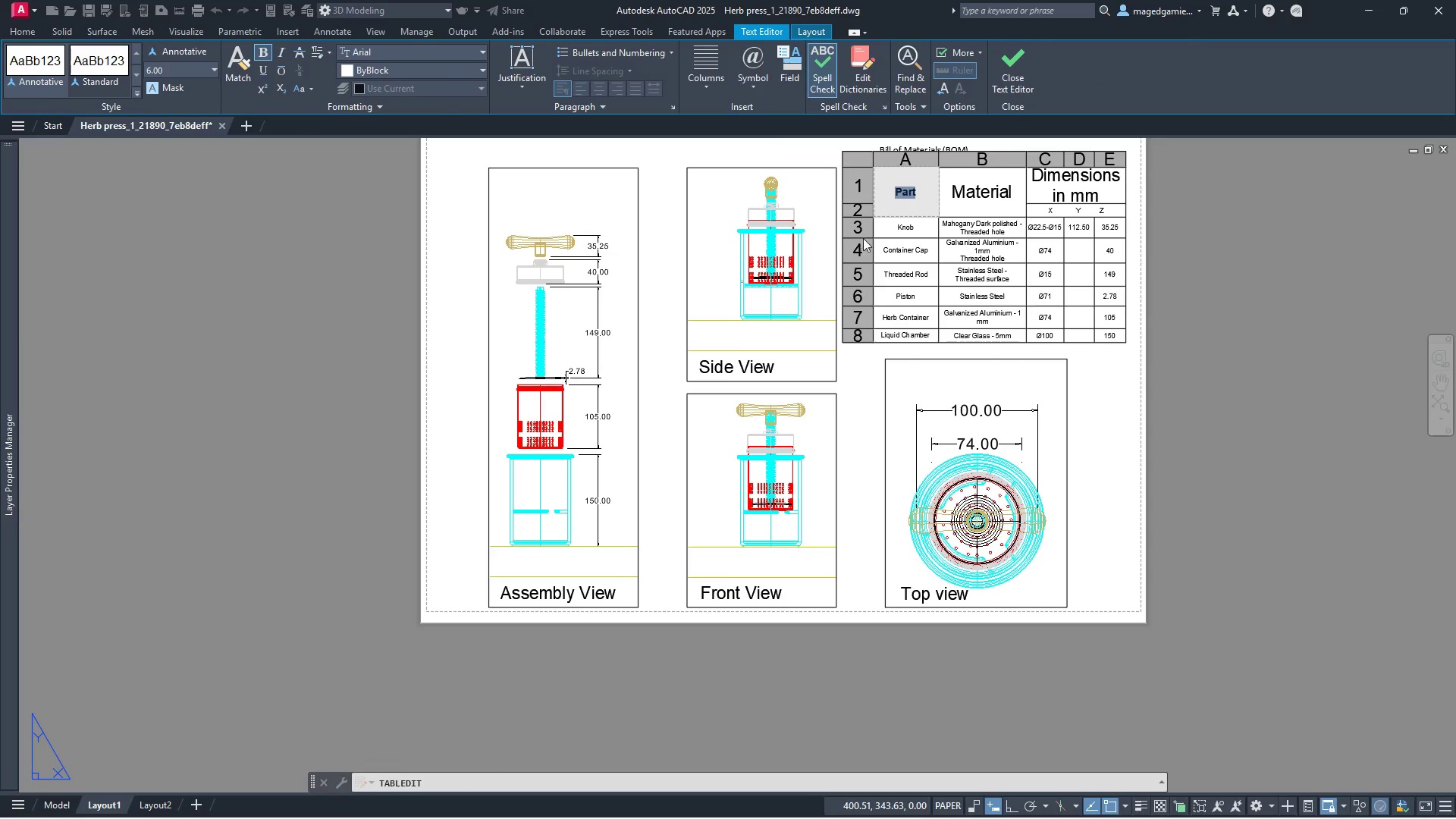 
left_click([859, 369])
 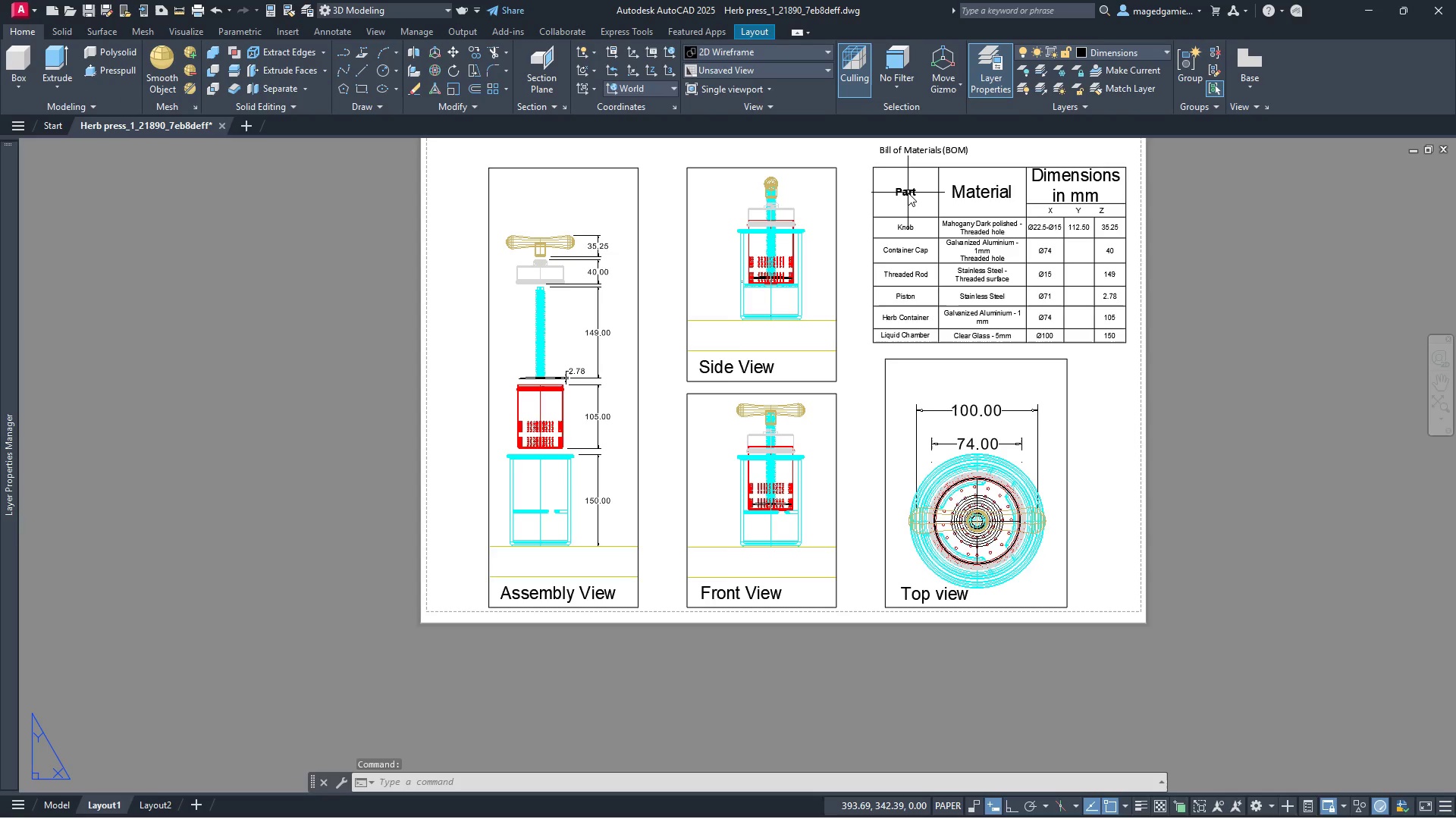 
left_click([908, 193])
 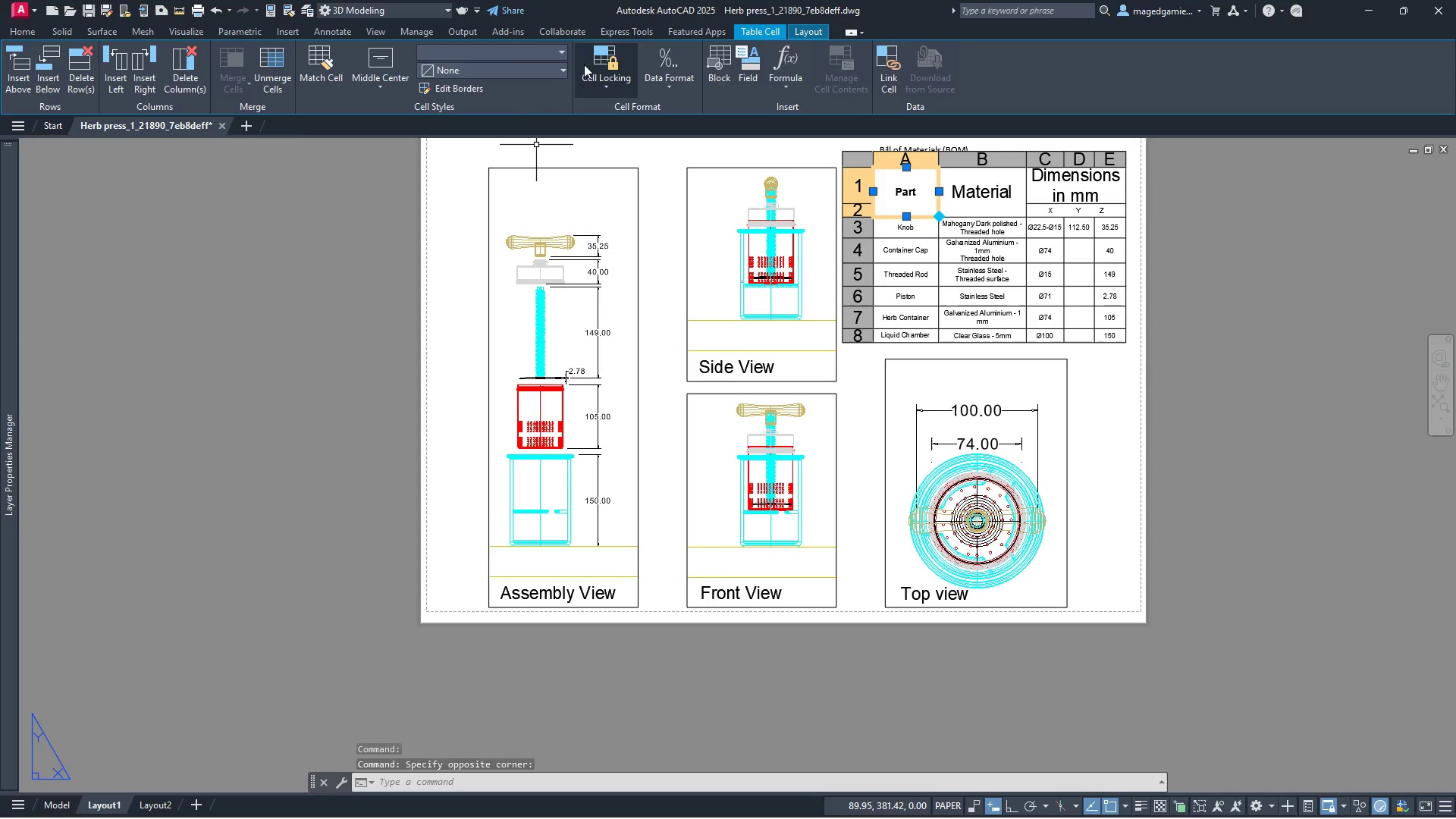 
left_click([318, 54])
 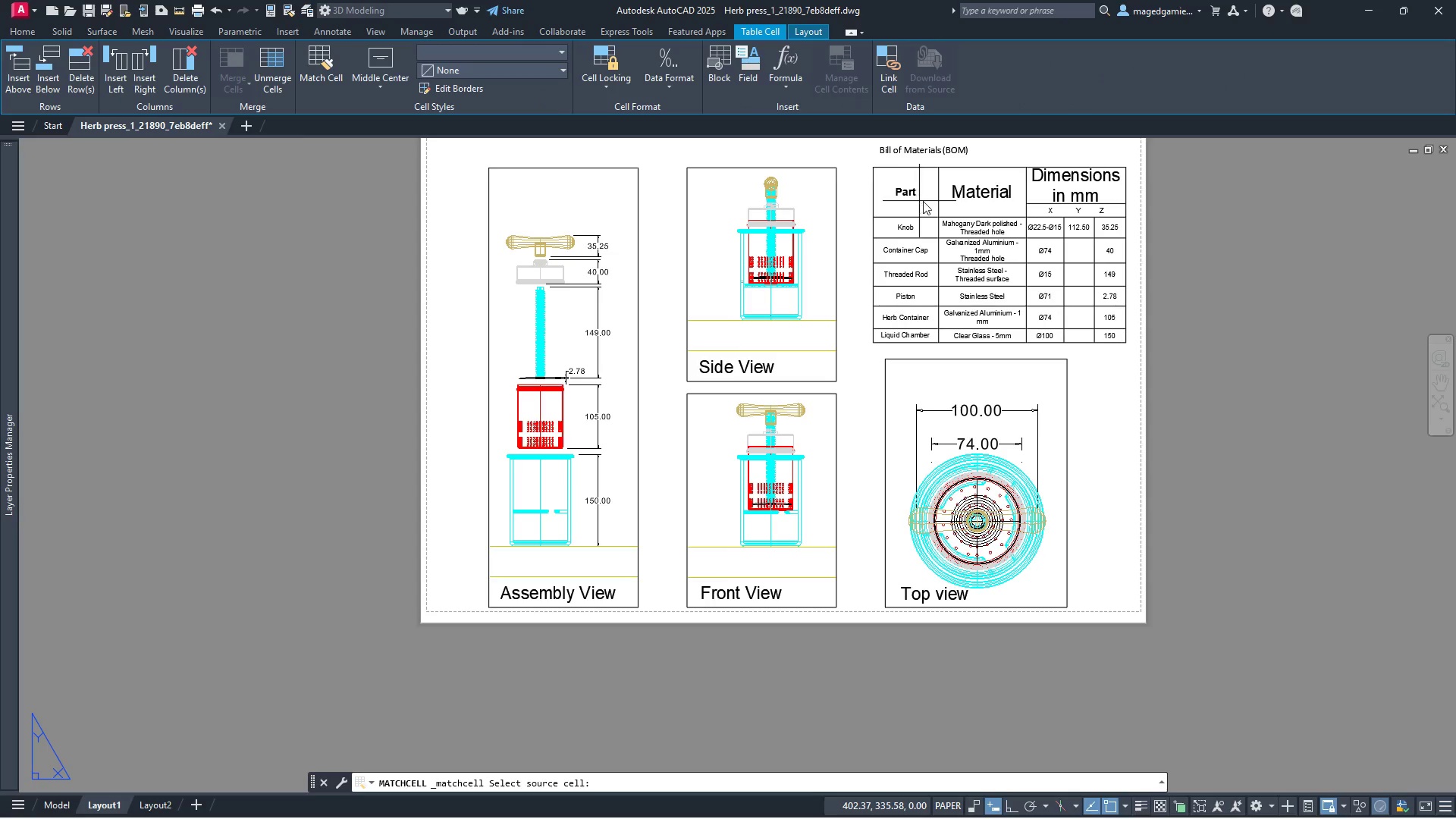 
left_click([991, 201])
 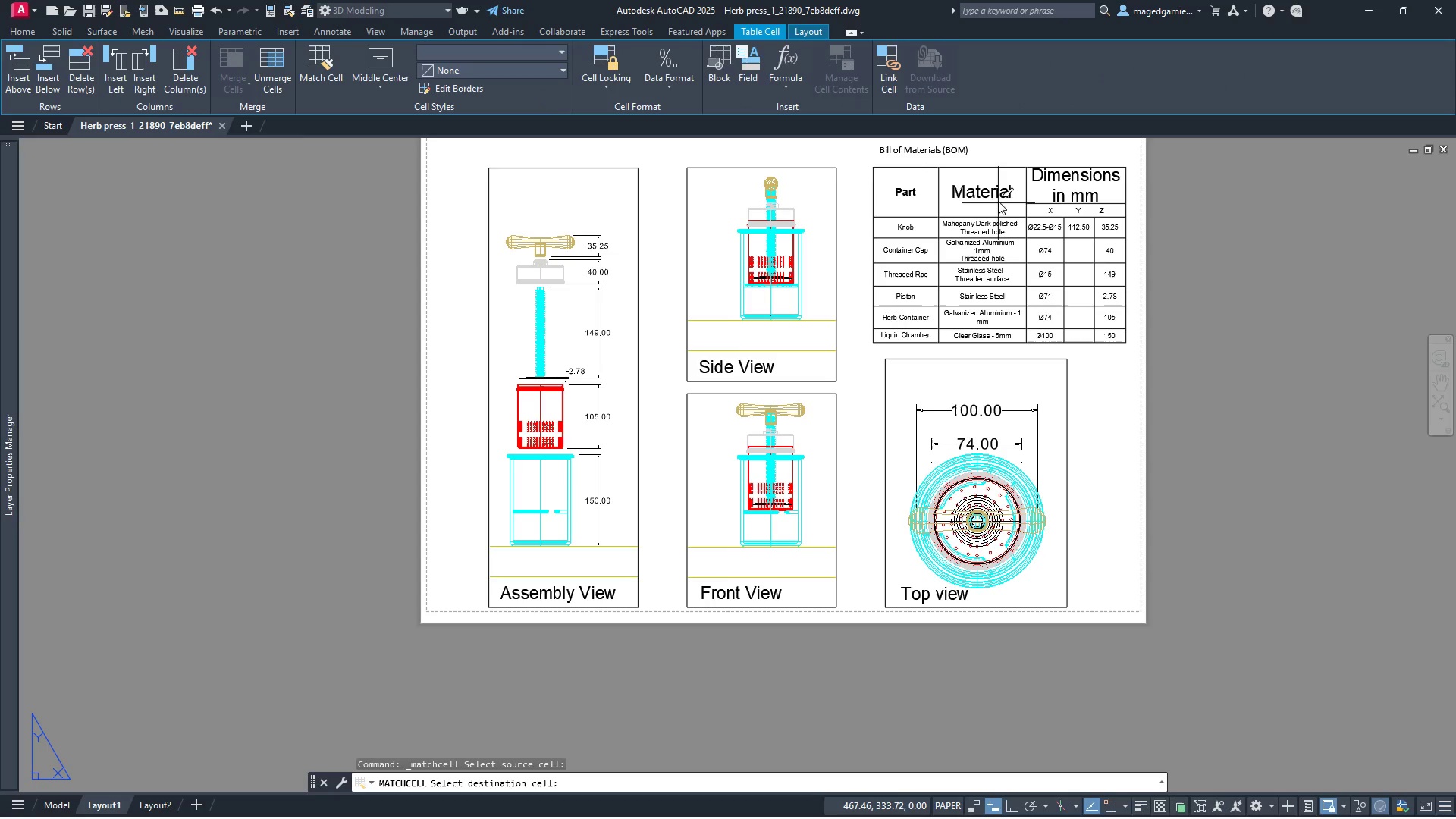 
left_click([996, 198])
 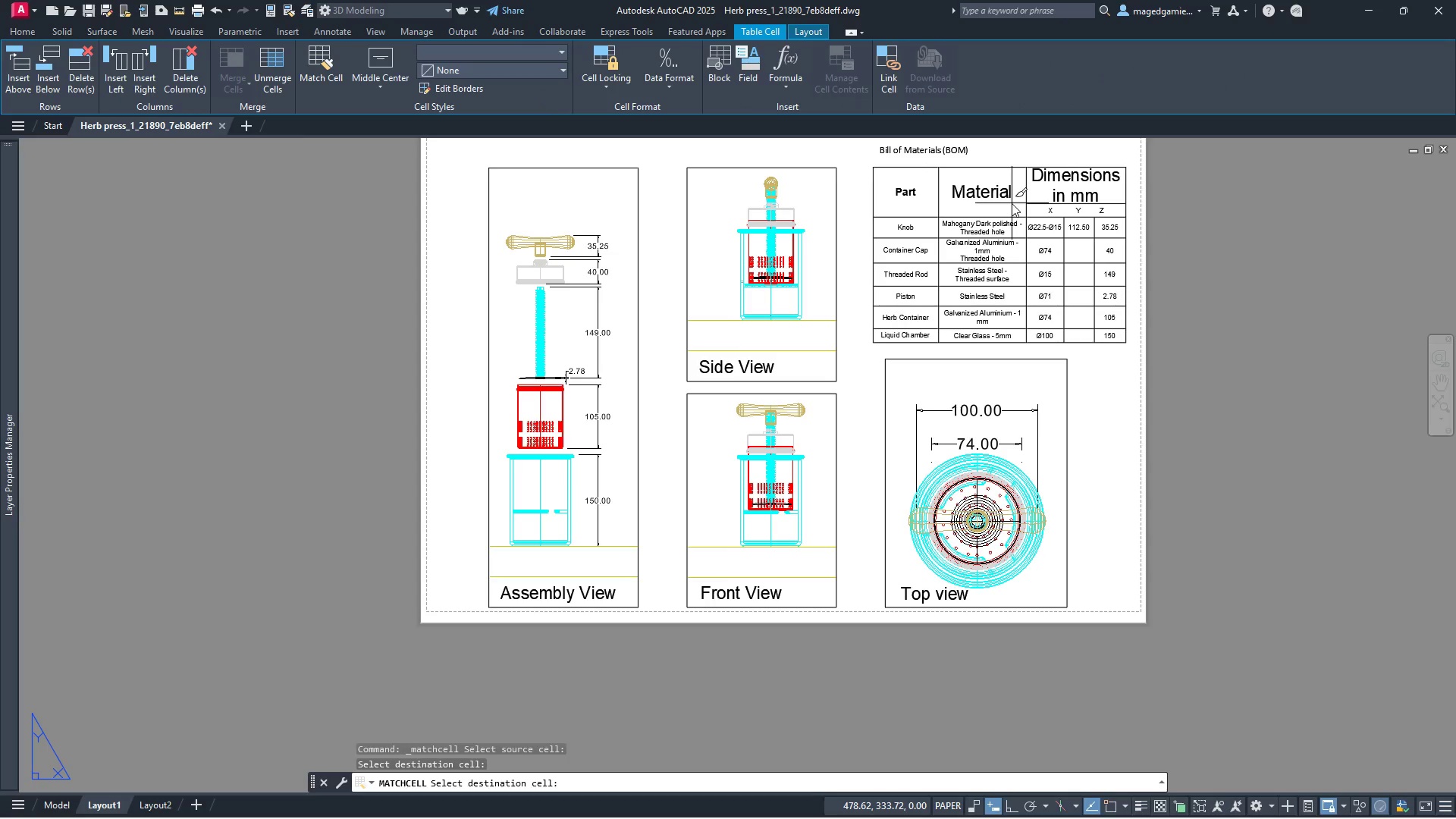 
double_click([1012, 203])
 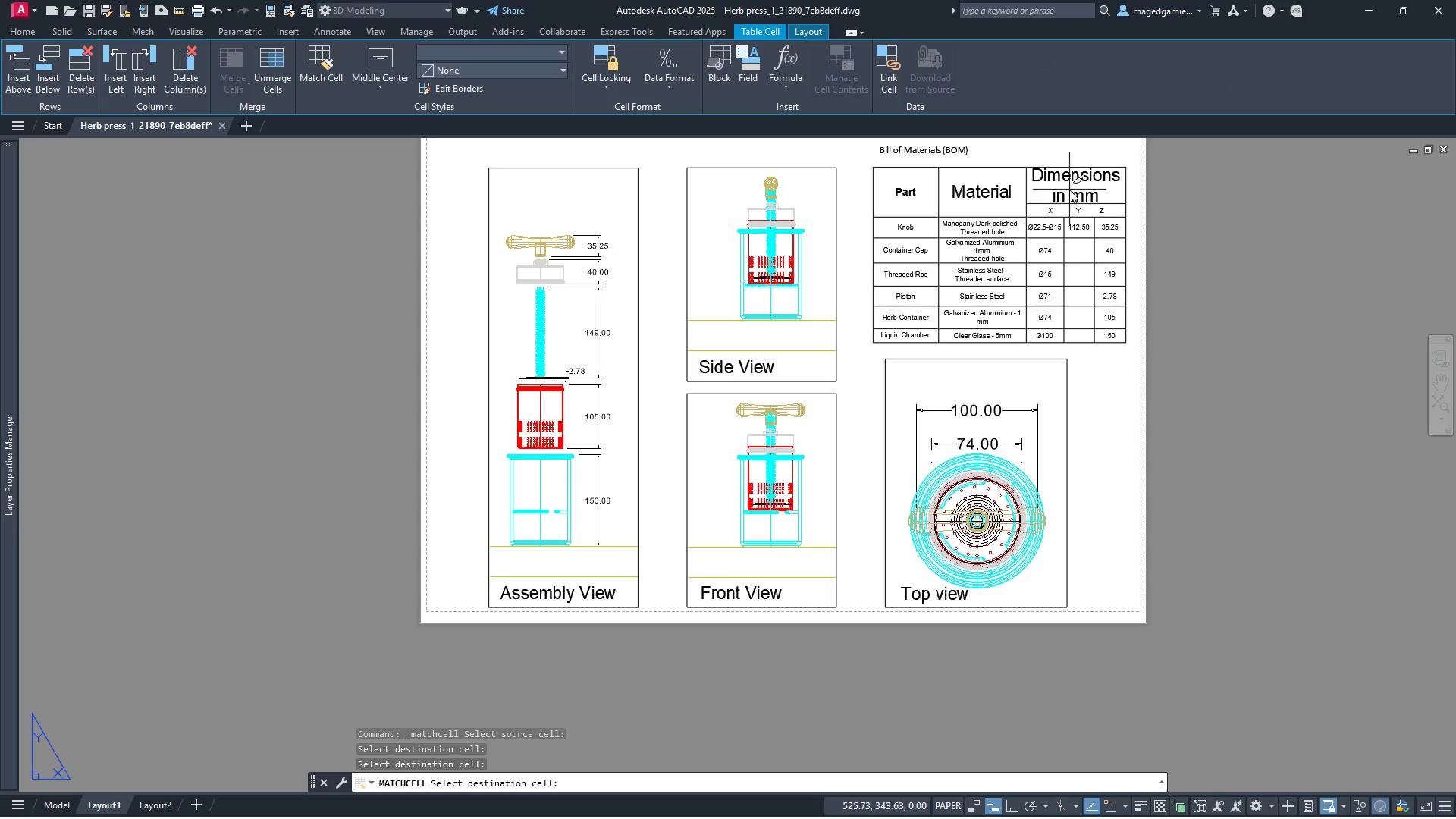 
double_click([1069, 190])
 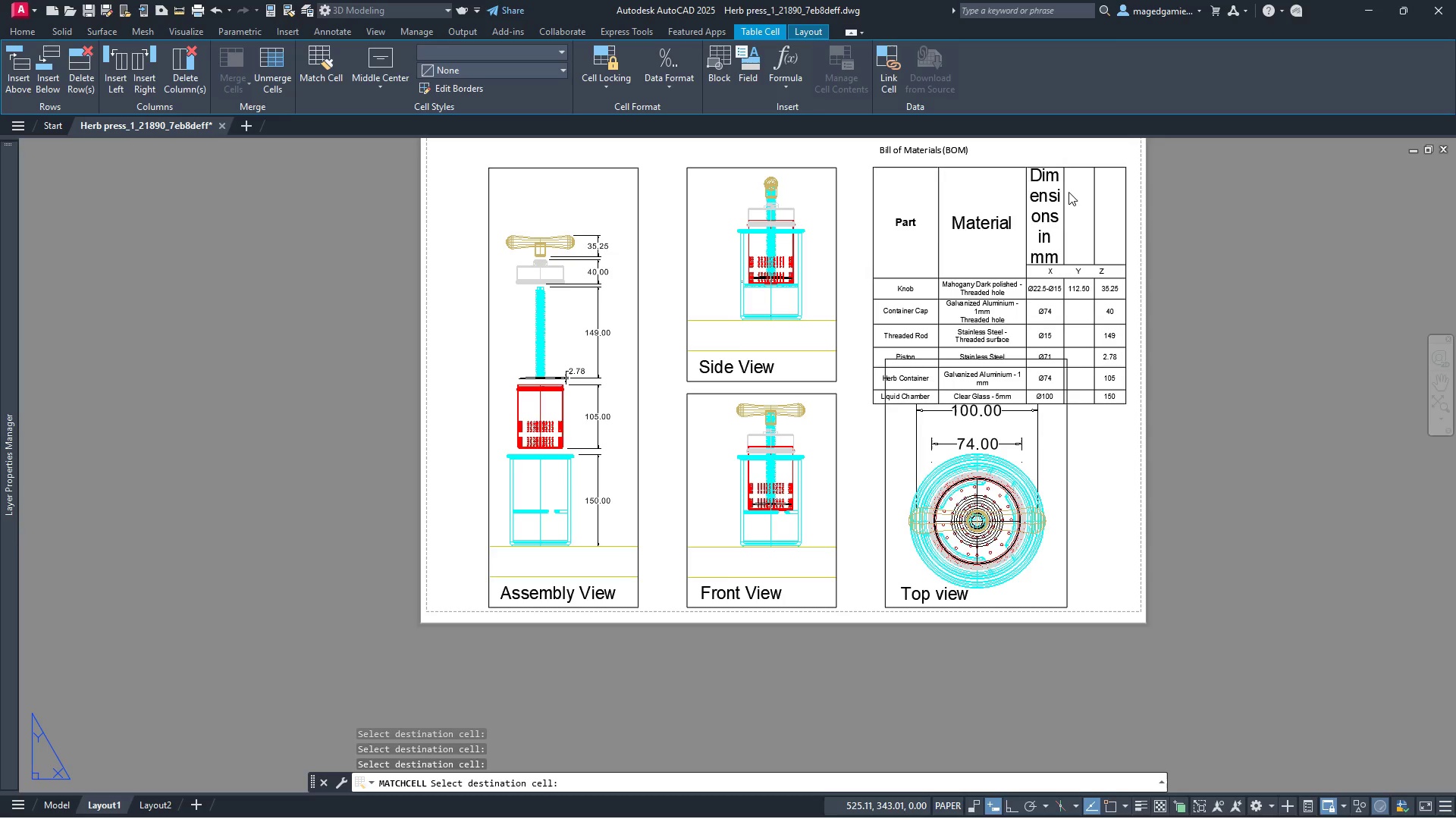 
double_click([1068, 192])
 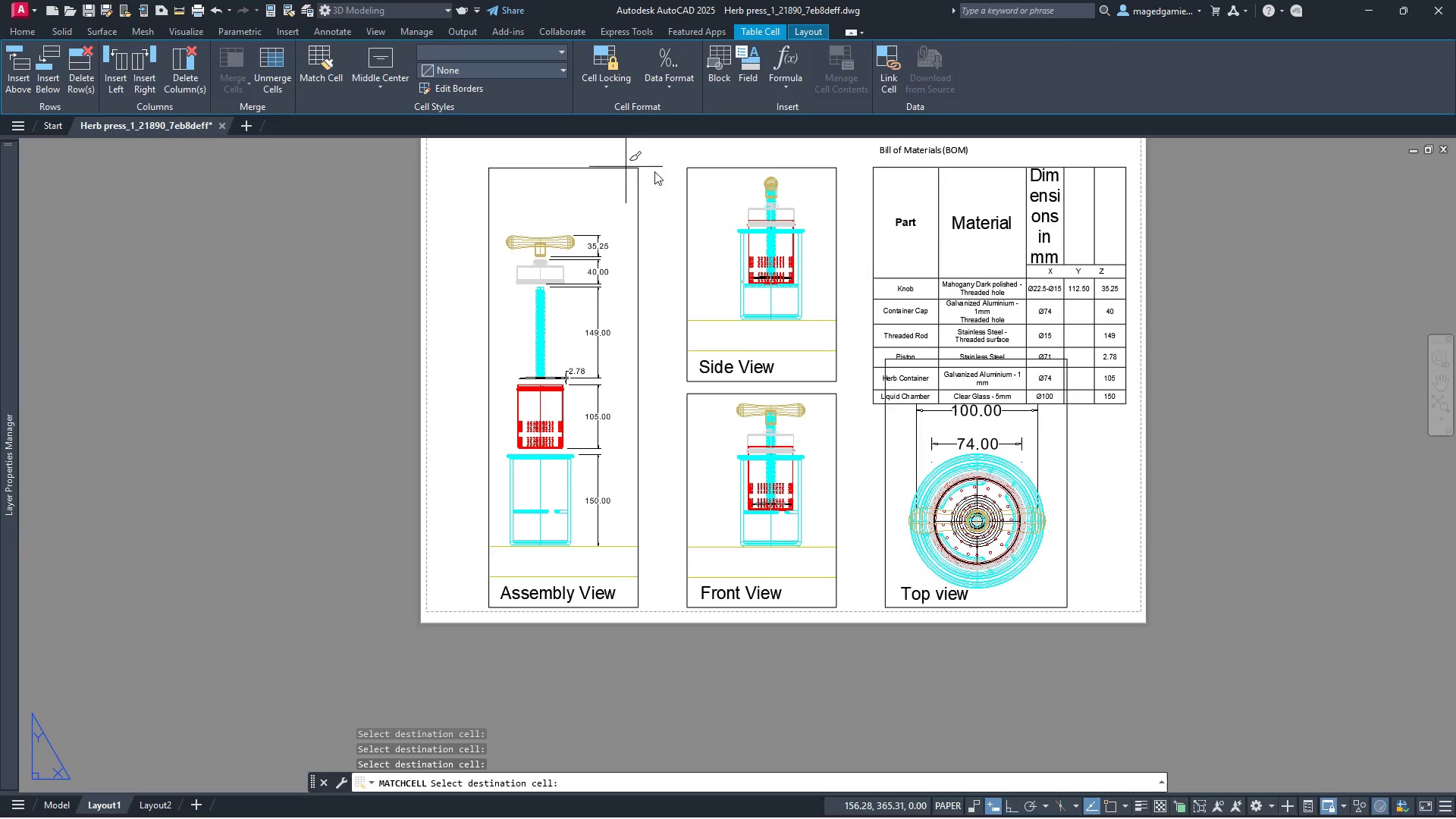 
left_click([723, 260])
 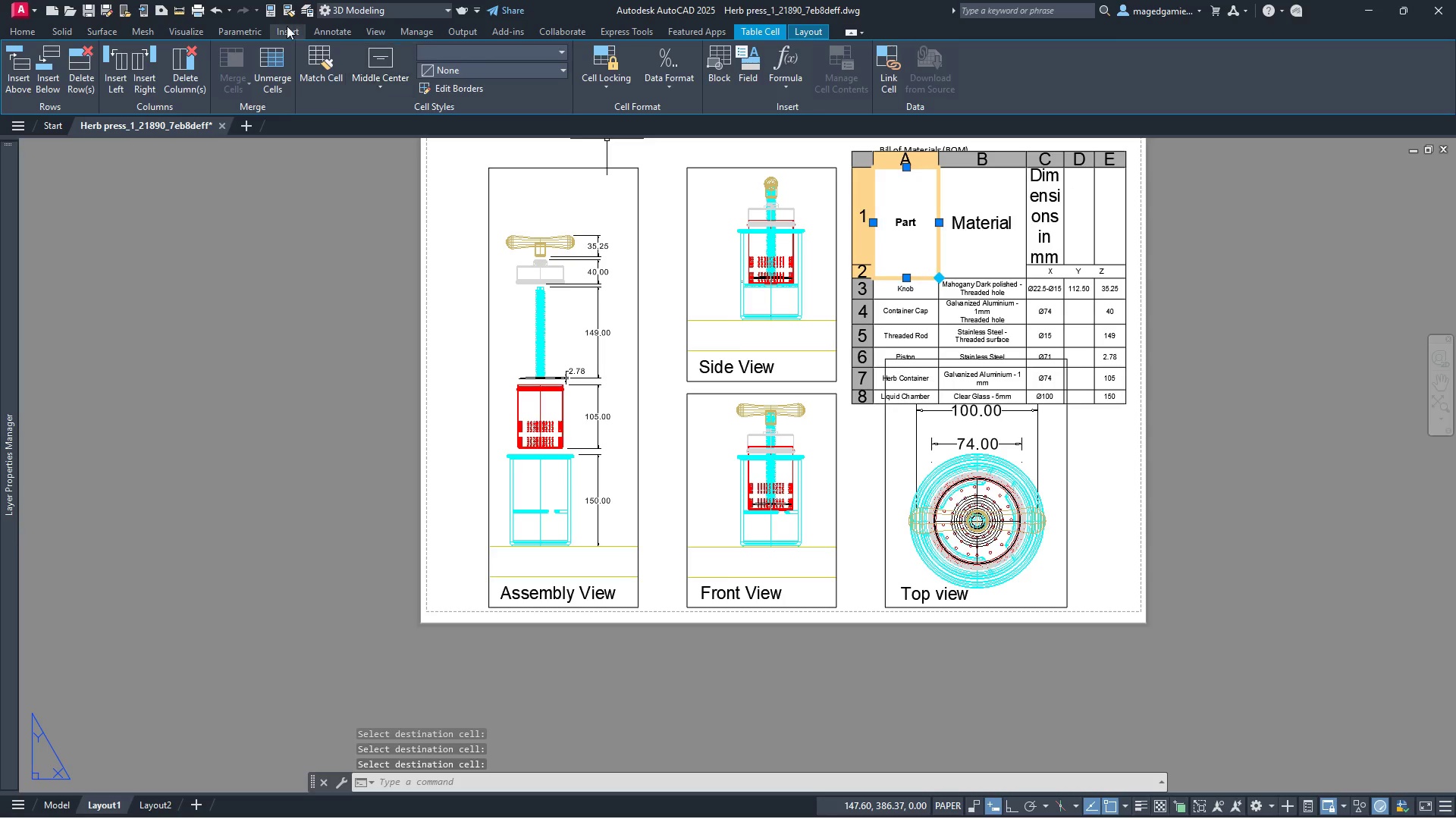 
left_click([213, 11])
 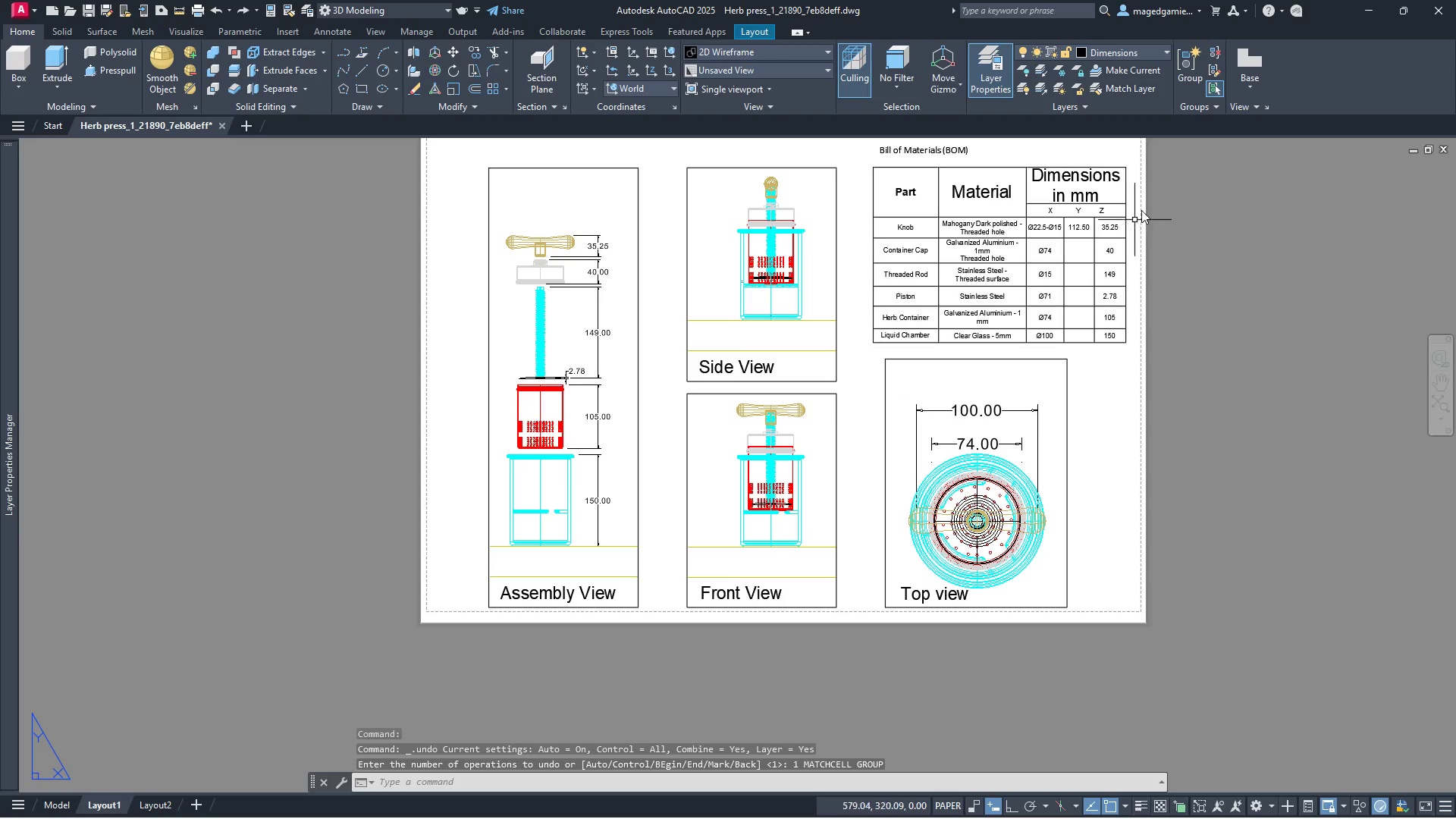 
scroll: coordinate [1153, 193], scroll_direction: up, amount: 3.0
 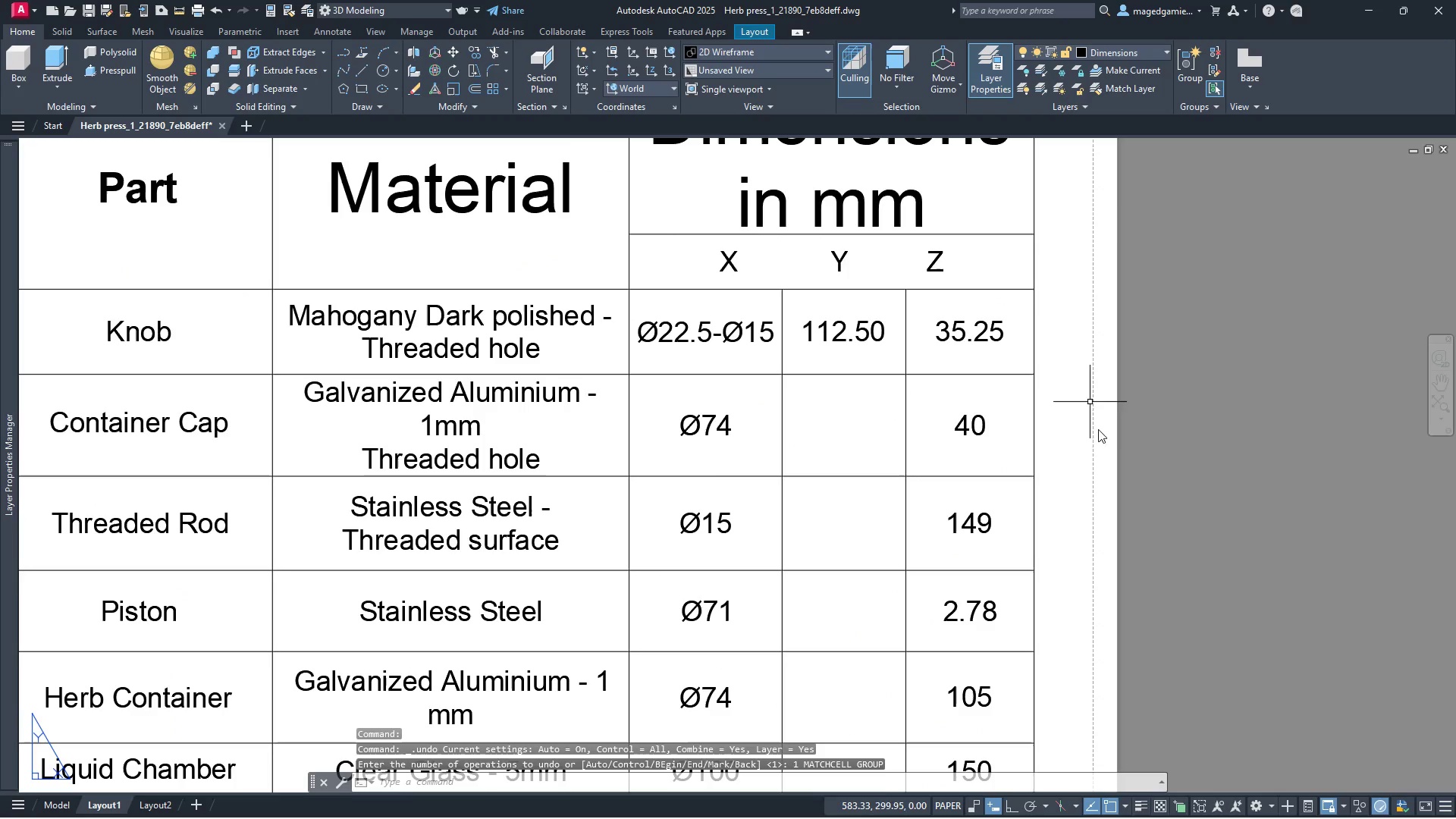 
scroll: coordinate [1097, 482], scroll_direction: down, amount: 1.0
 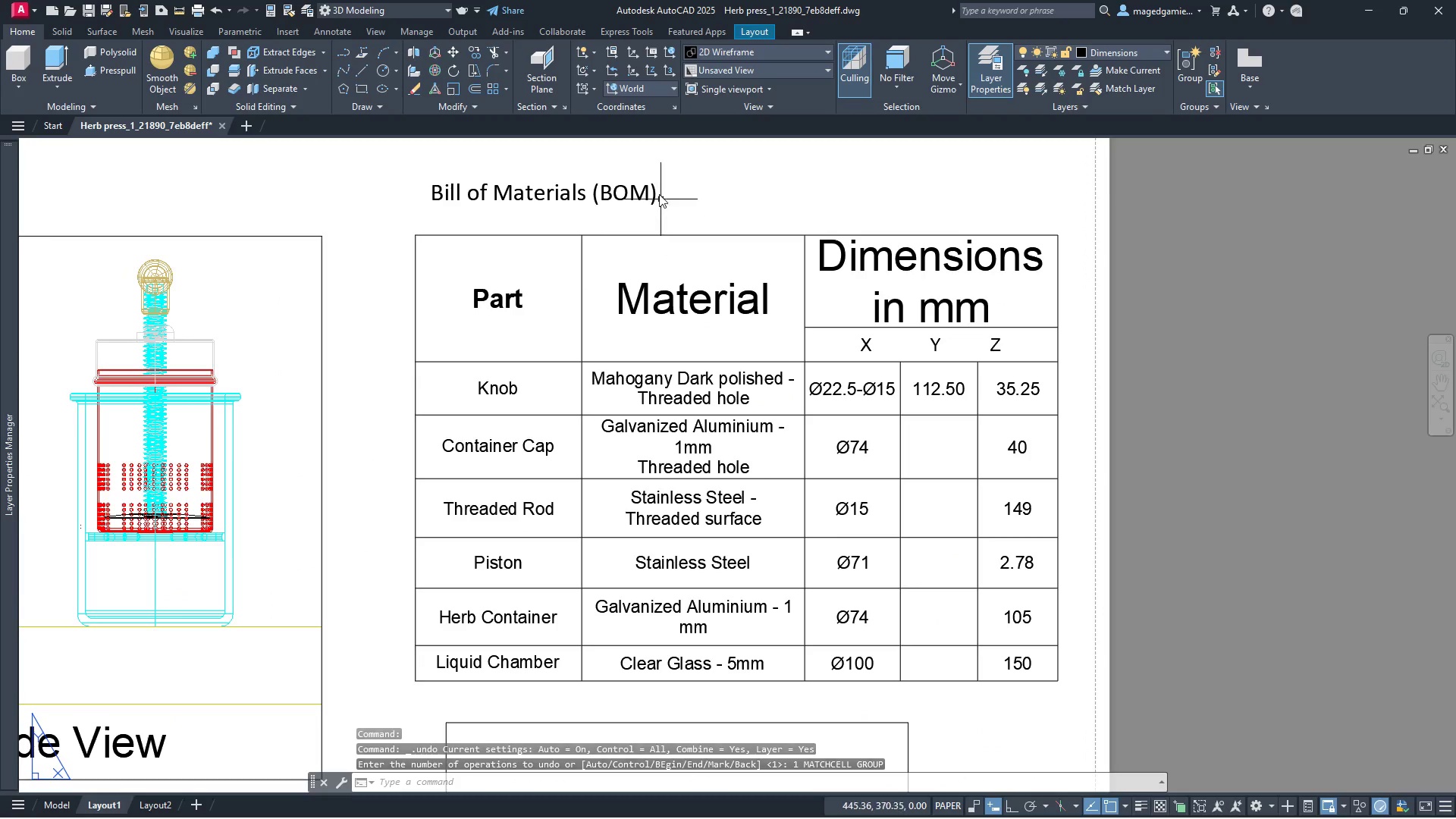 
scroll: coordinate [657, 184], scroll_direction: up, amount: 1.0
 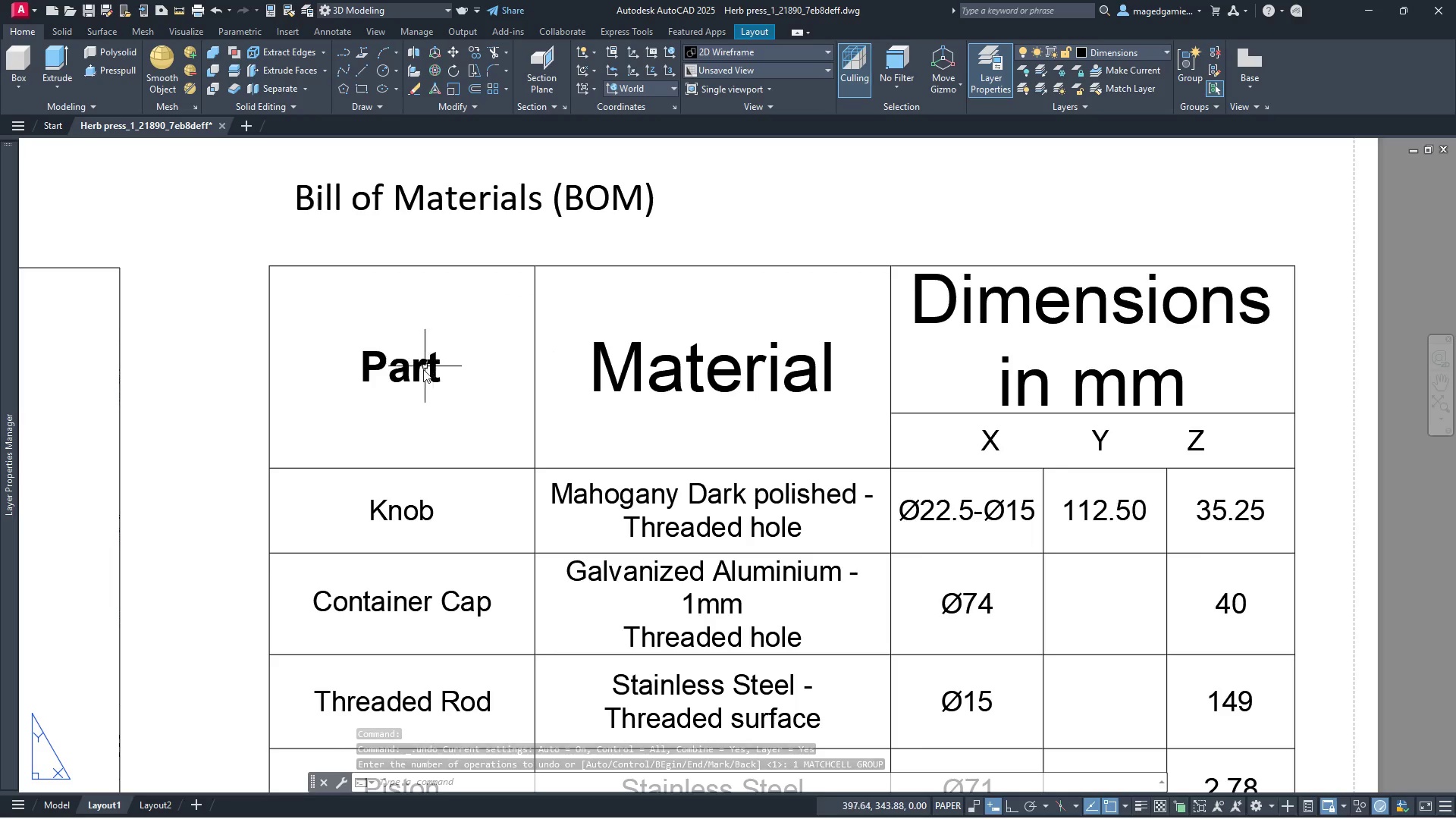 
left_click([422, 372])
 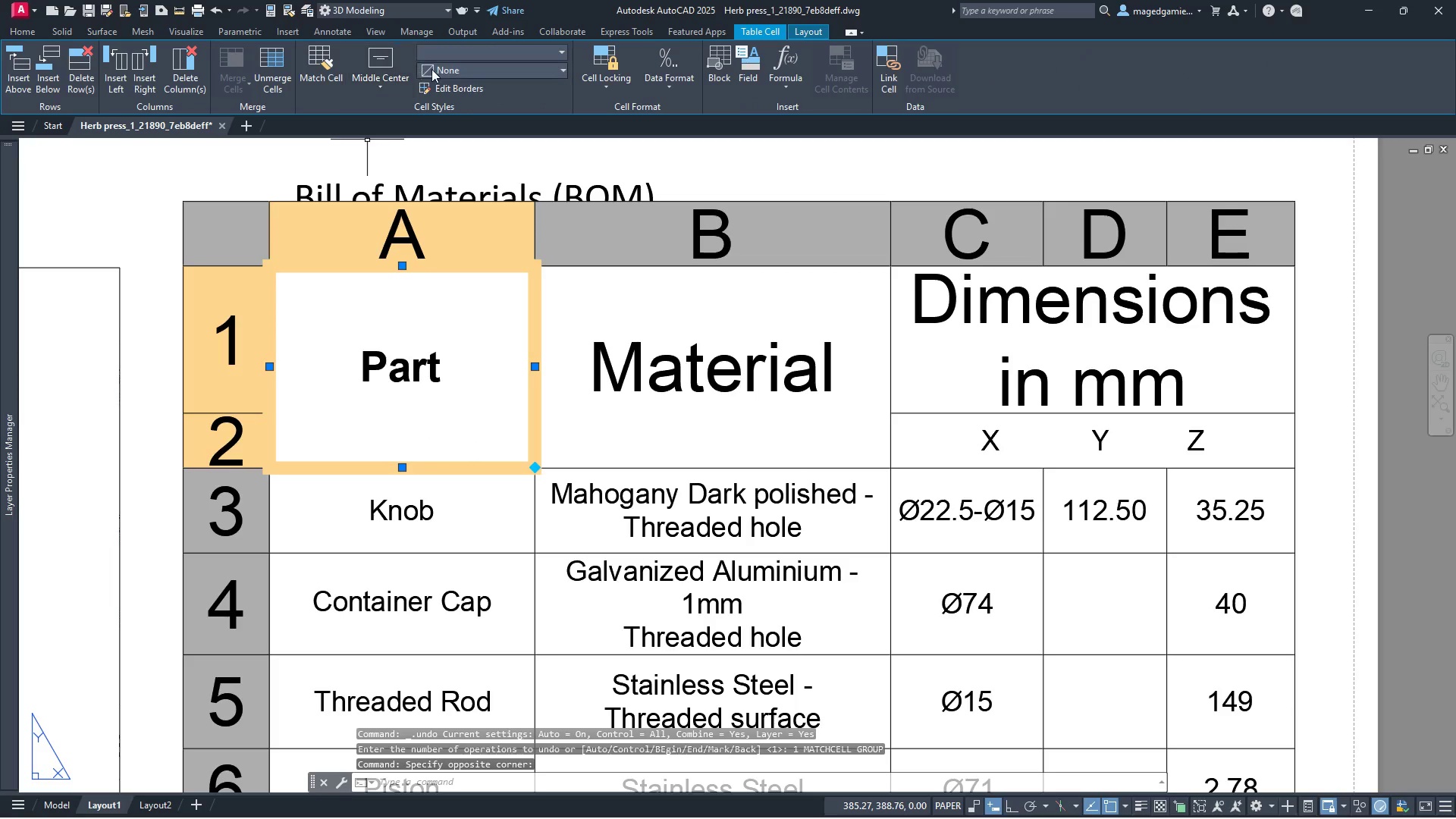 
left_click([318, 64])
 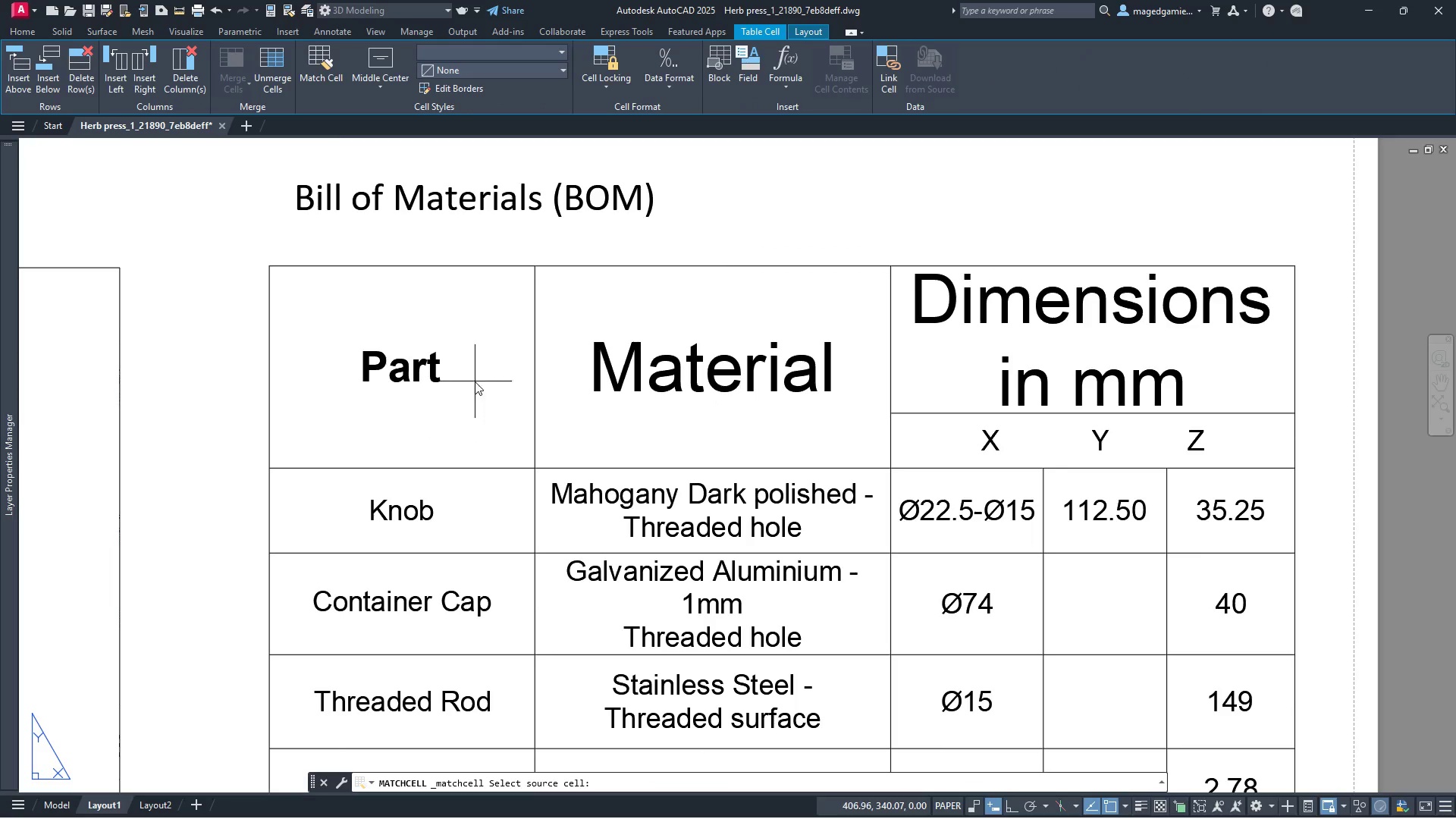 
left_click([444, 377])
 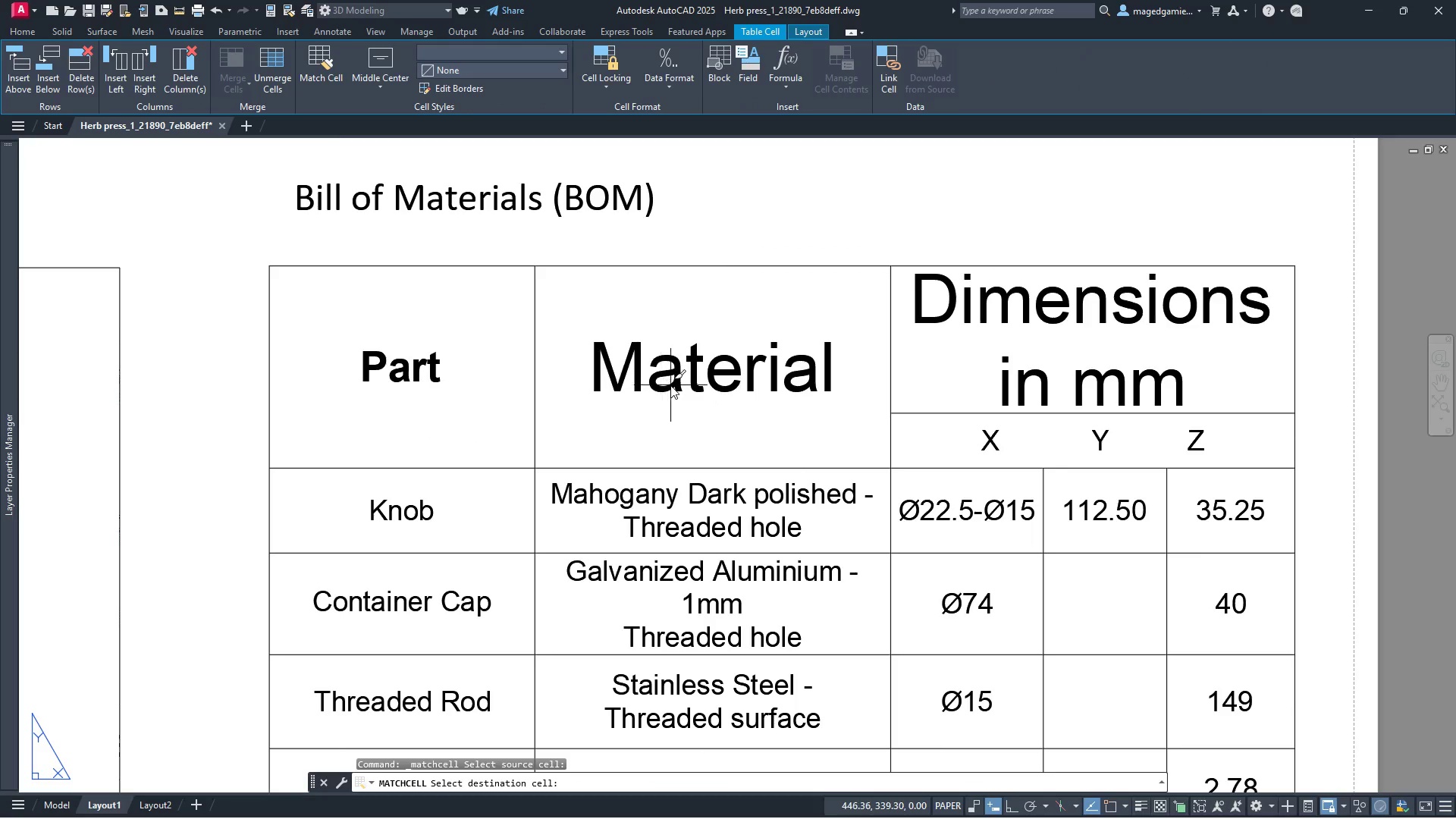 
left_click([670, 385])
 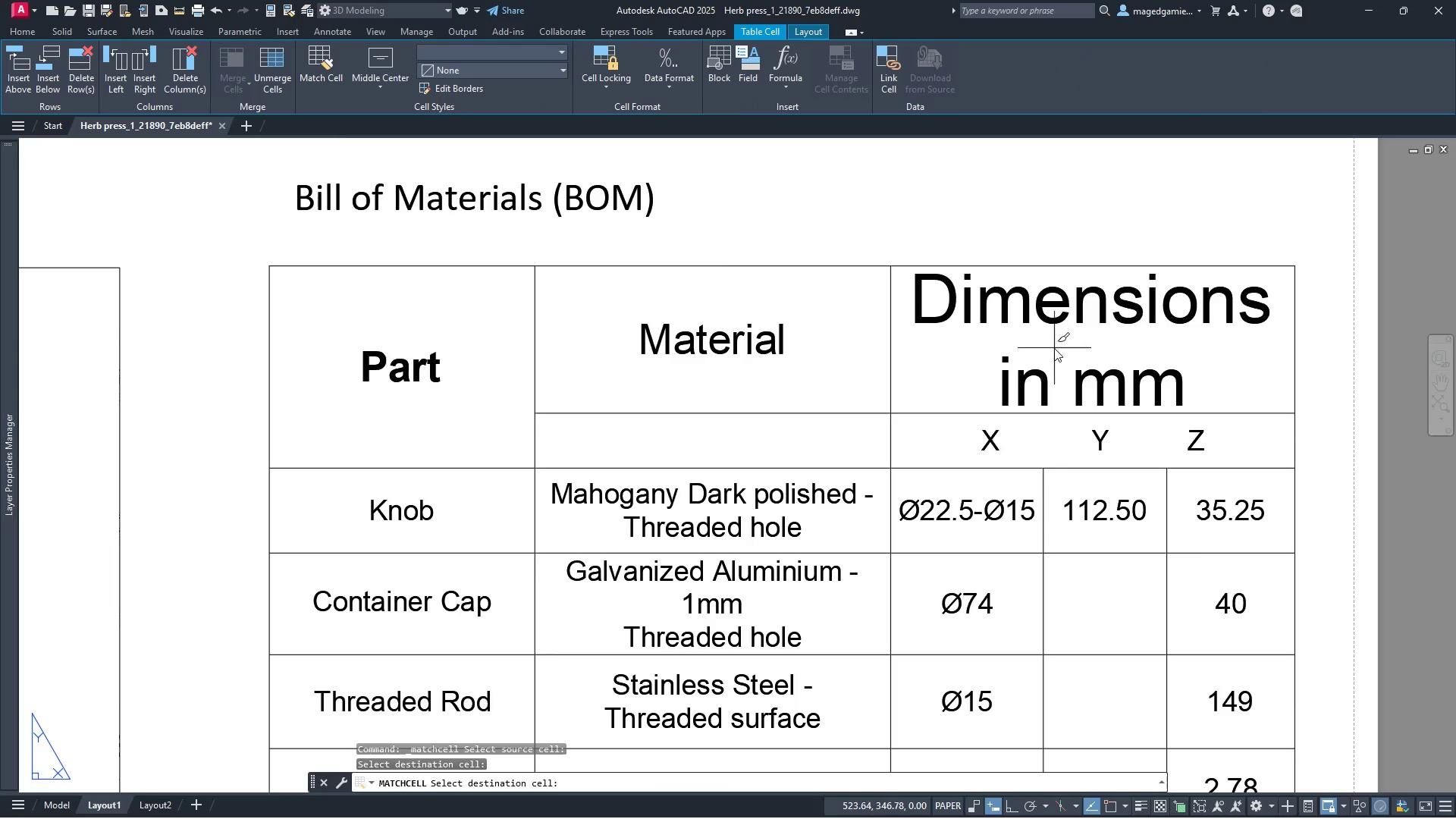 
left_click([1054, 348])
 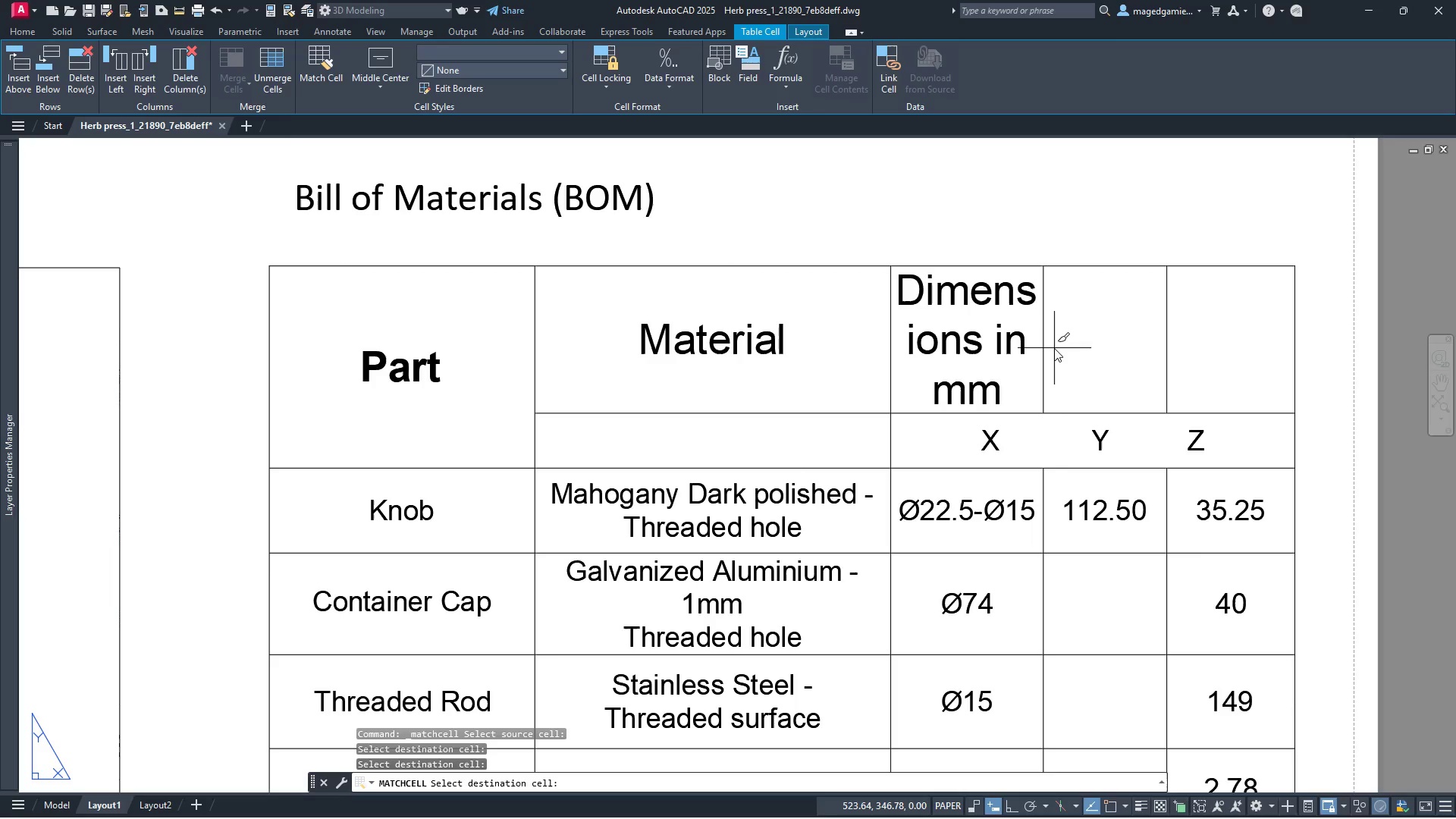 
key(Escape)
 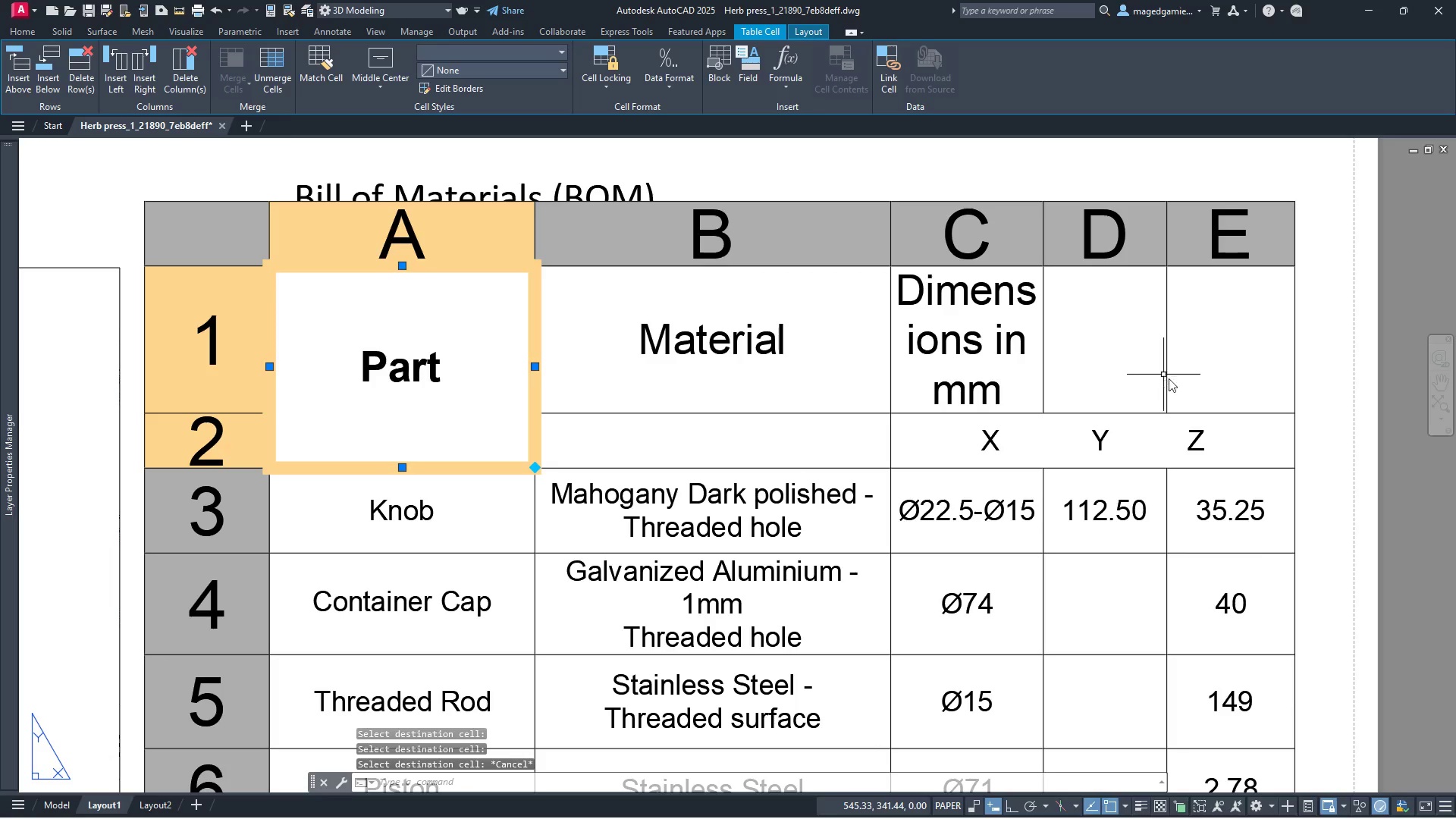 
left_click_drag(start_coordinate=[1200, 369], to_coordinate=[961, 331])
 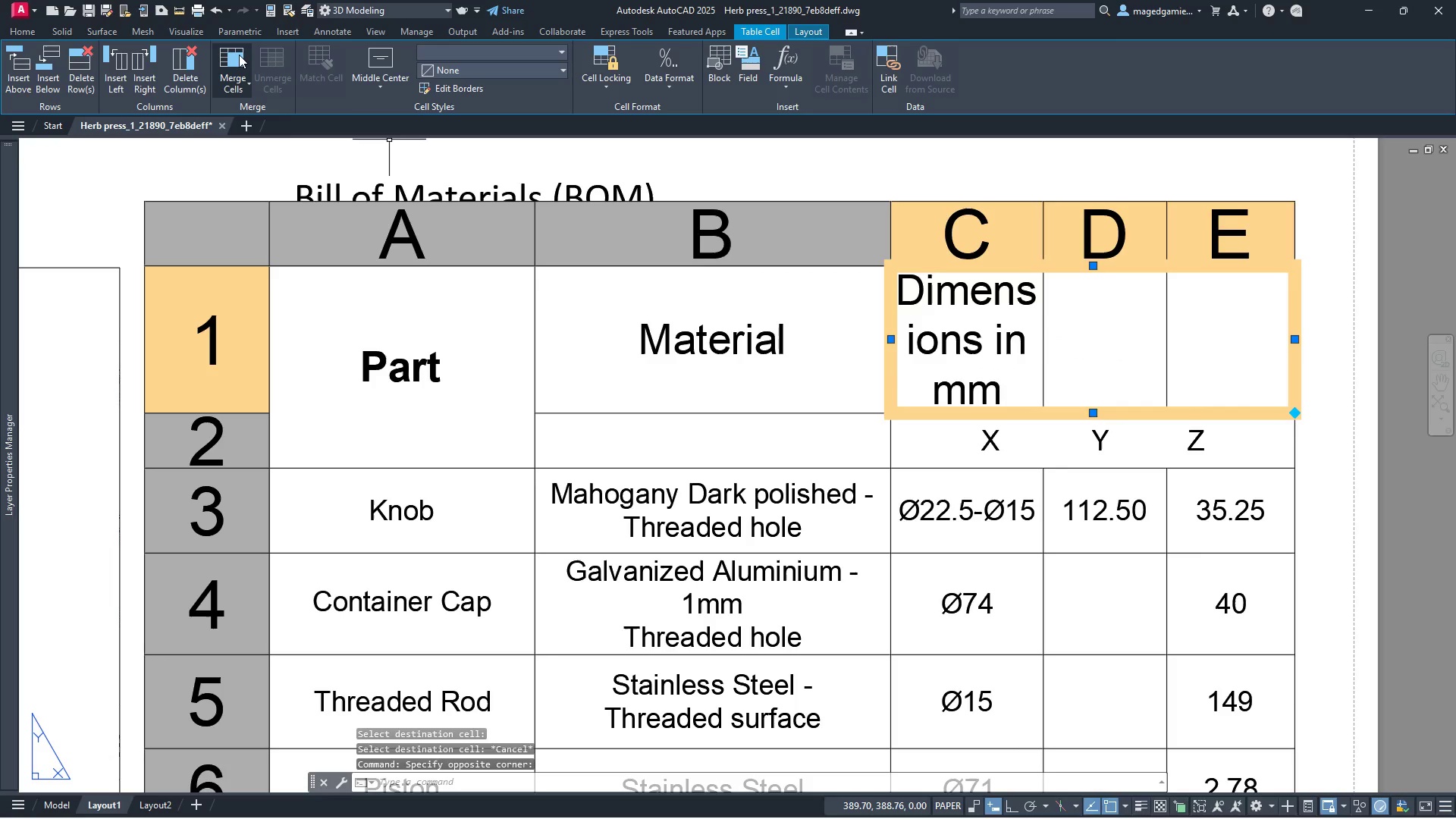 
left_click([239, 55])
 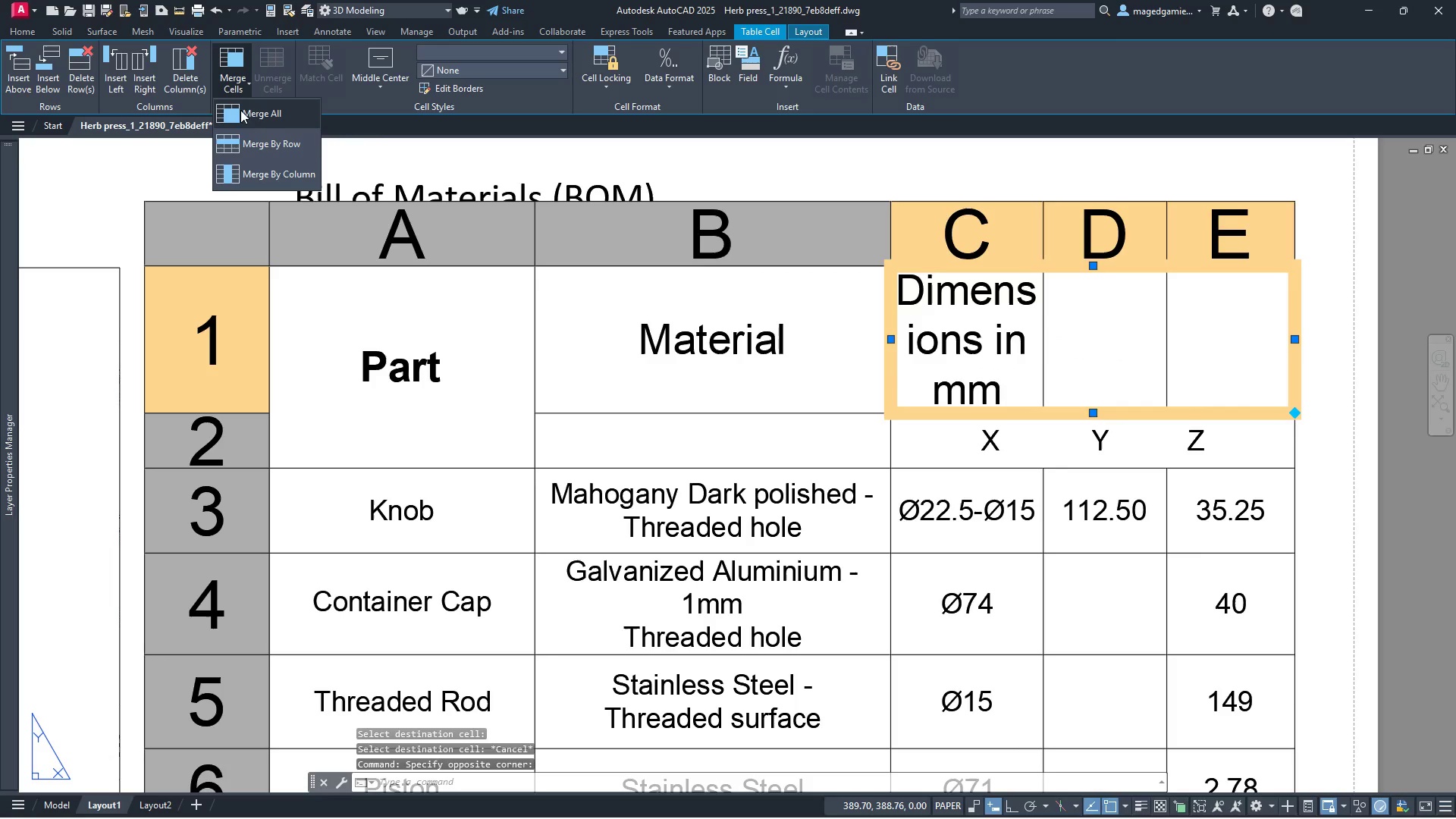 
left_click([242, 114])
 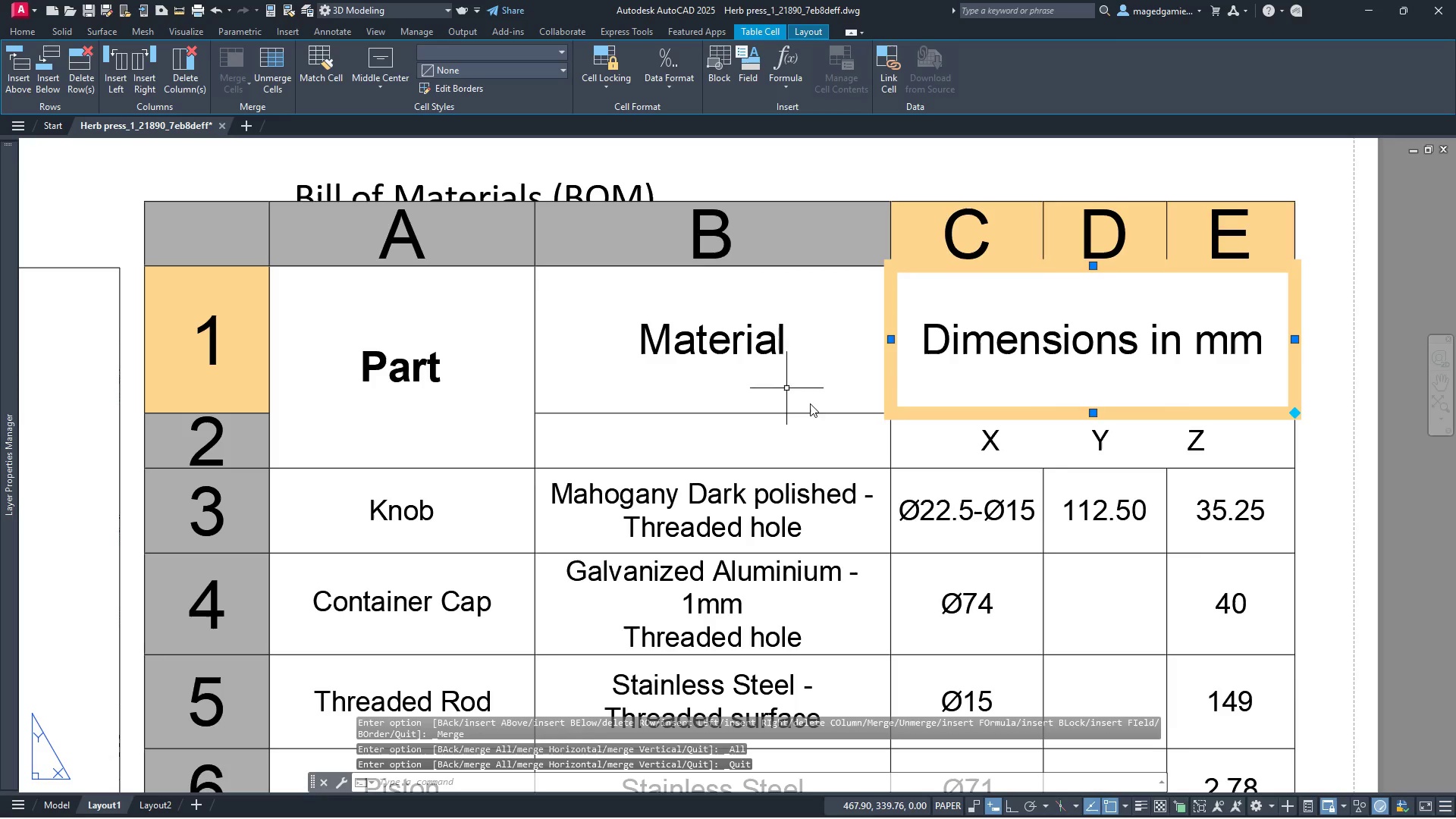 
left_click_drag(start_coordinate=[834, 438], to_coordinate=[710, 324])
 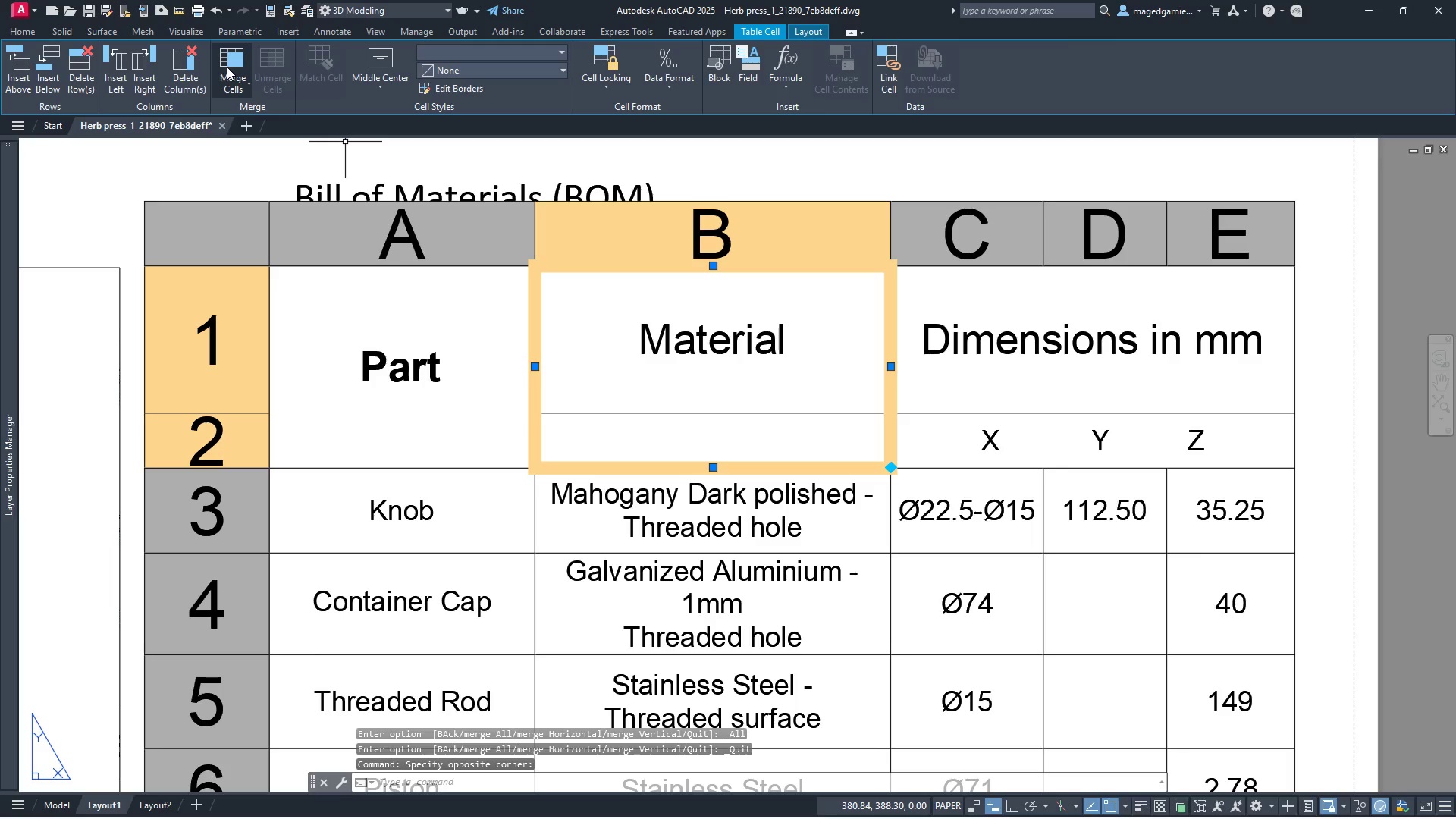 
left_click([242, 58])
 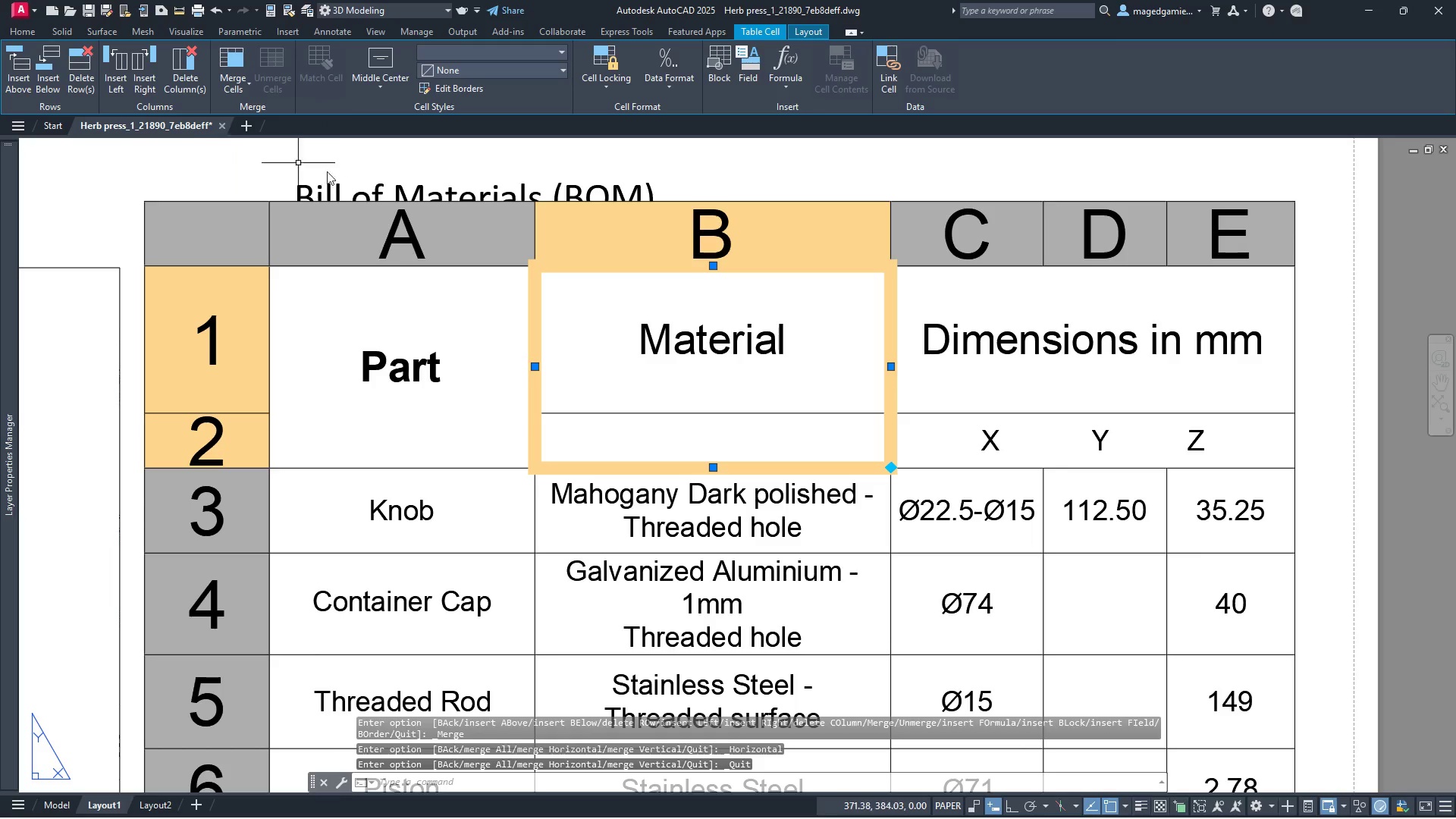 
left_click([240, 67])
 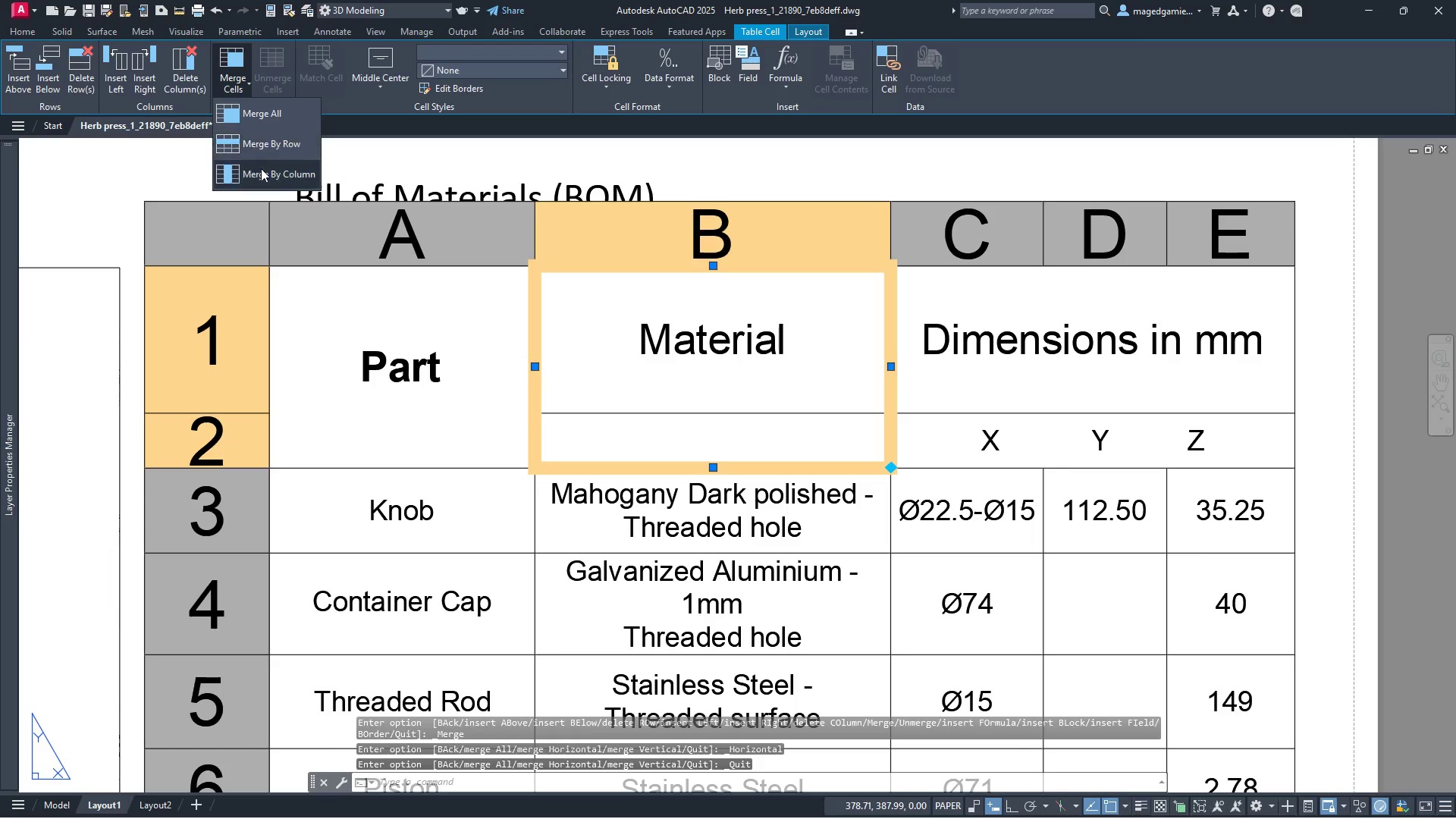 
left_click([262, 171])
 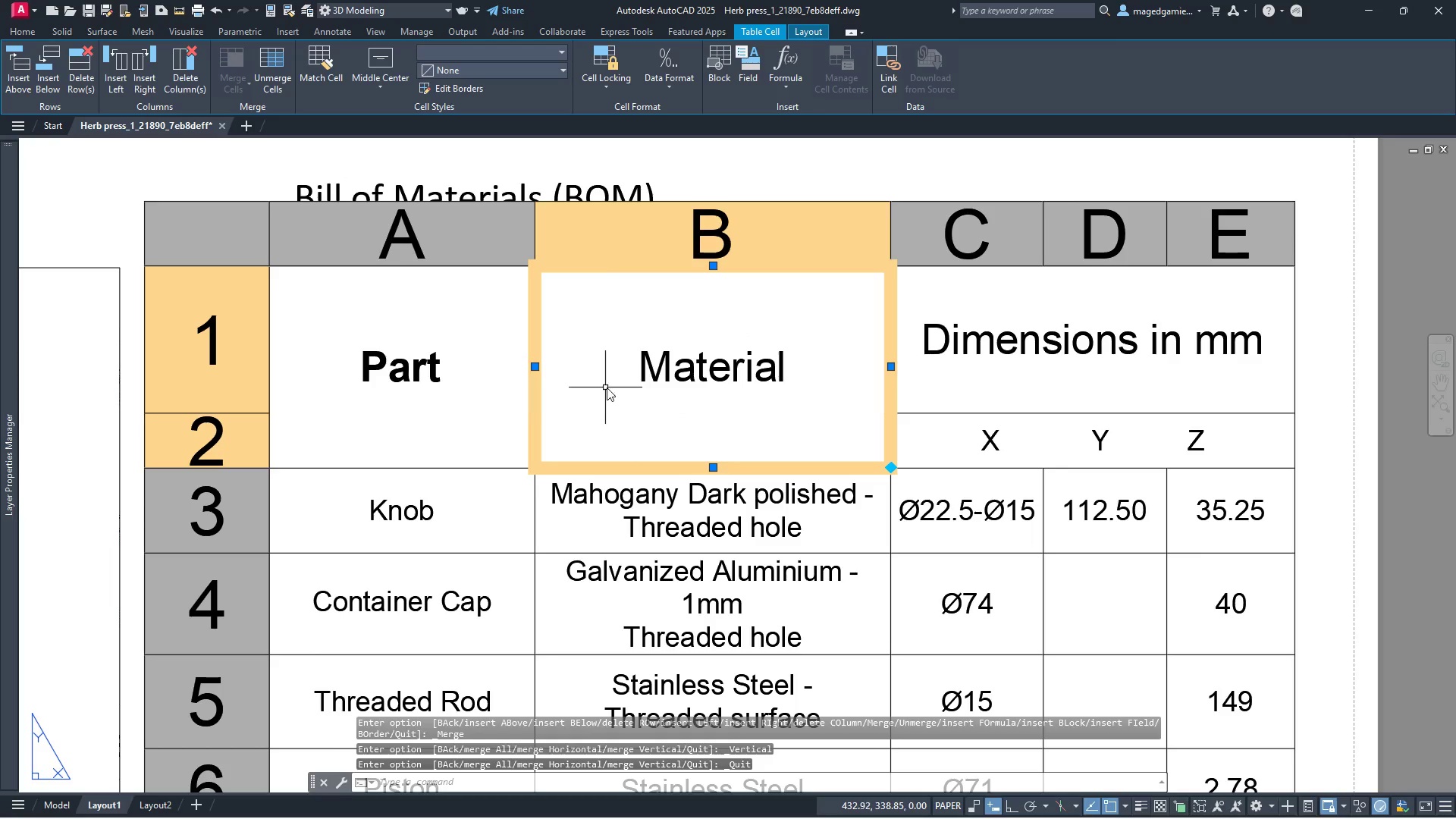 
left_click([445, 382])
 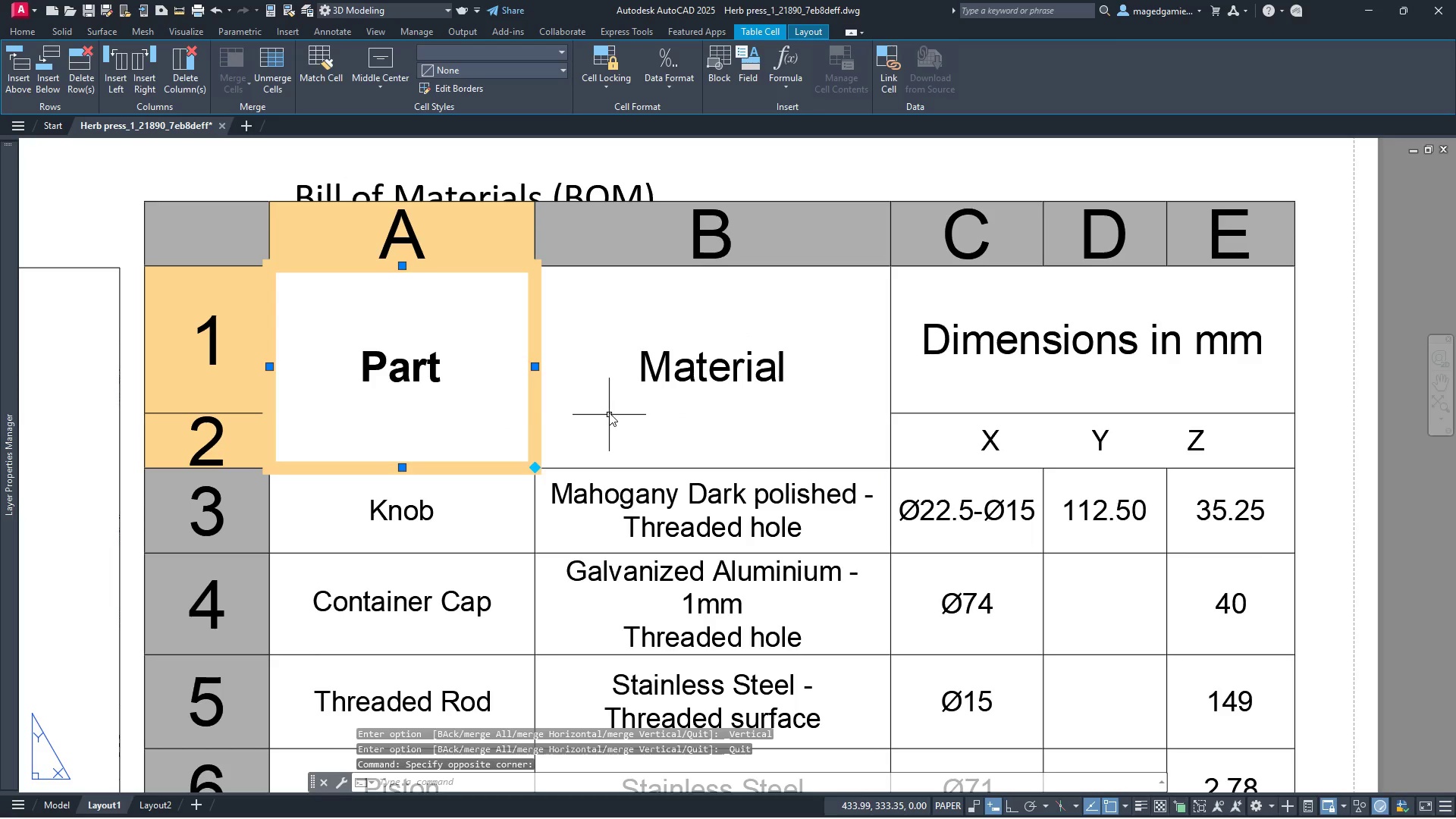 
key(Escape)
 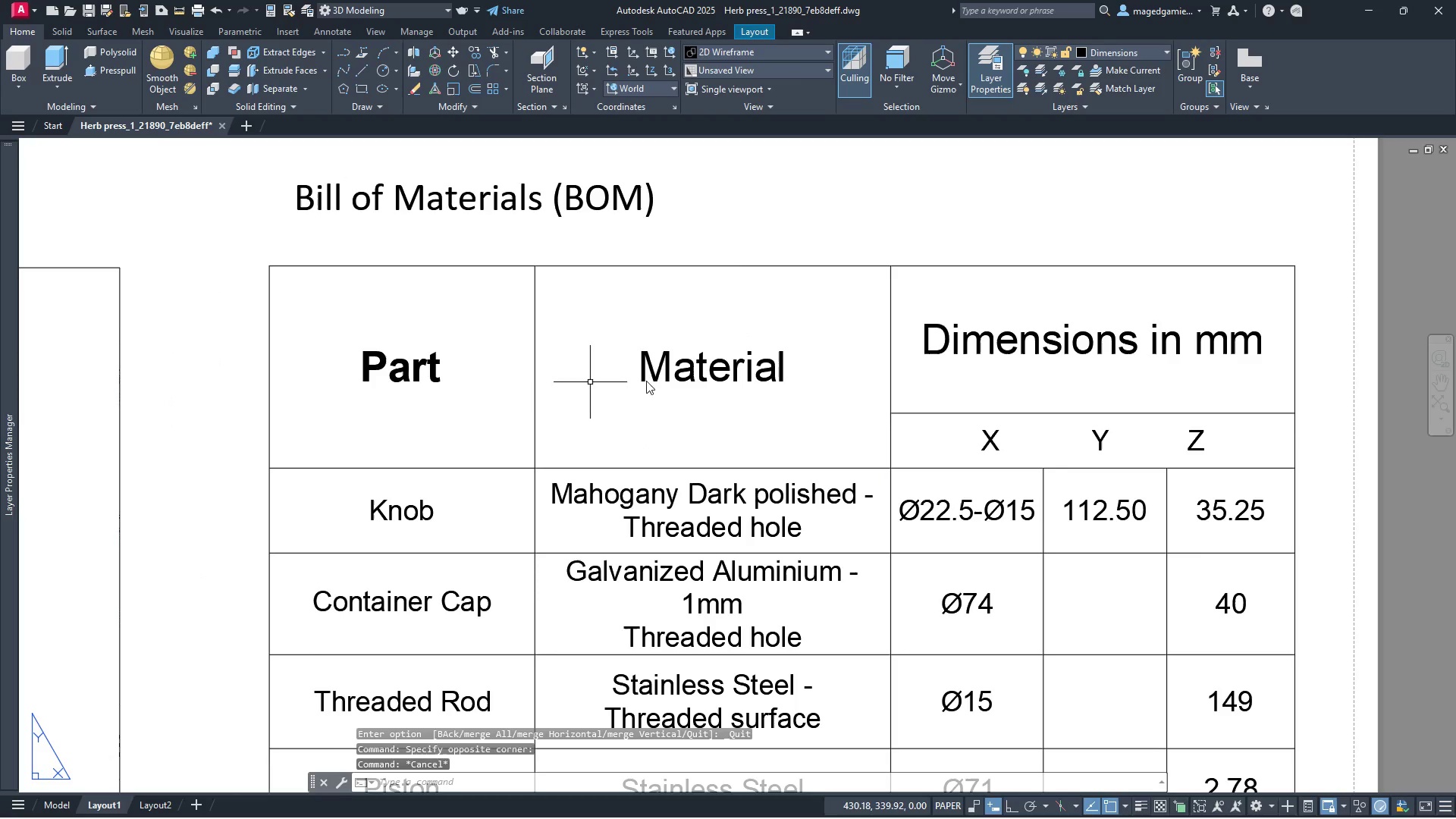 
left_click([713, 377])
 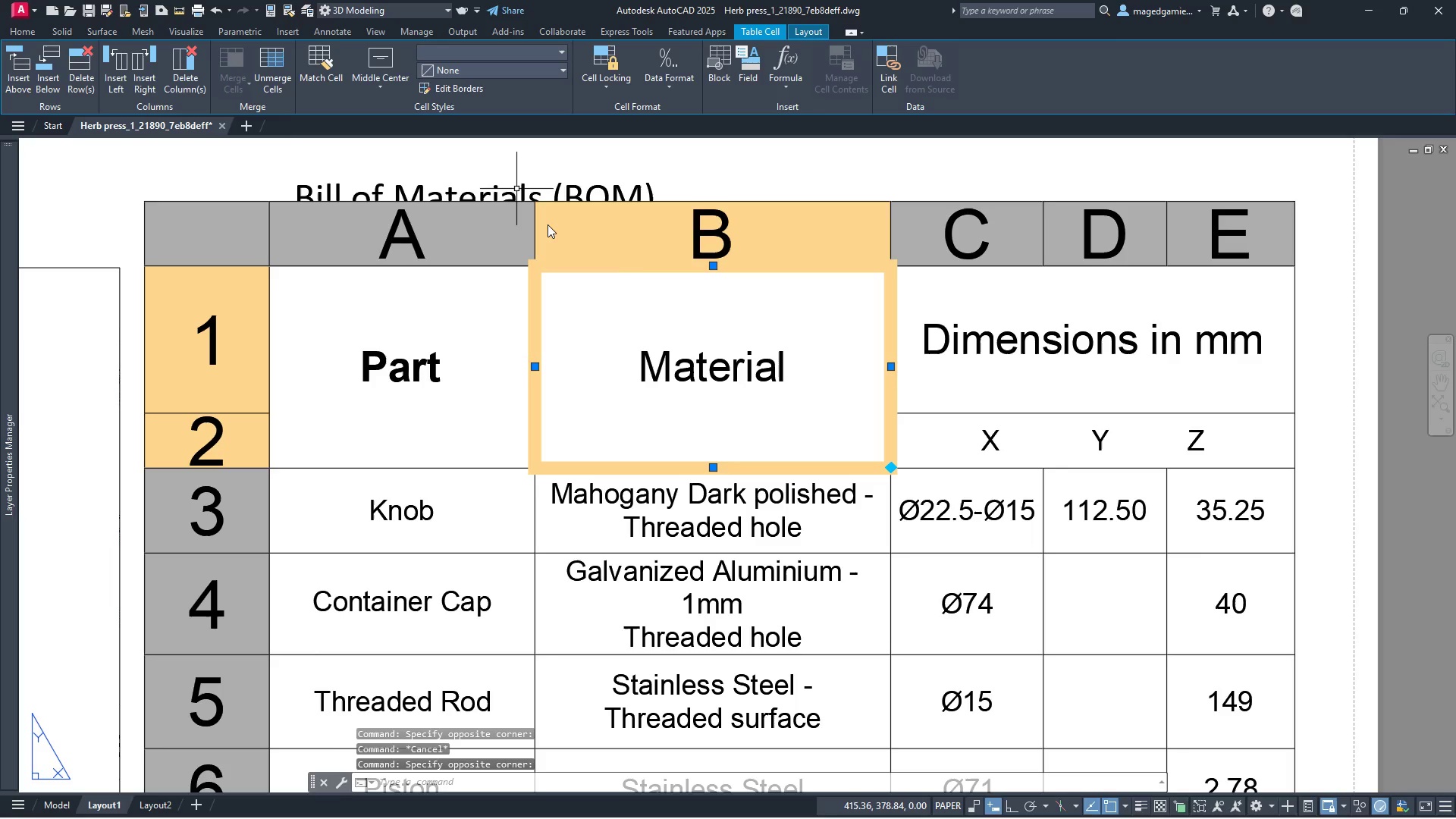 
double_click([664, 385])
 